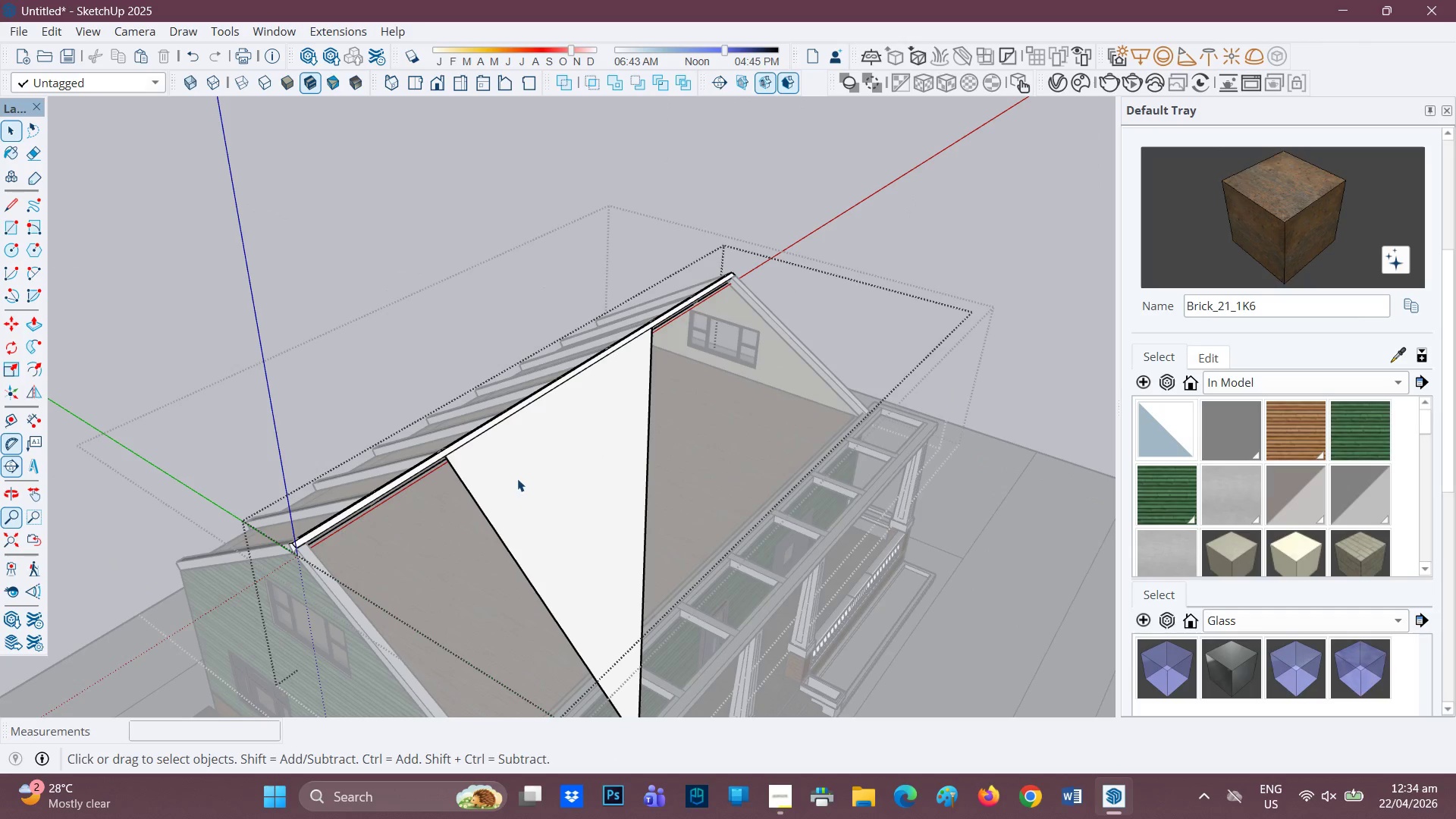 
left_click([518, 479])
 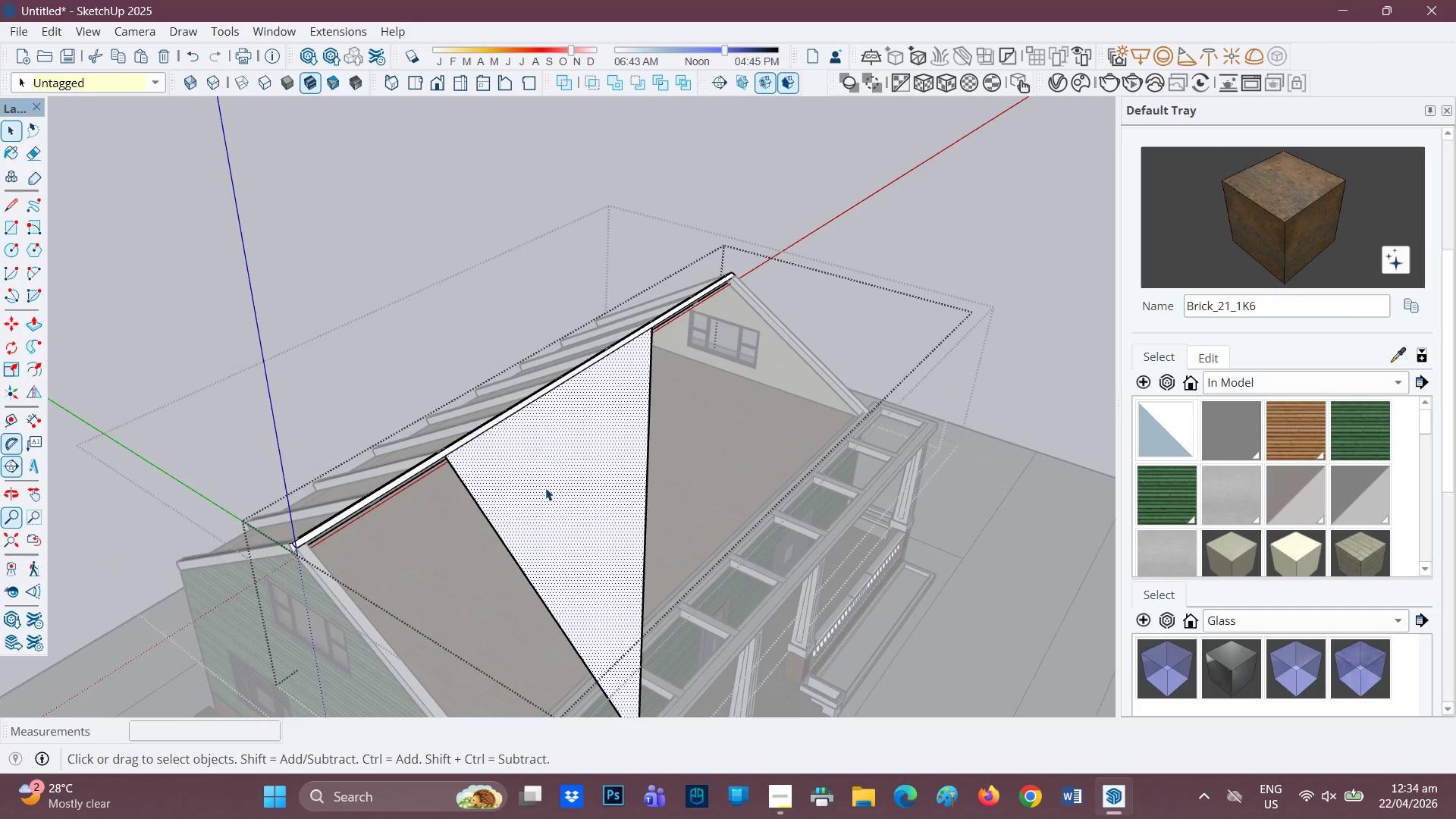 
key(E)
 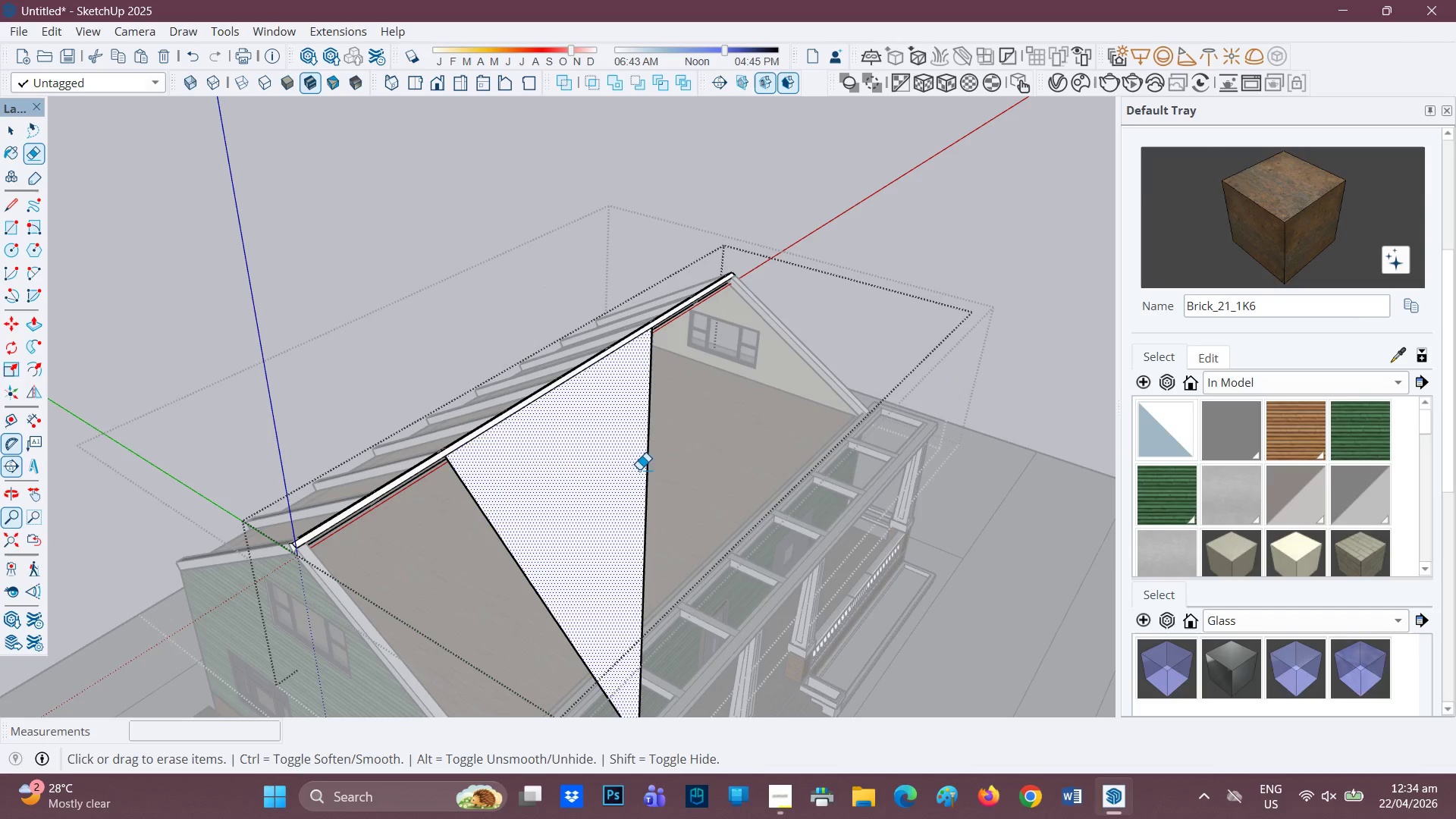 
left_click_drag(start_coordinate=[659, 460], to_coordinate=[633, 477])
 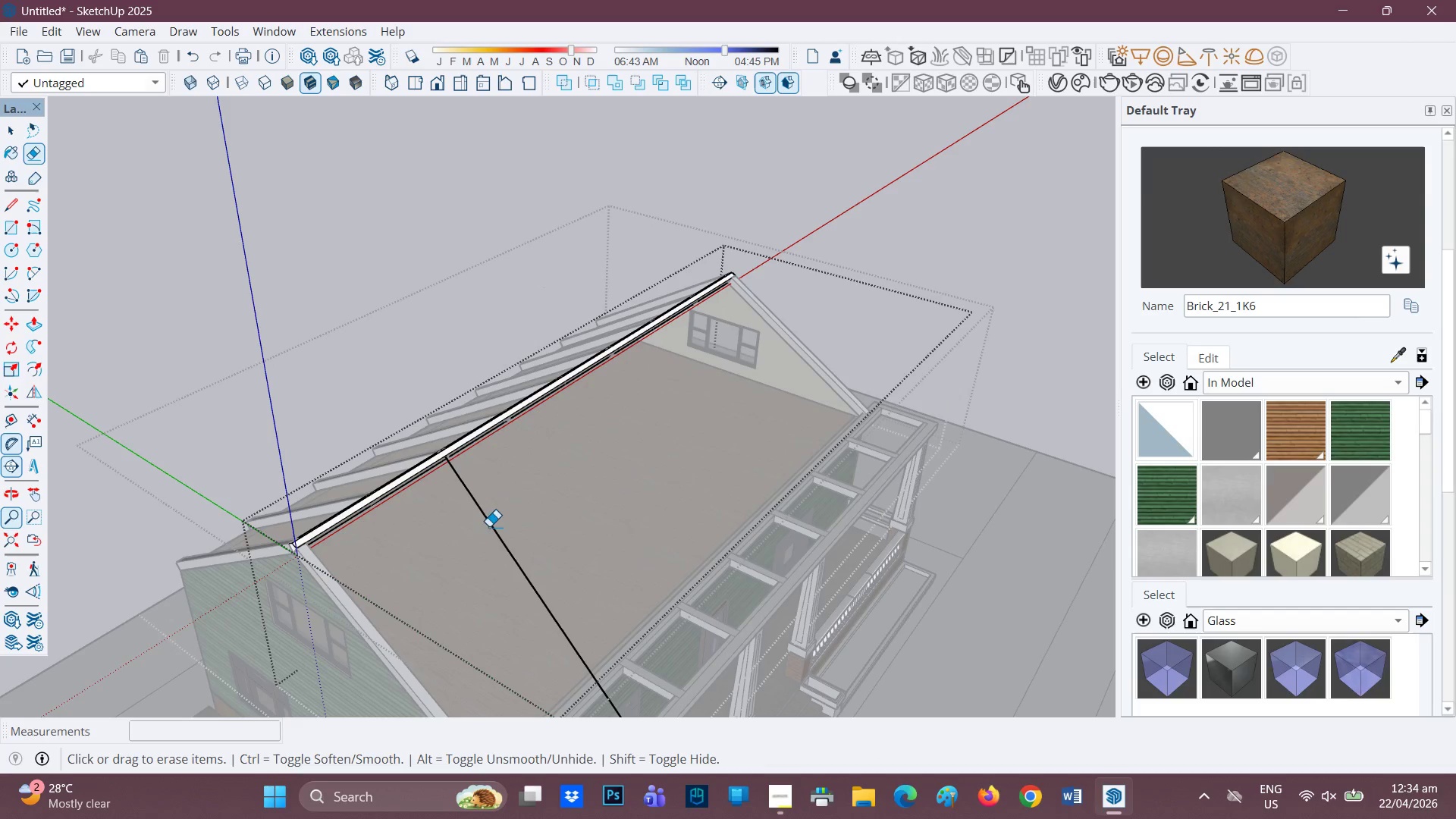 
left_click_drag(start_coordinate=[504, 519], to_coordinate=[450, 538])
 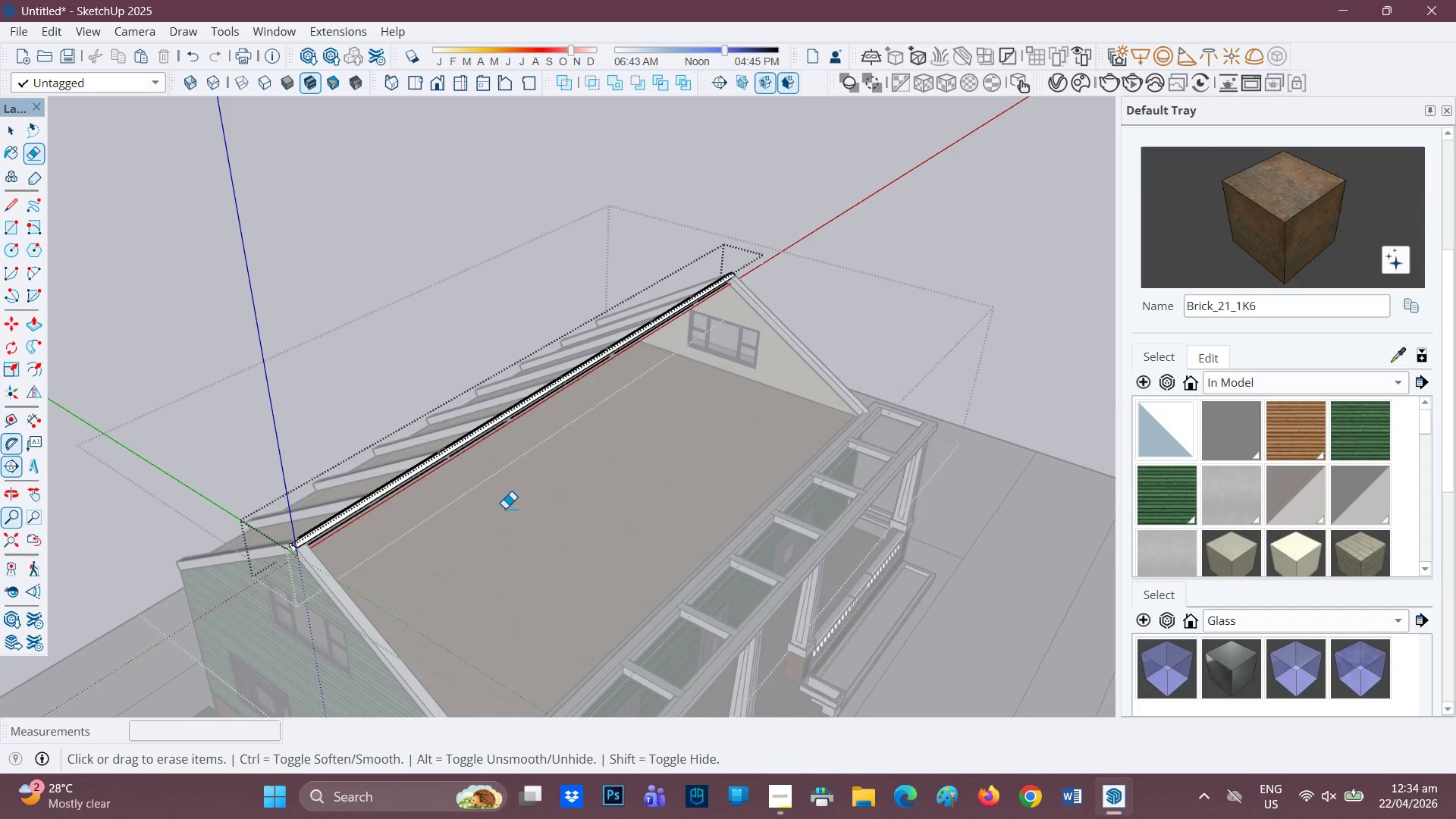 
scroll: coordinate [511, 512], scroll_direction: down, amount: 2.0
 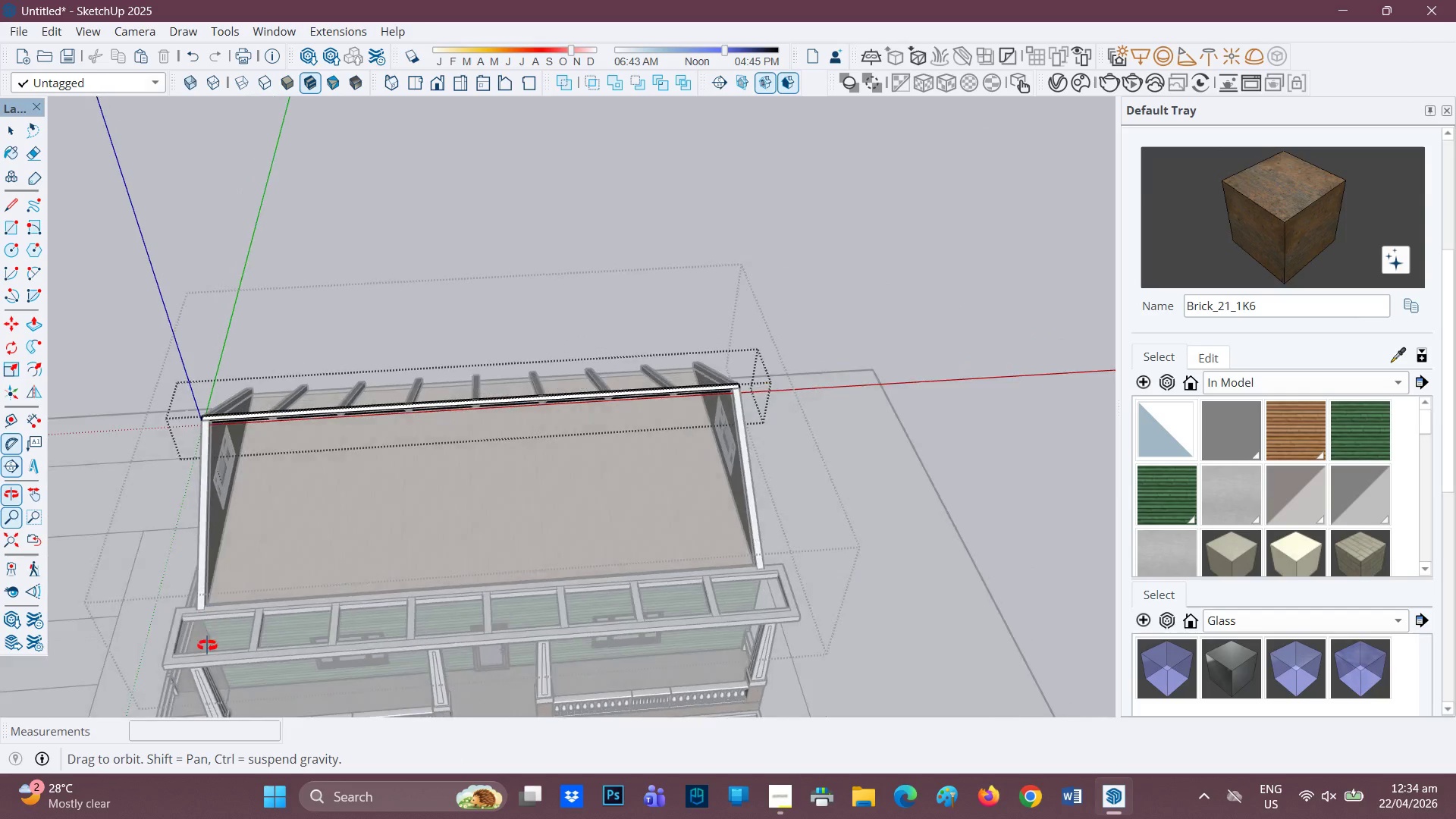 
scroll: coordinate [528, 431], scroll_direction: up, amount: 1.0
 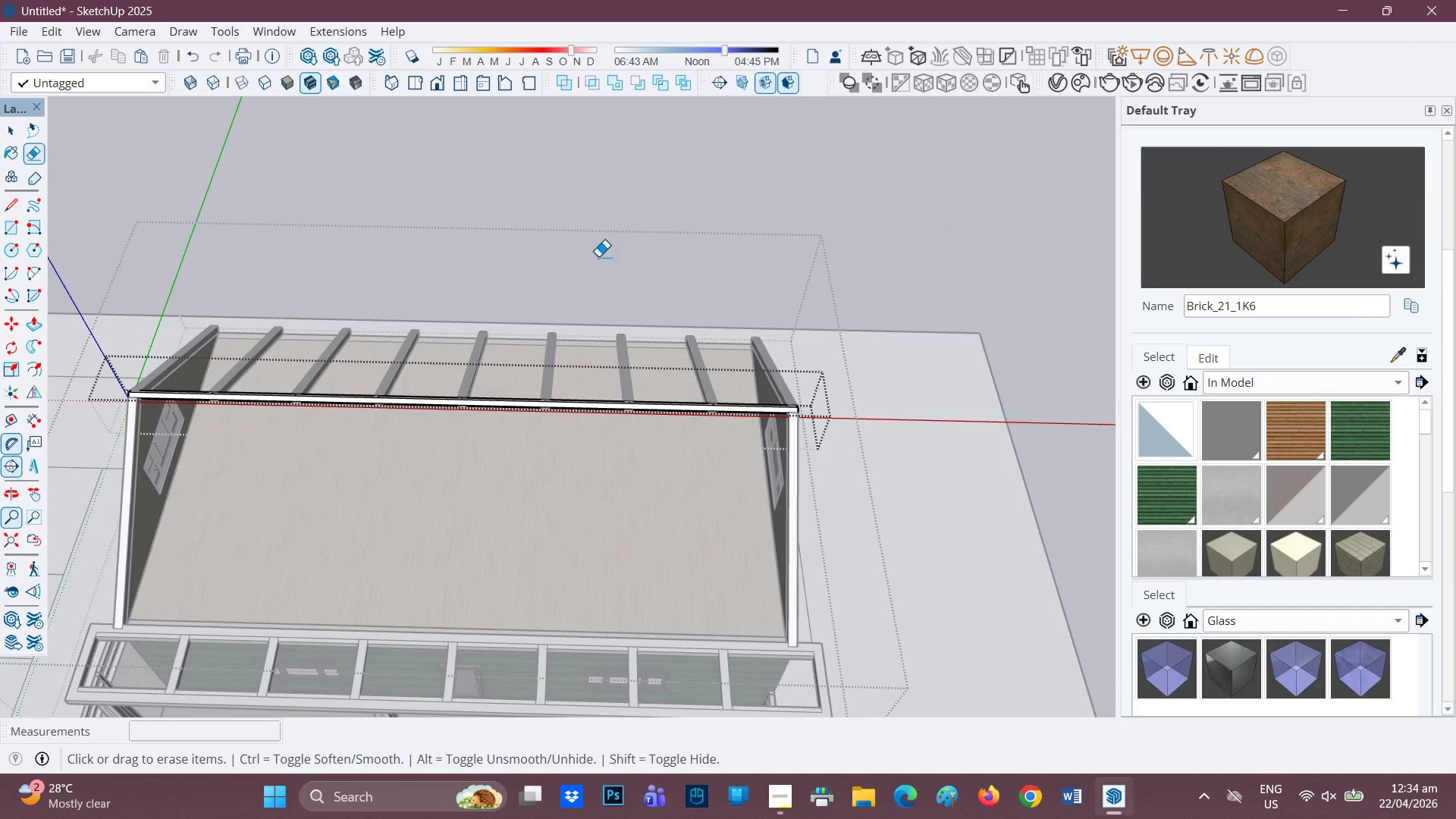 
key(Space)
 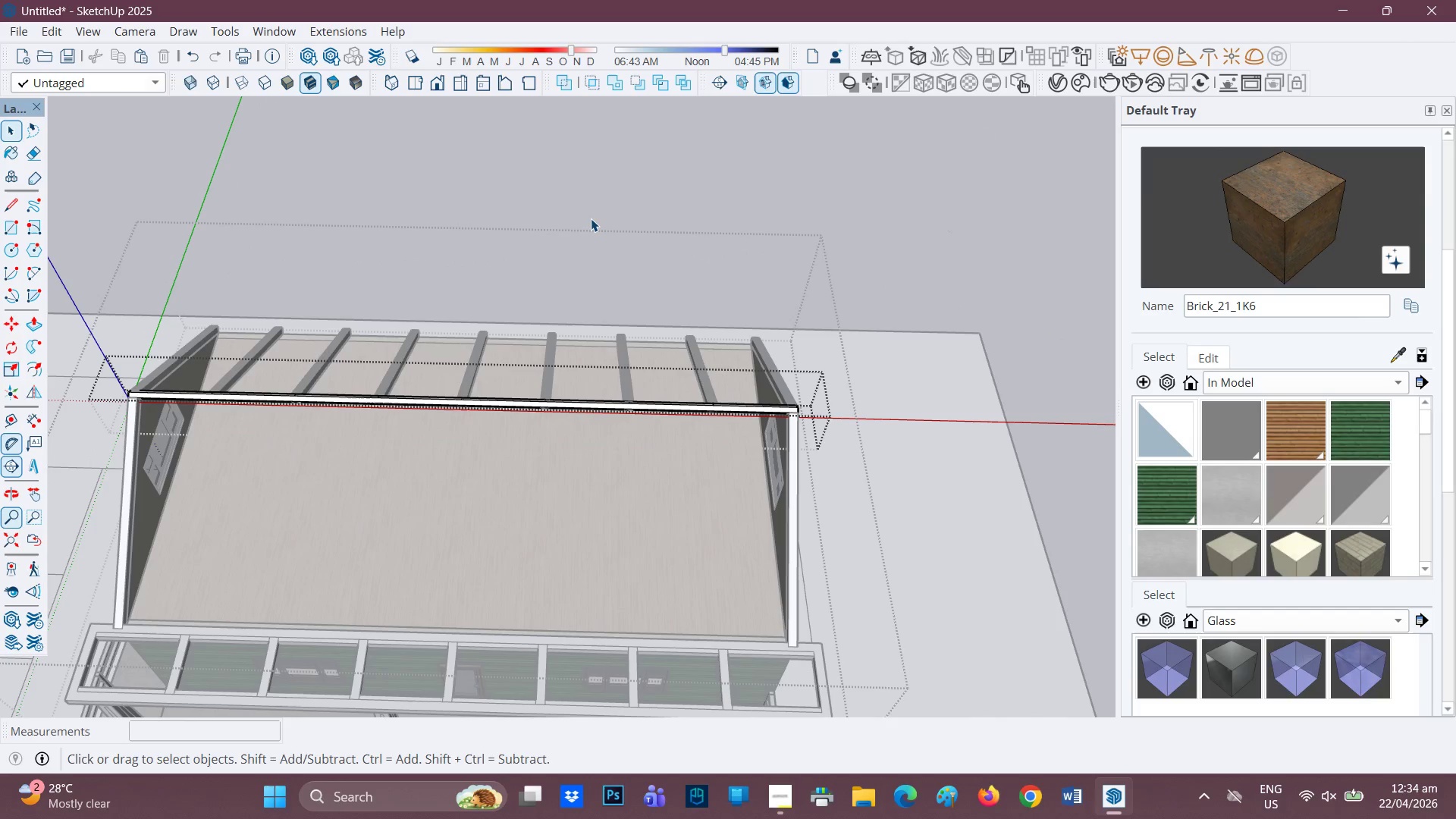 
left_click([591, 218])
 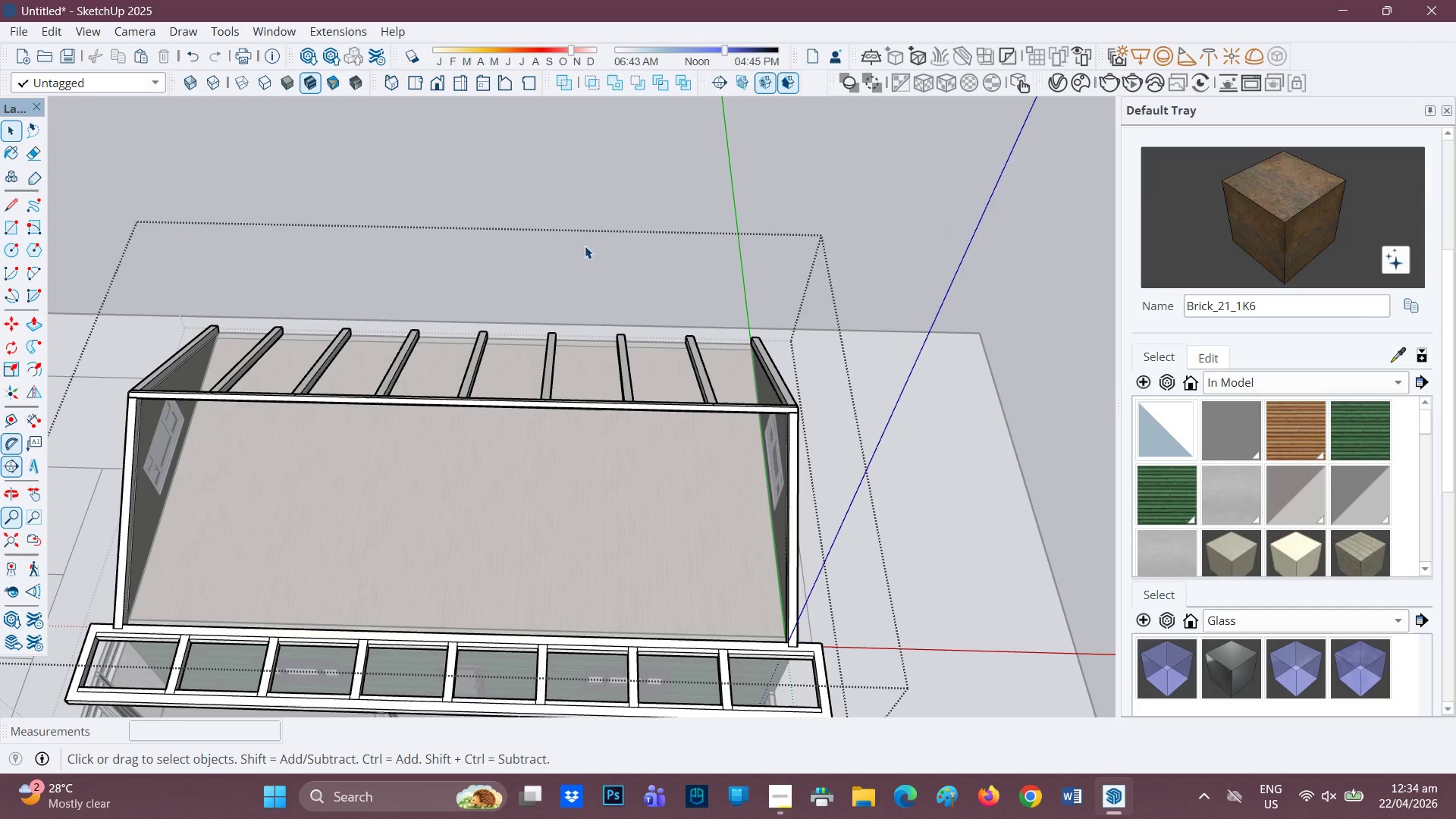 
scroll: coordinate [610, 353], scroll_direction: up, amount: 2.0
 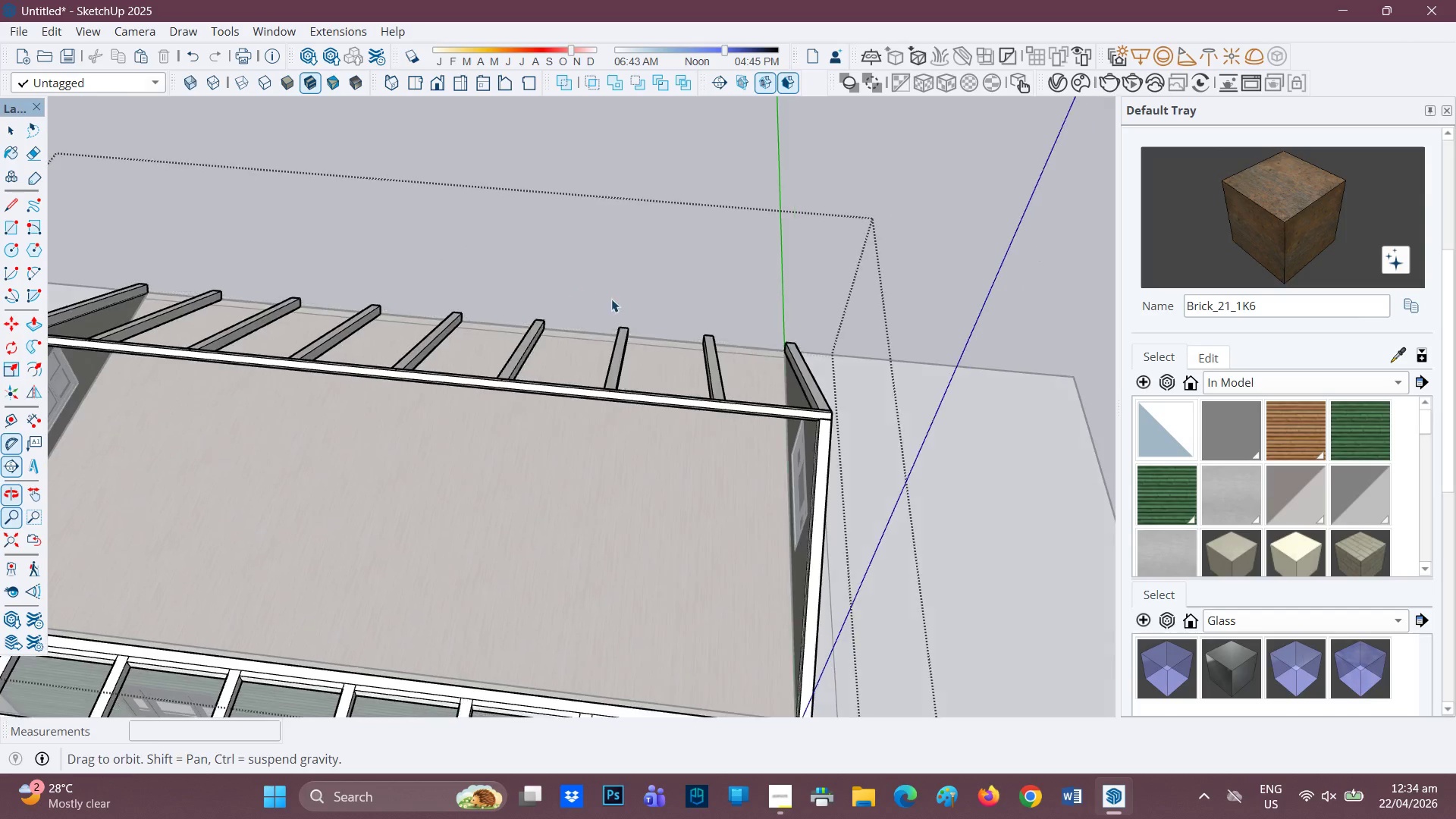 
scroll: coordinate [703, 322], scroll_direction: down, amount: 1.0
 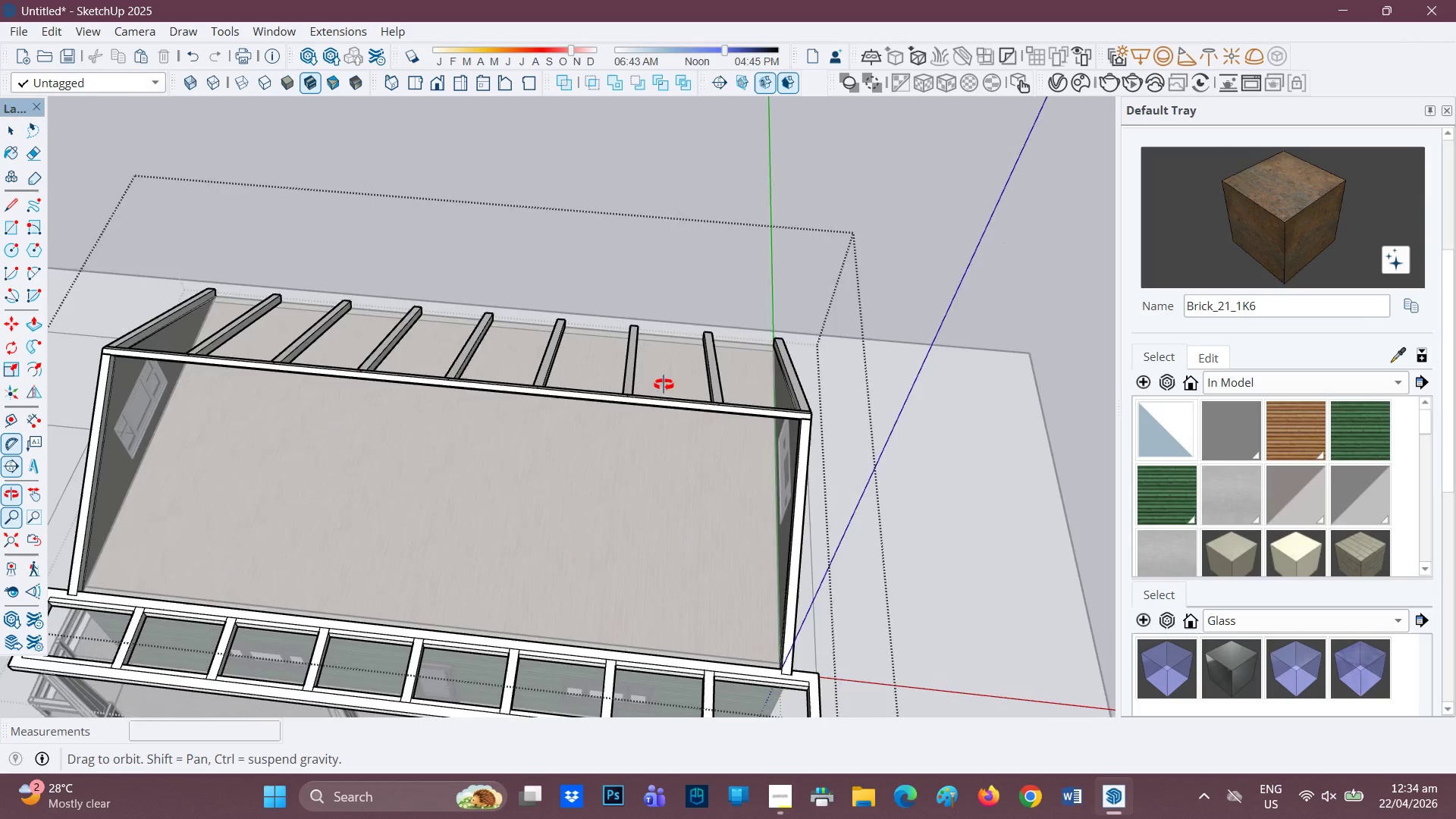 
scroll: coordinate [497, 352], scroll_direction: none, amount: 0.0
 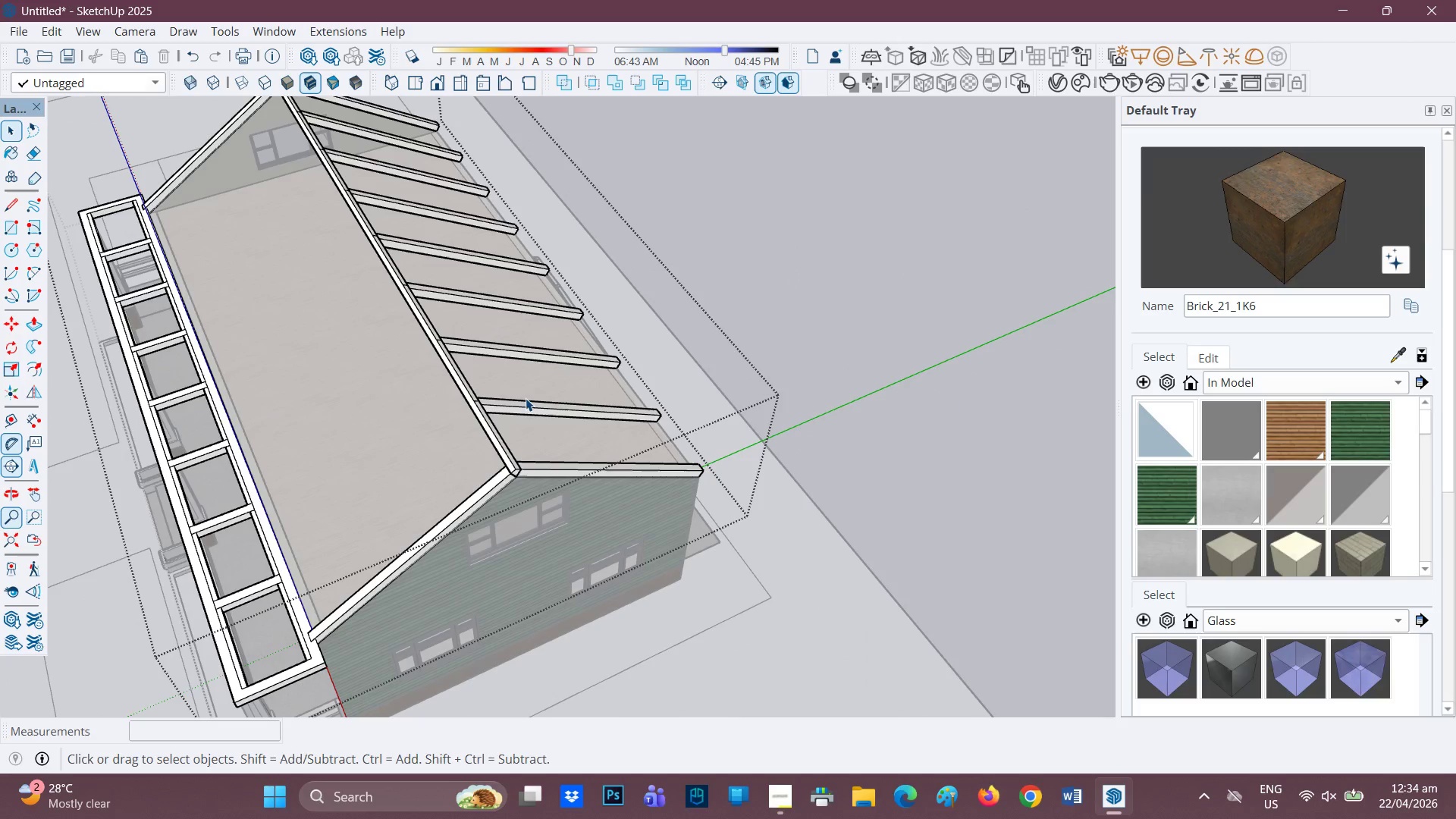 
left_click([526, 405])
 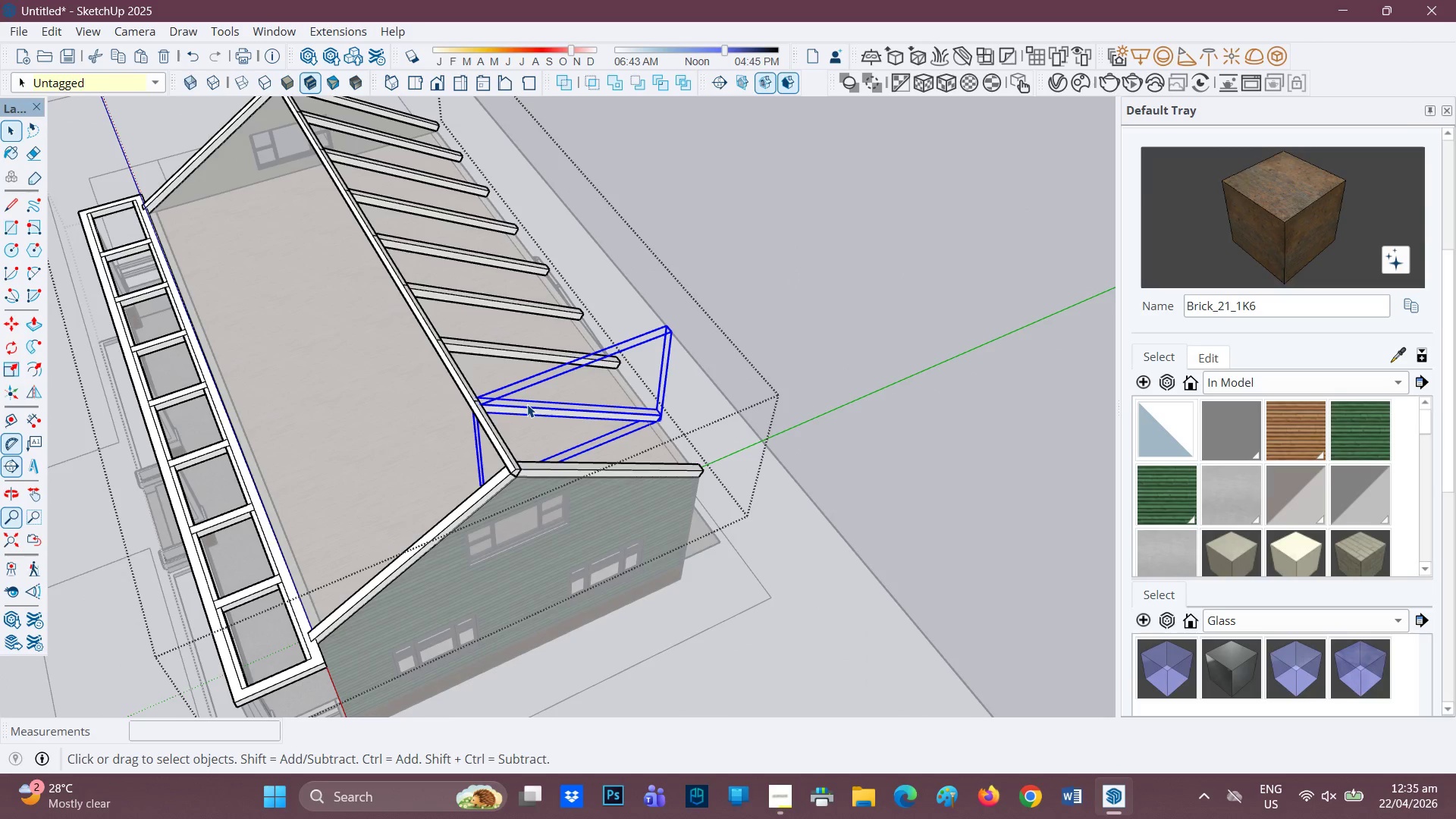 
hold_key(key=ShiftLeft, duration=7.45)
left_click([511, 349])
 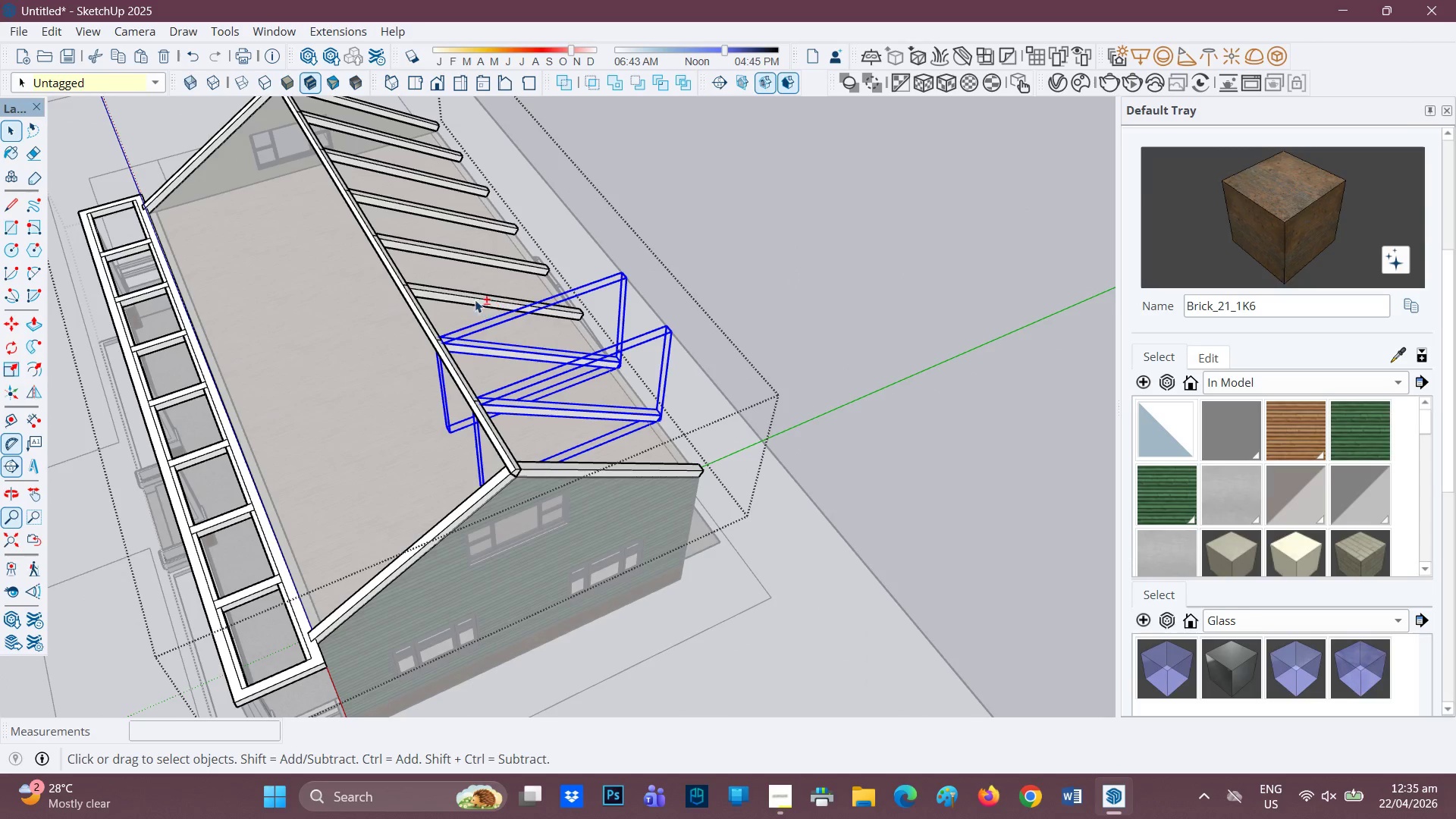 
left_click([473, 298])
 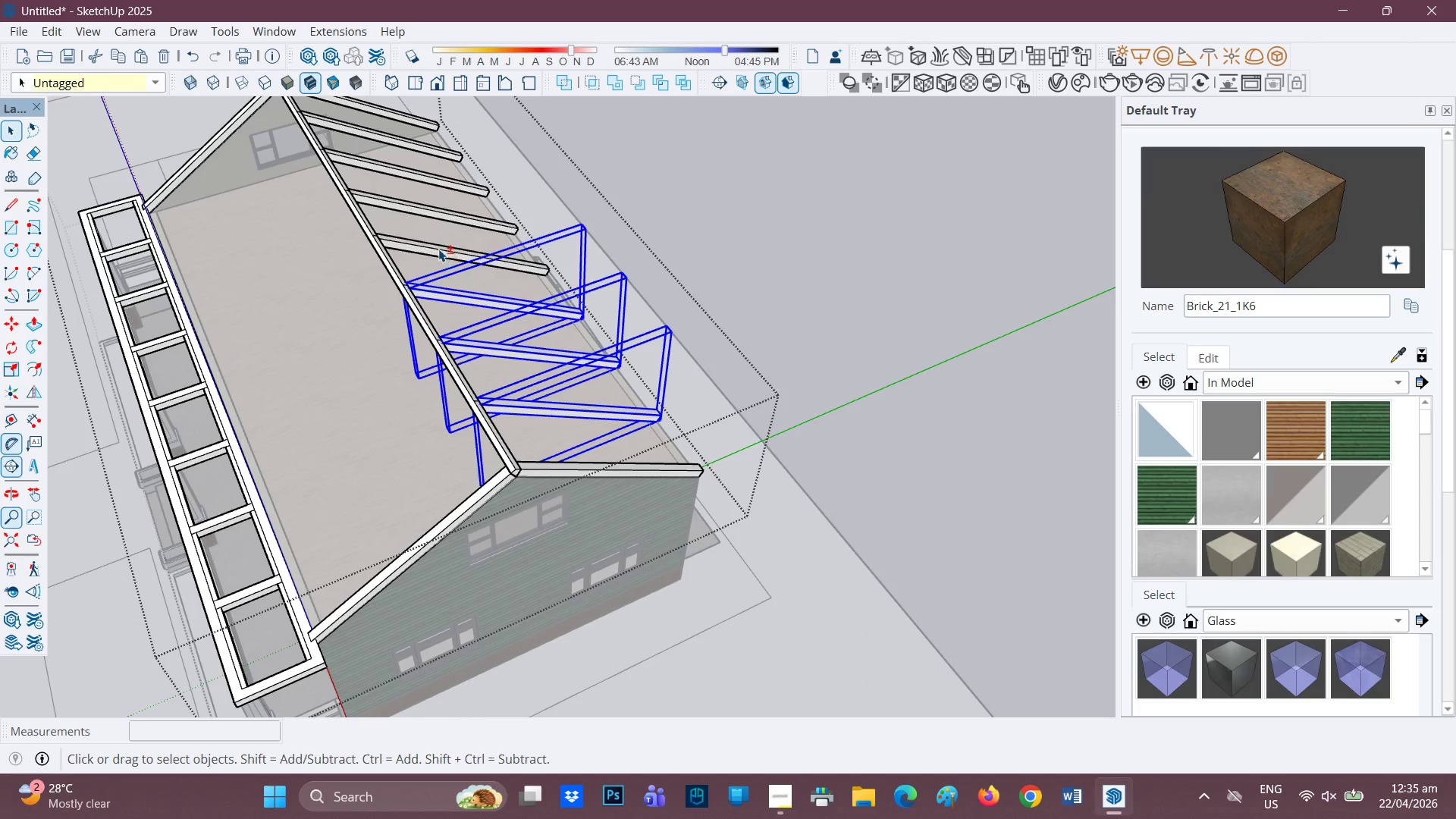 
left_click([438, 249])
 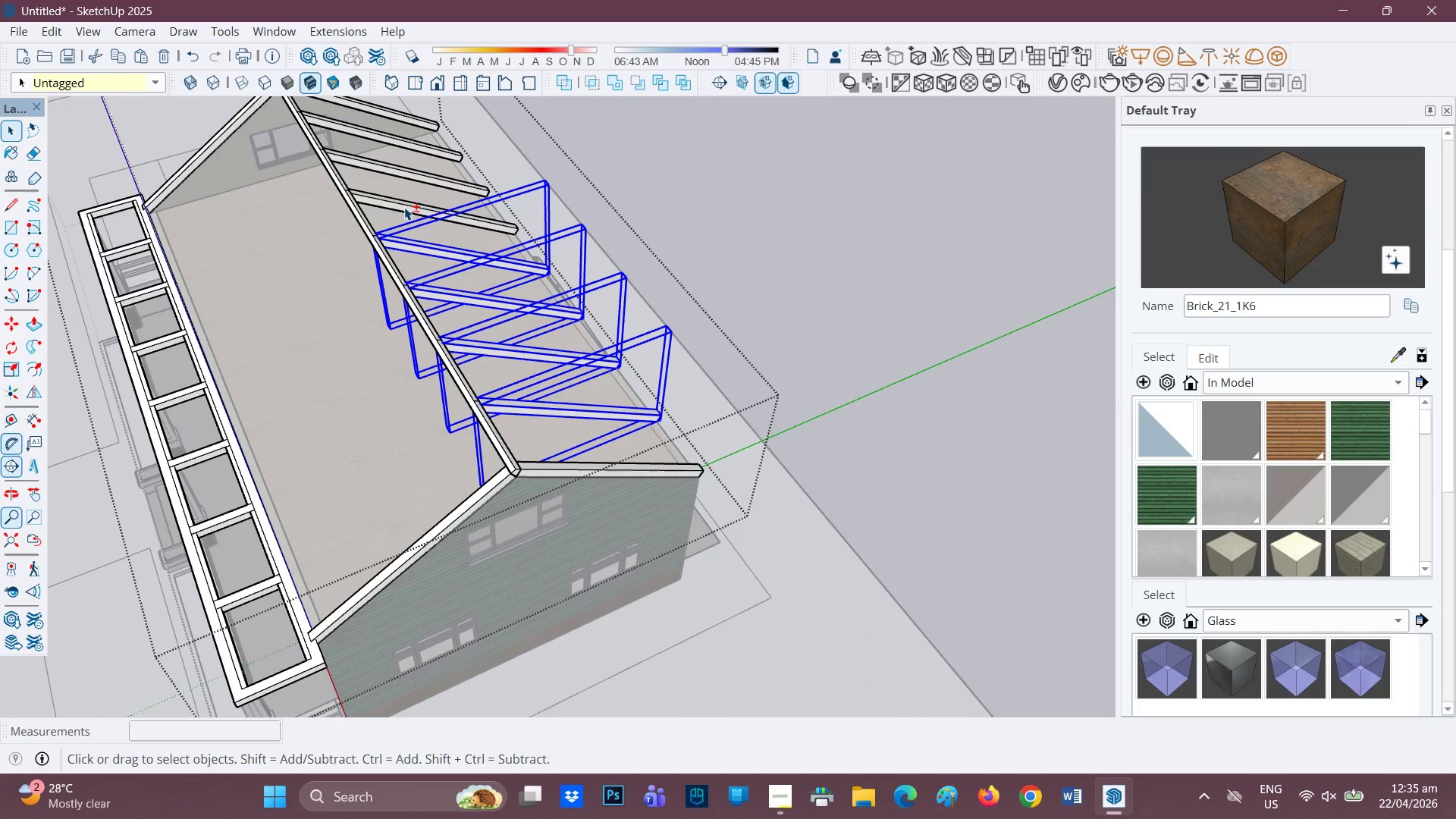 
left_click([401, 206])
 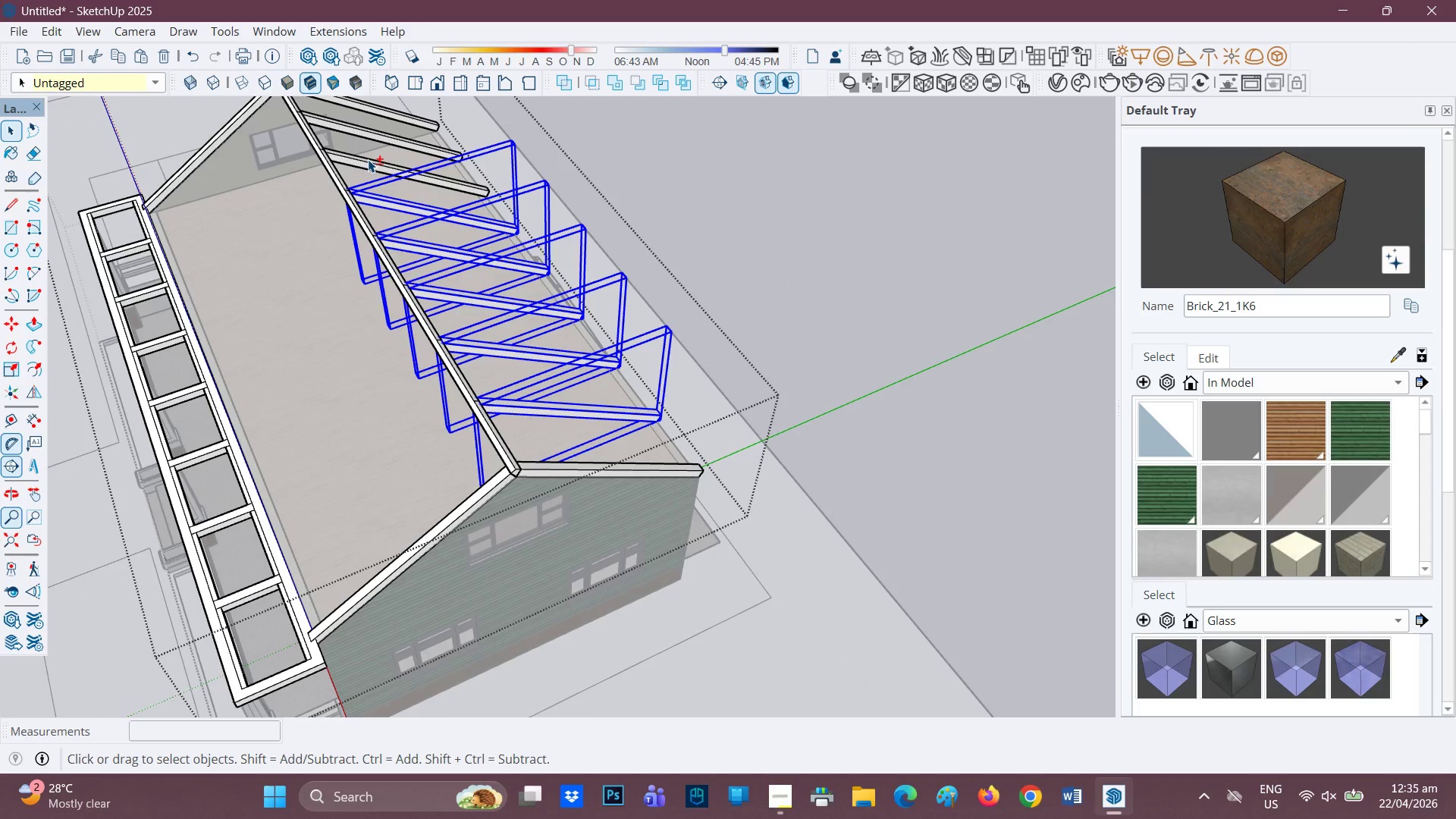 
left_click([366, 160])
 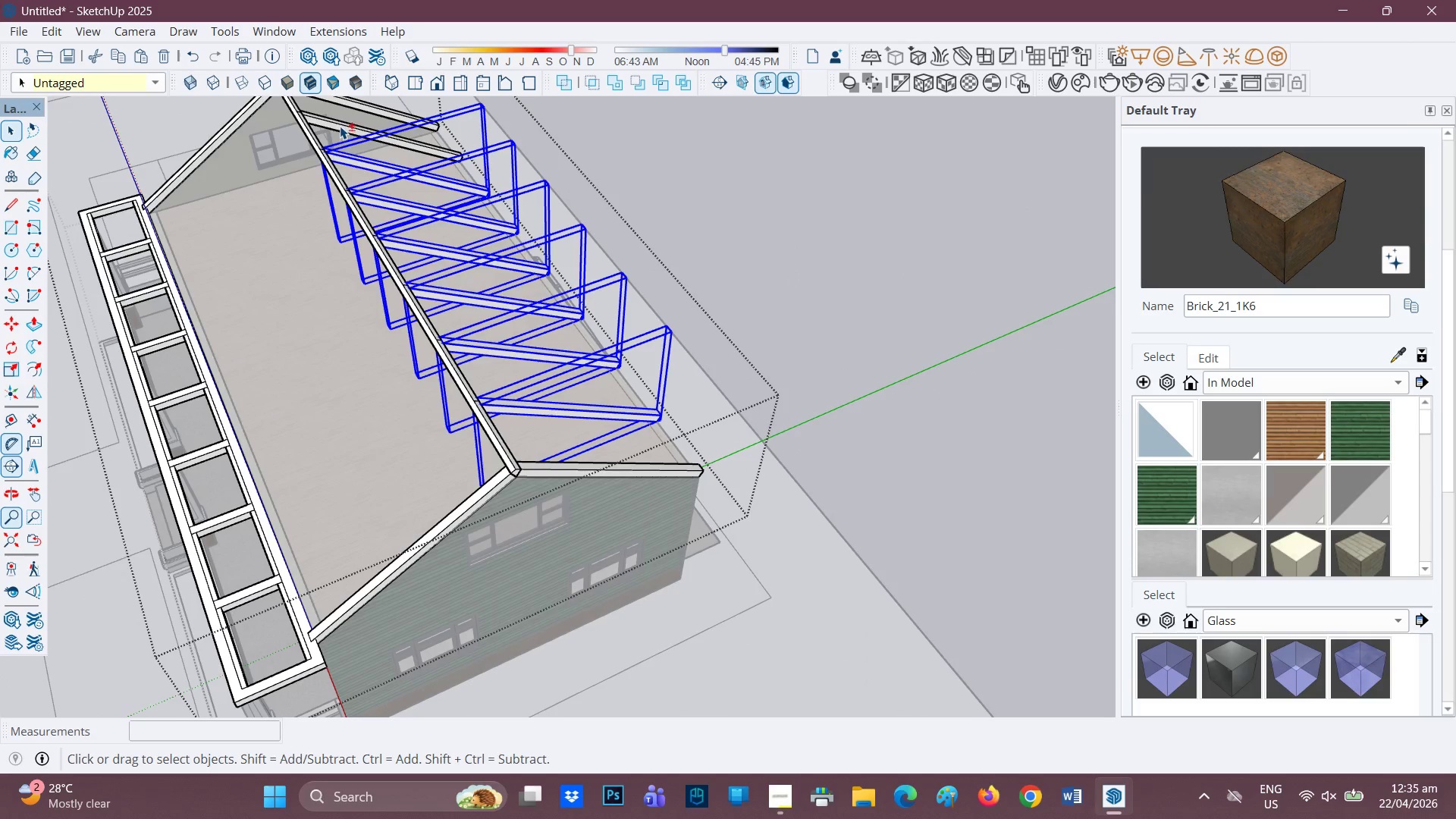 
left_click([340, 125])
 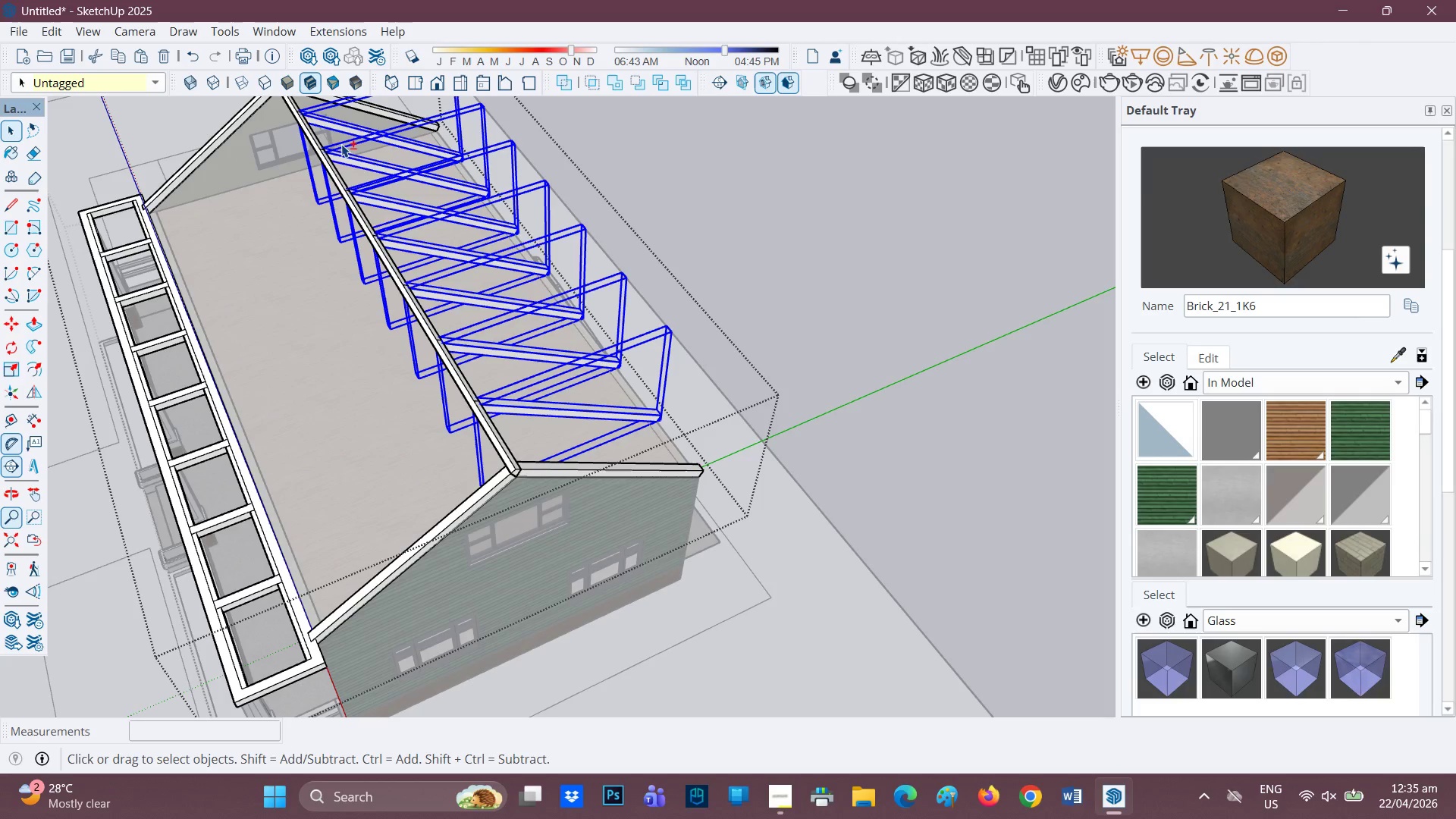 
scroll: coordinate [328, 179], scroll_direction: down, amount: 1.0
 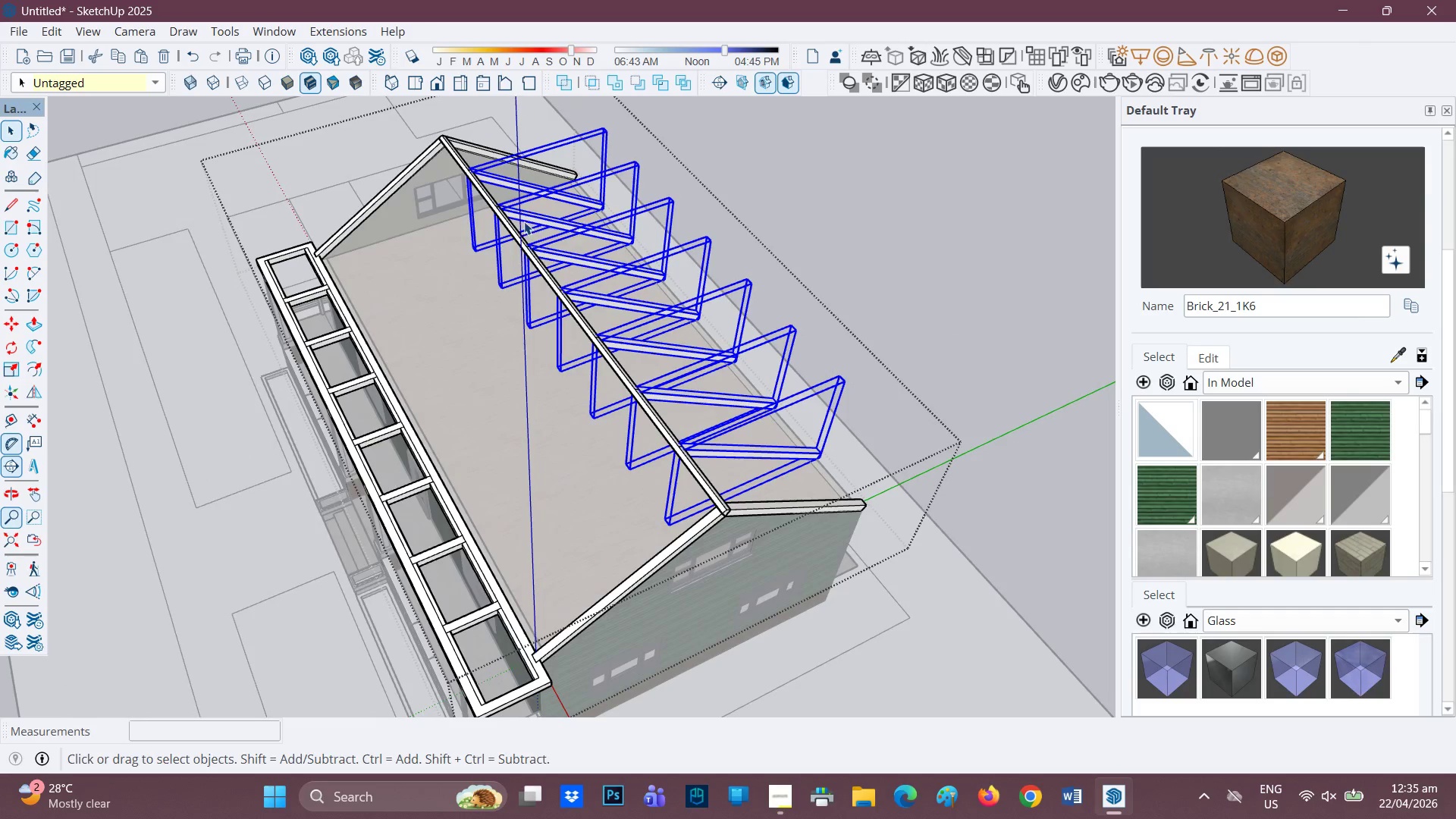 
key(Control+C)
 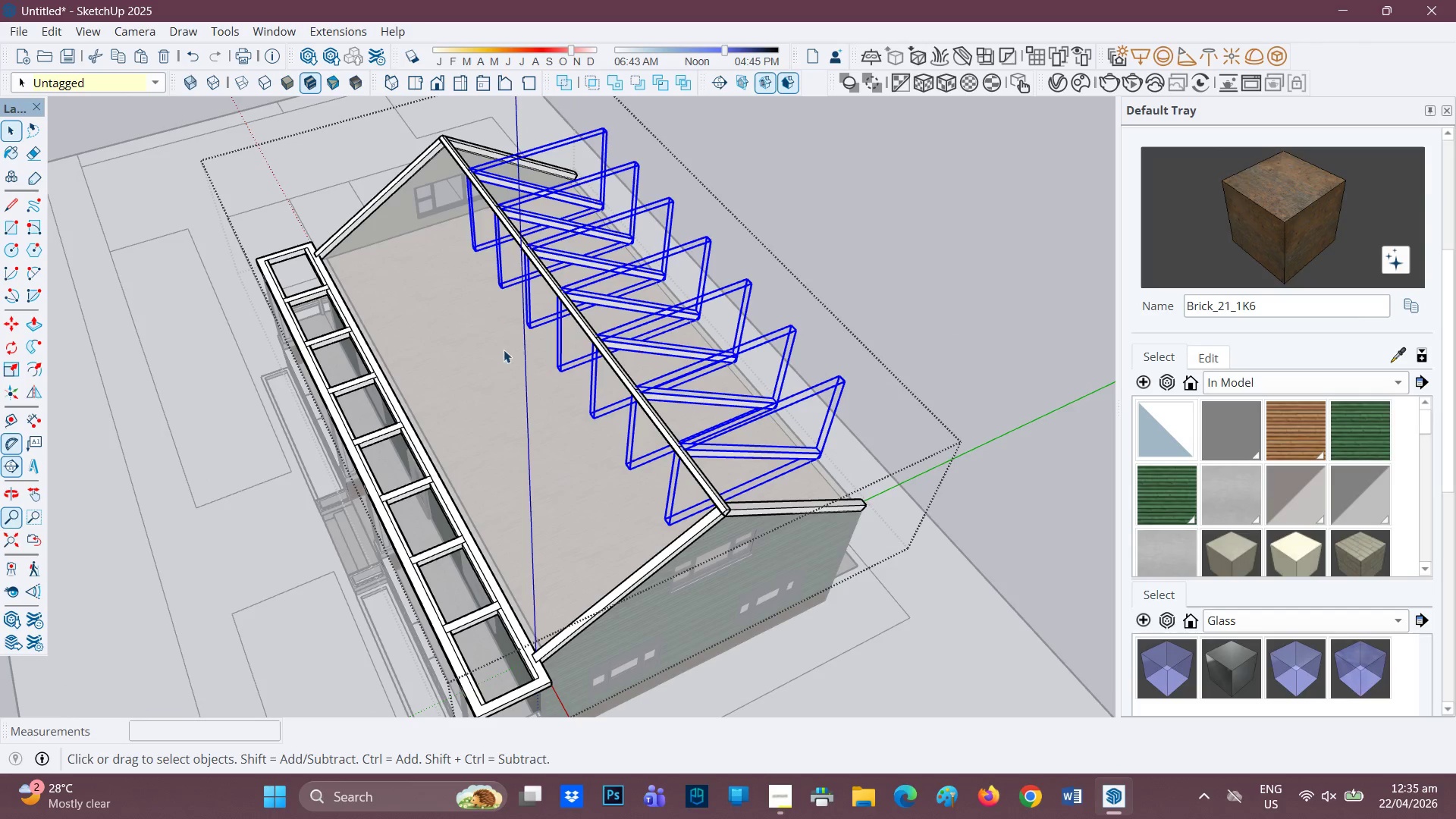 
key(Control+V)
 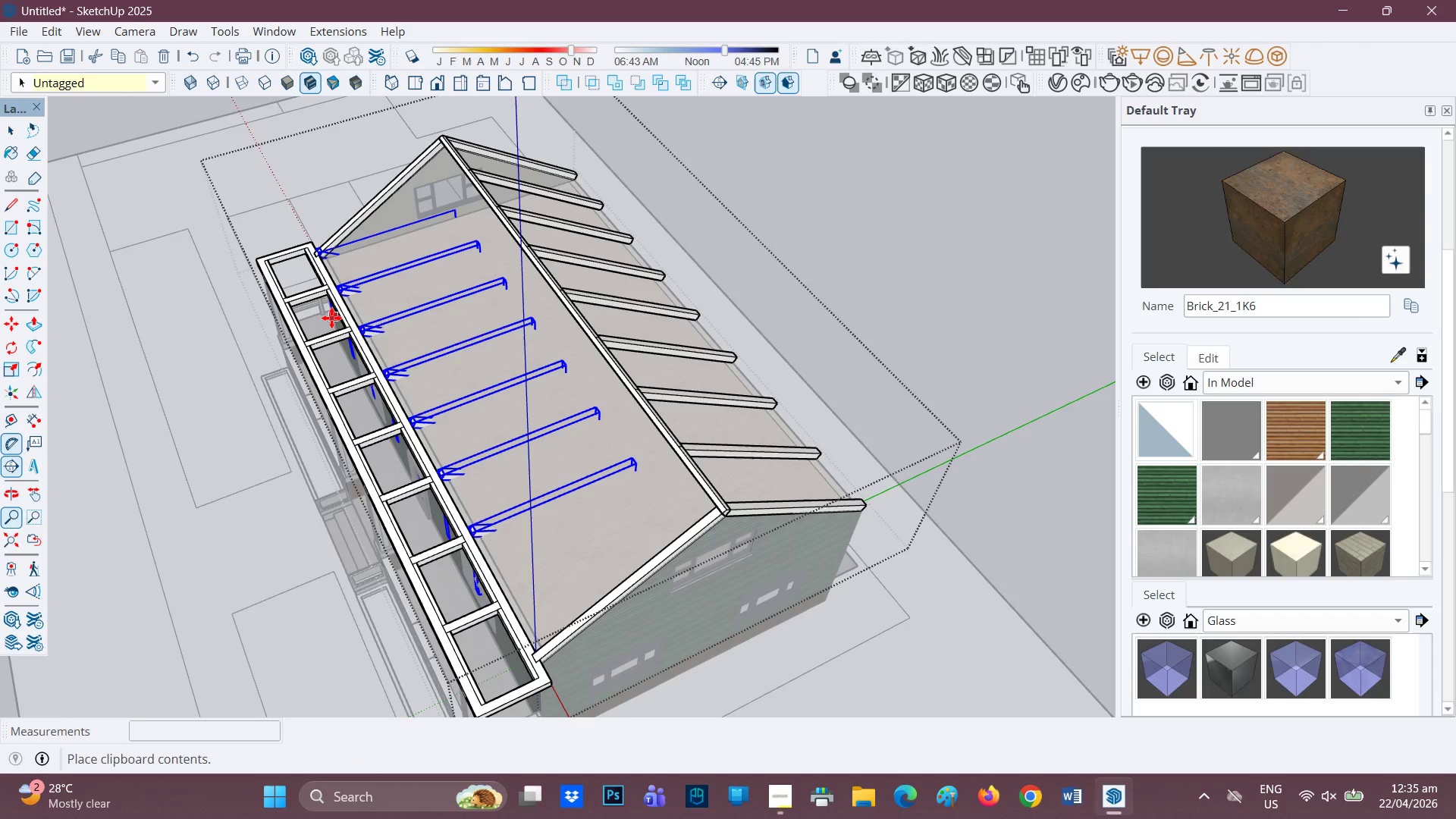 
left_click([358, 307])
 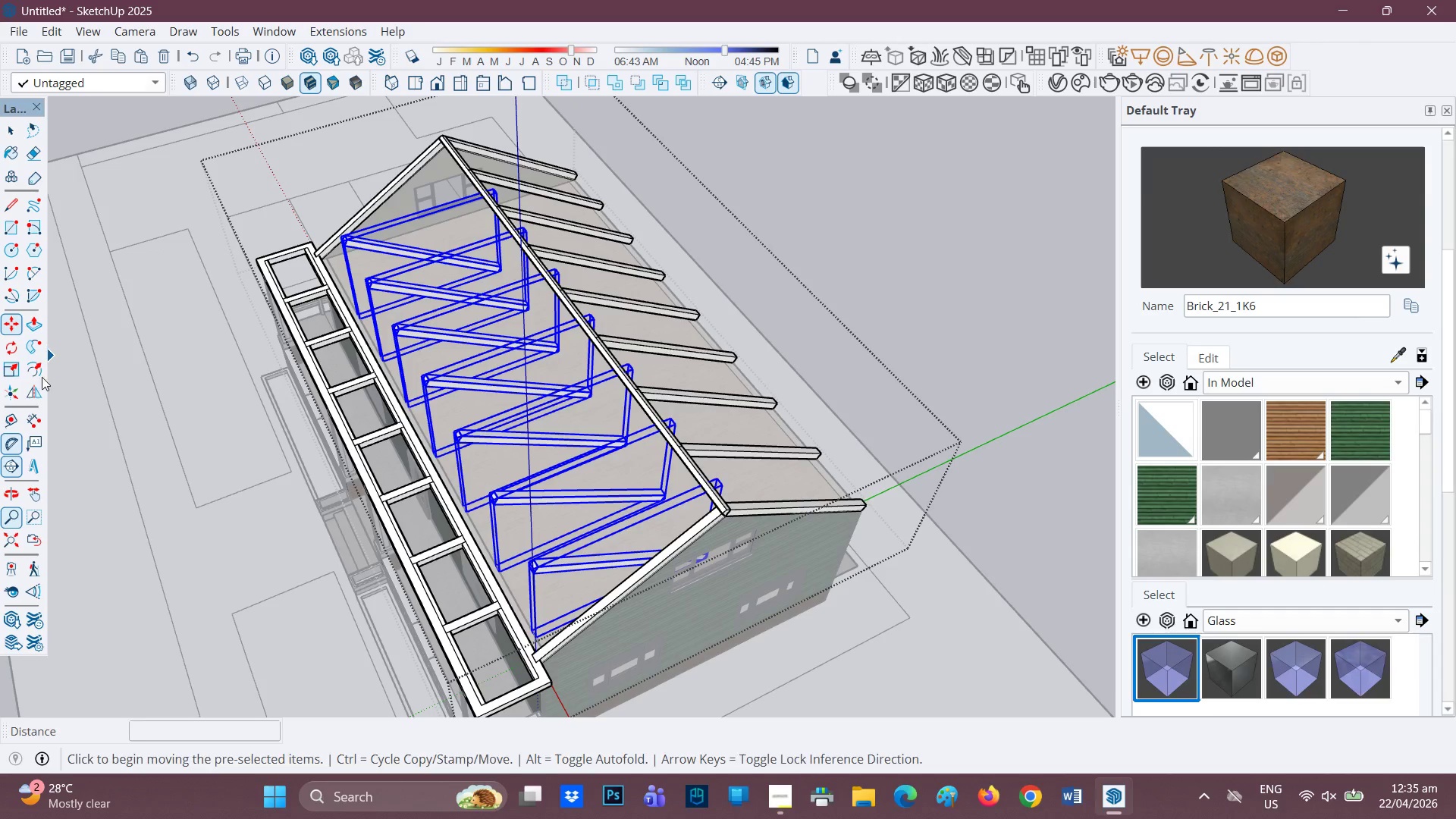 
left_click([30, 388])
 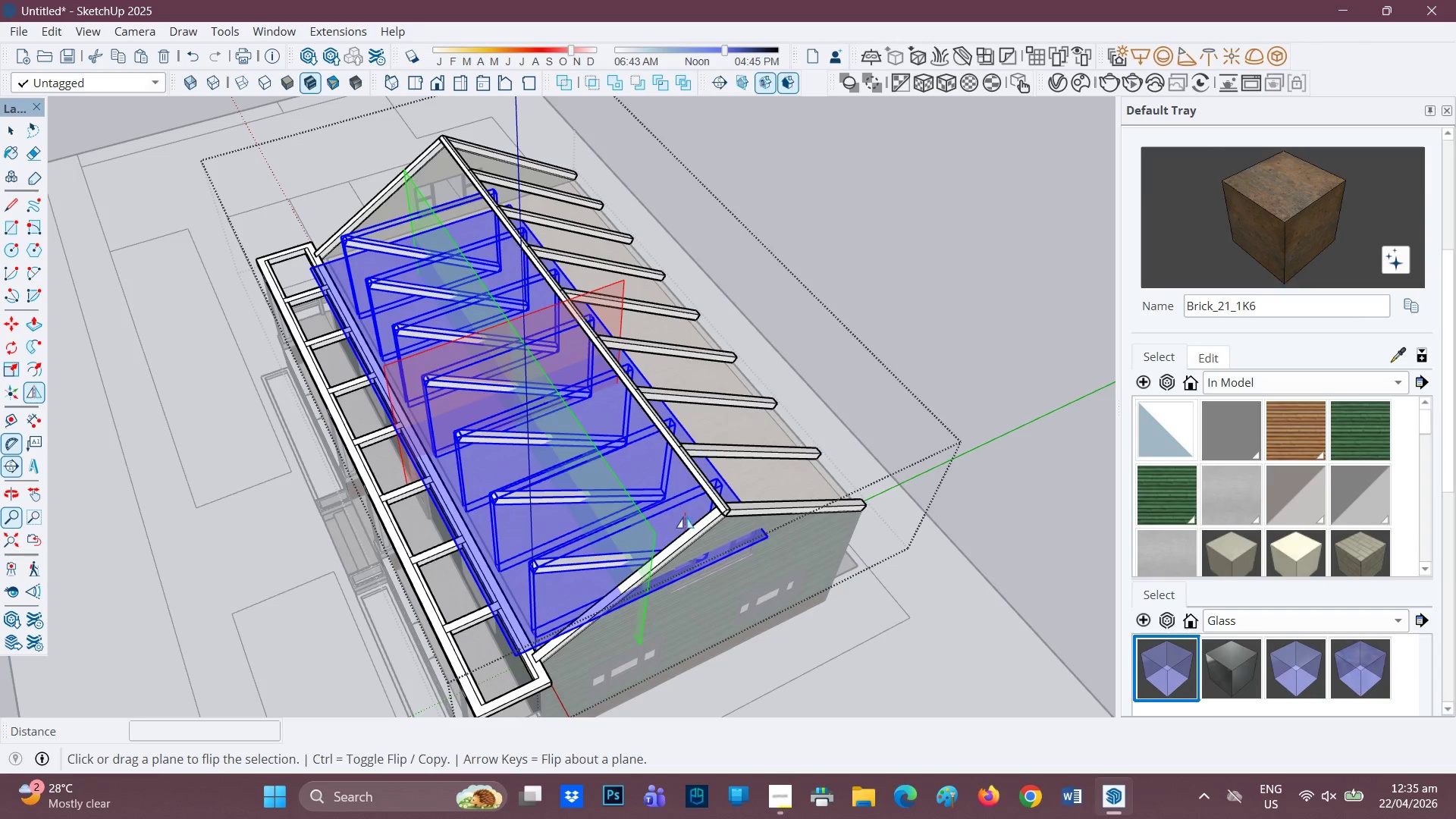 
left_click([650, 528])
 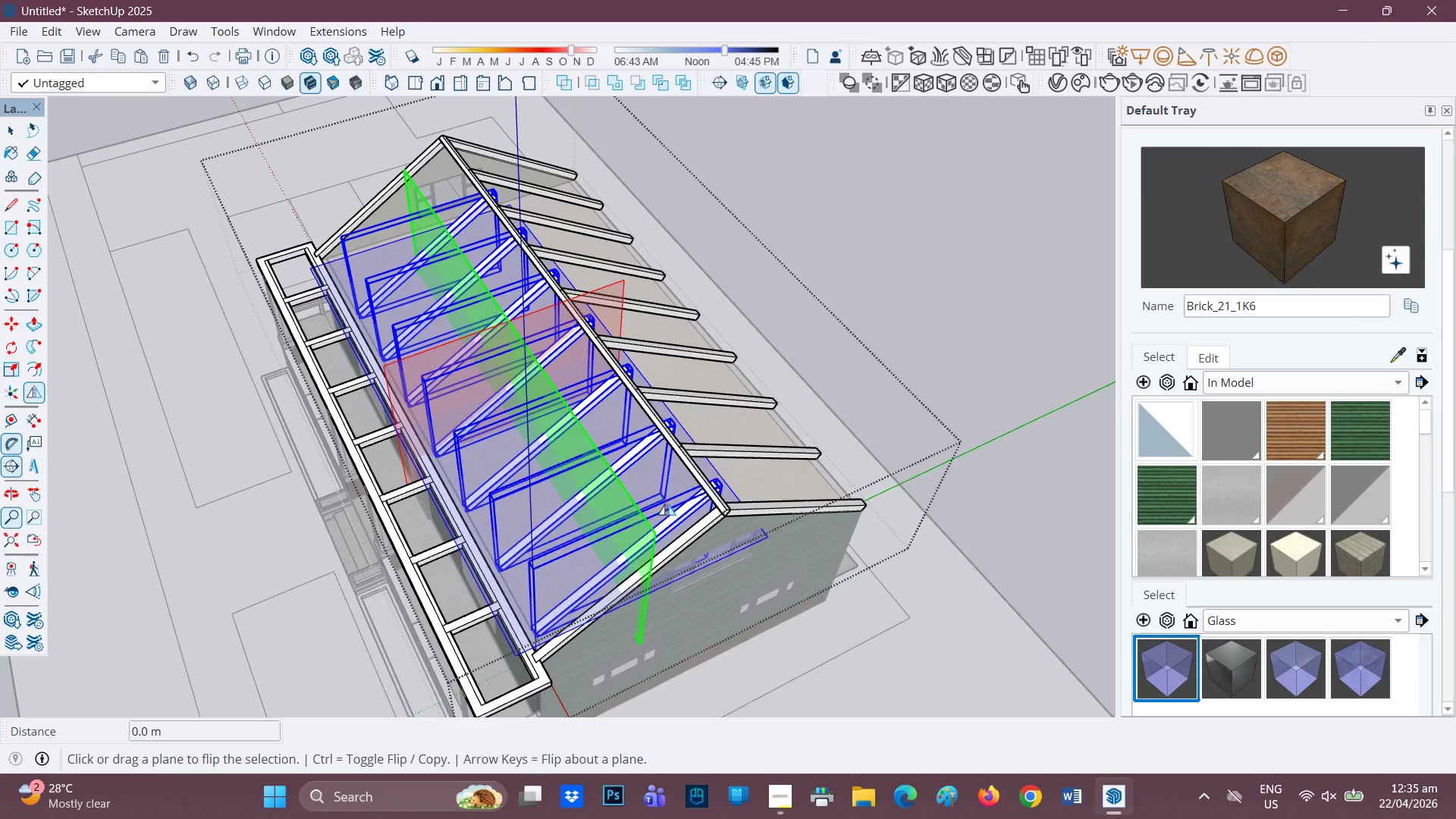 
key(M)
 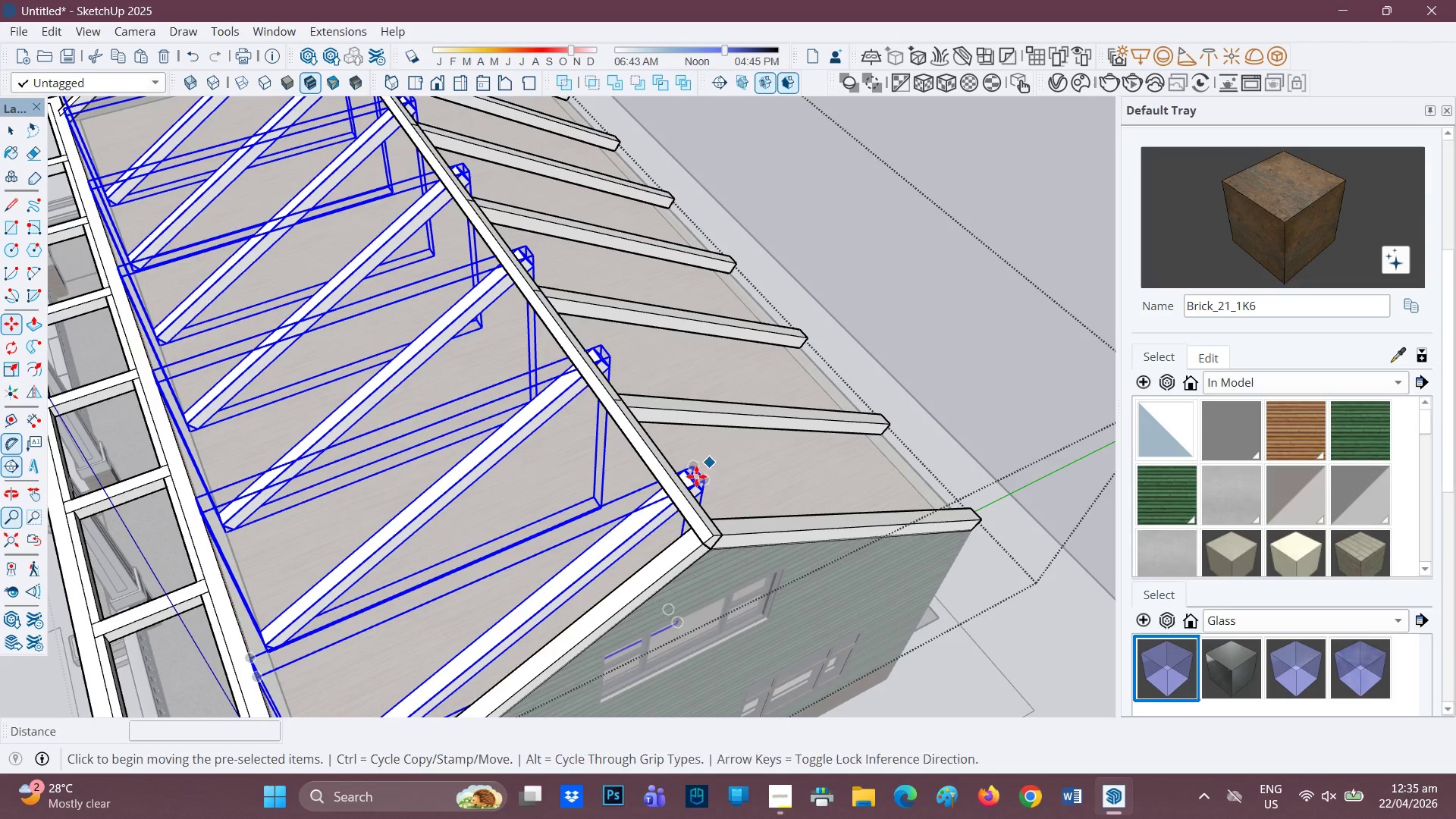 
scroll: coordinate [568, 315], scroll_direction: up, amount: 15.0
 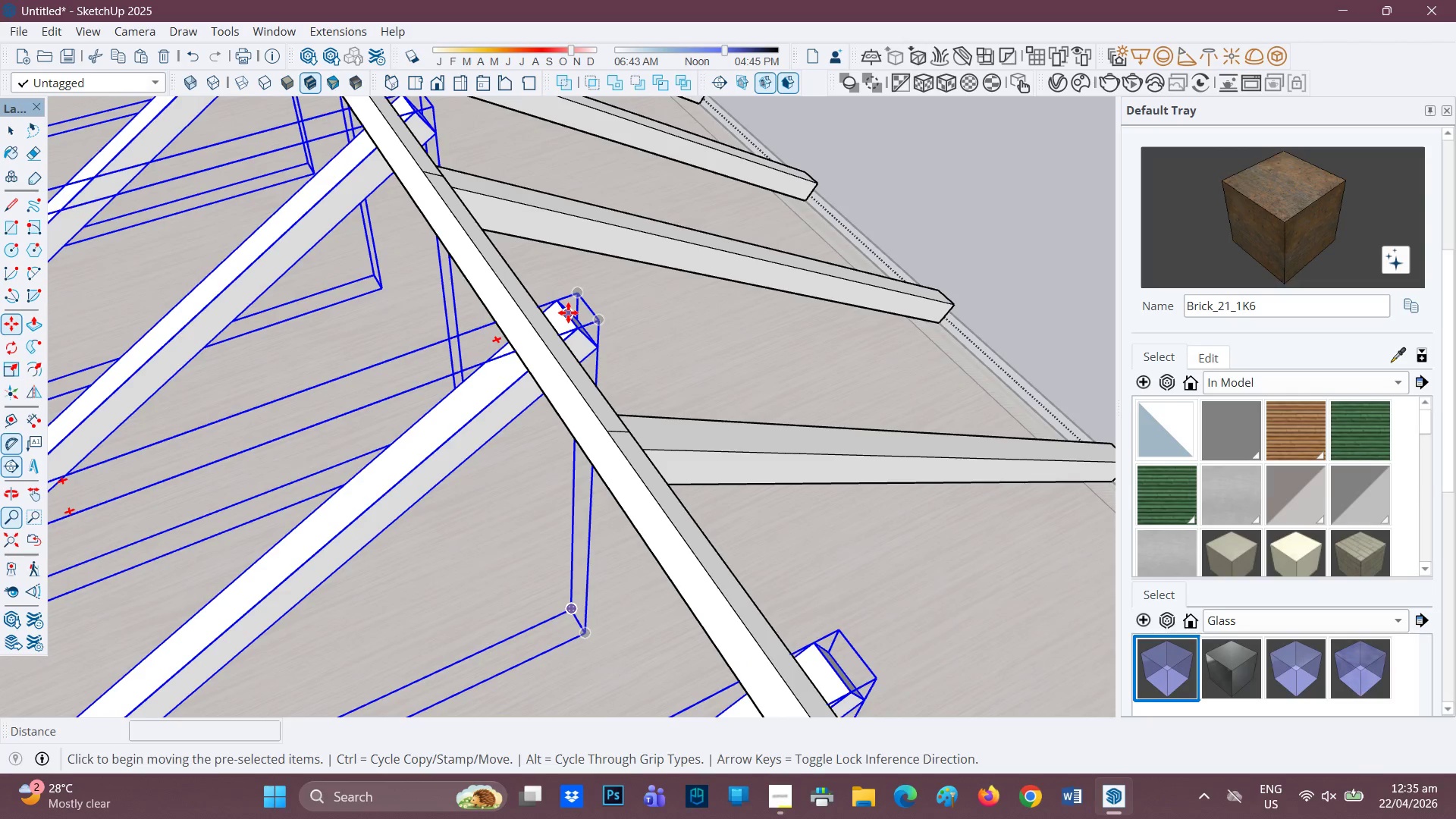 
left_click([568, 312])
 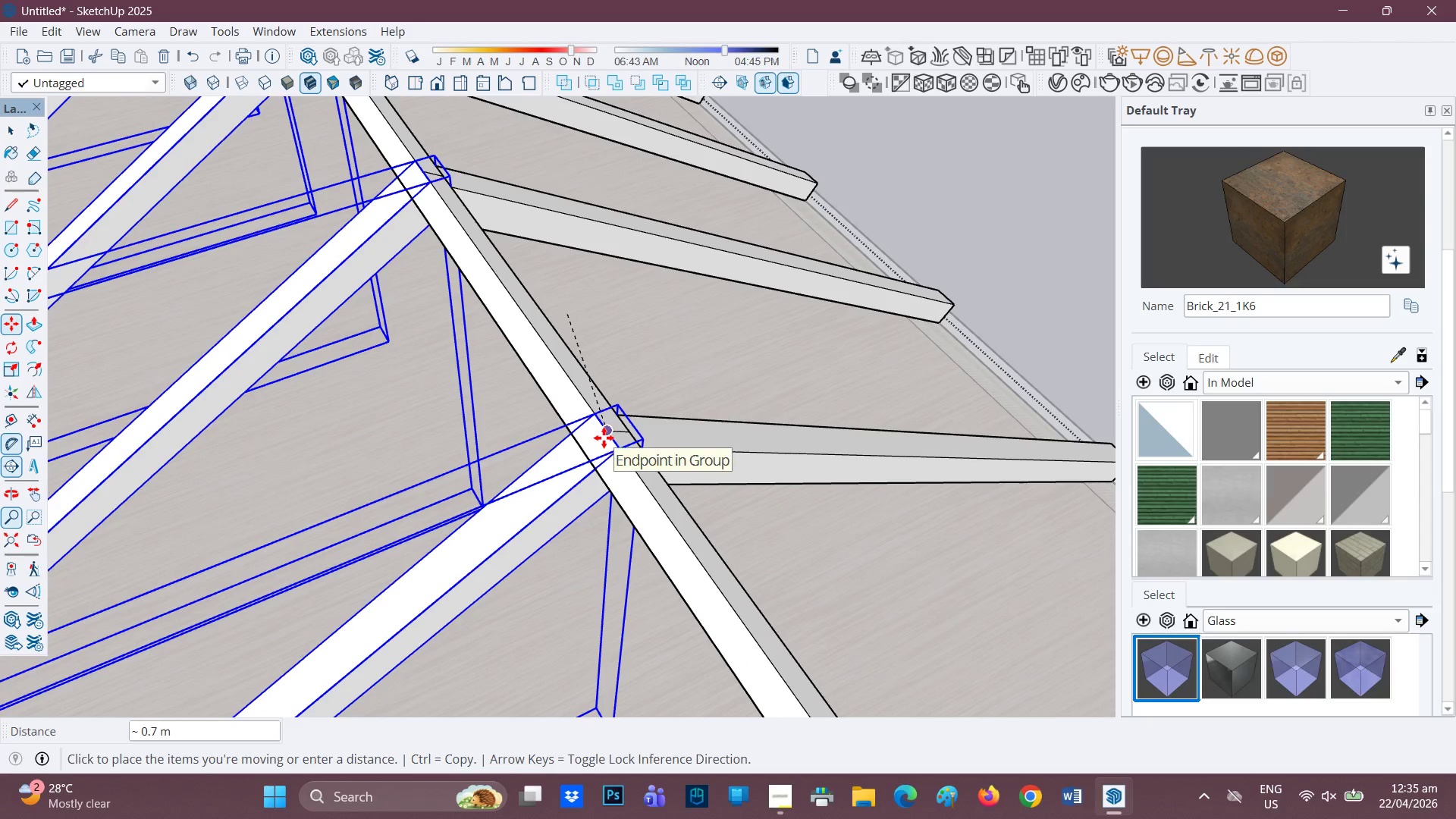 
scroll: coordinate [600, 408], scroll_direction: up, amount: 4.0
 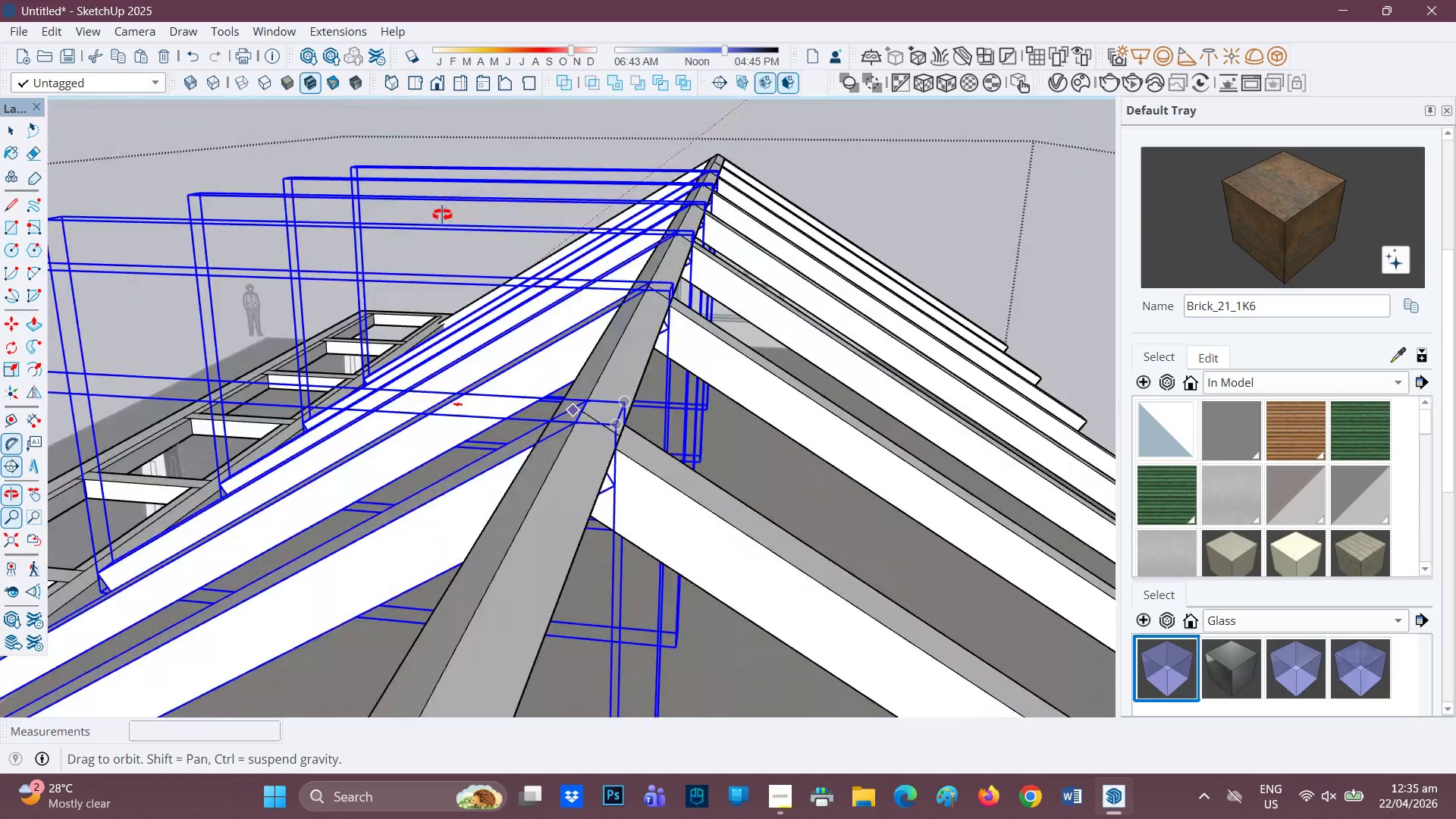 
wait(7.36)
 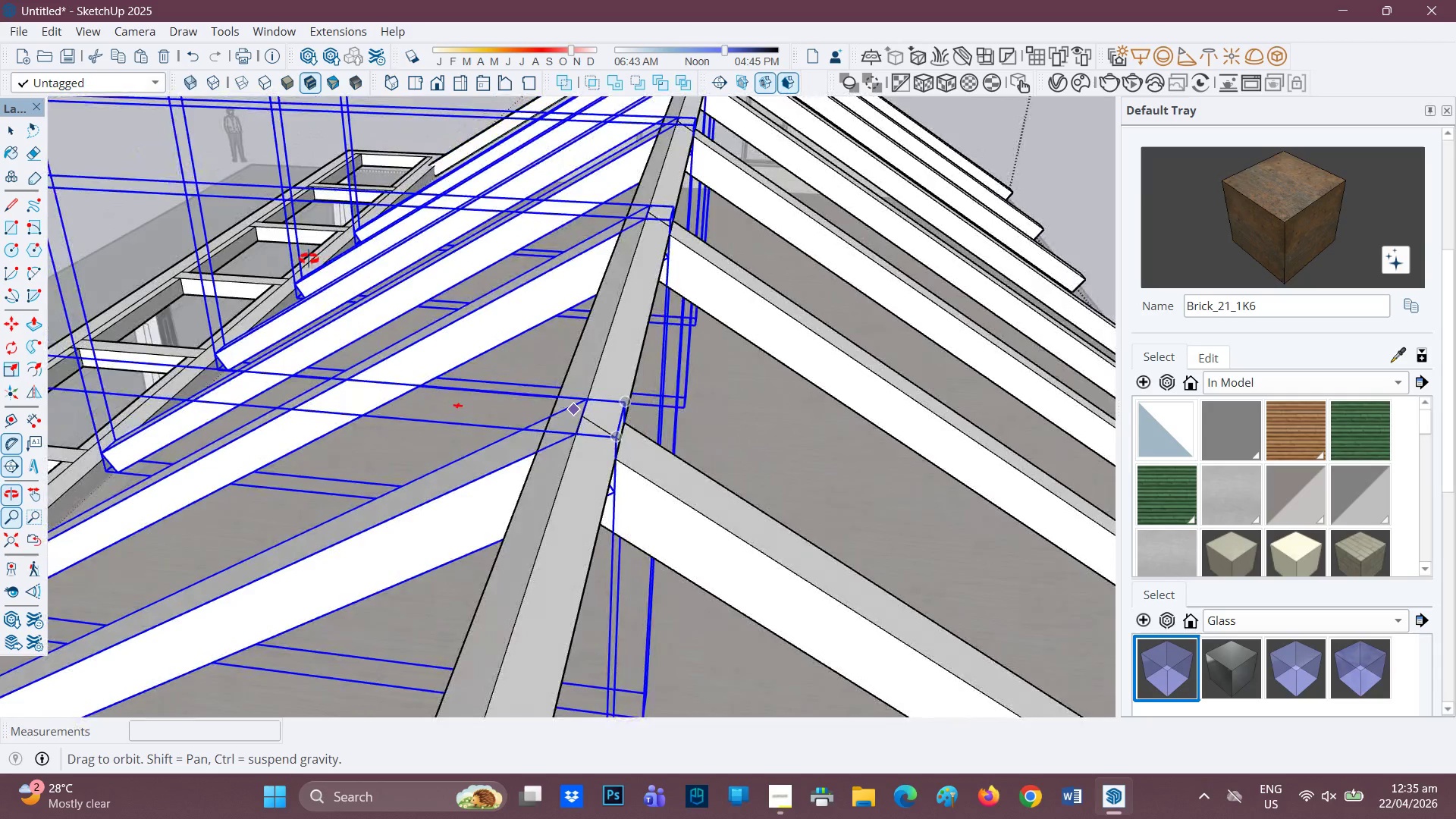 
key(Space)
 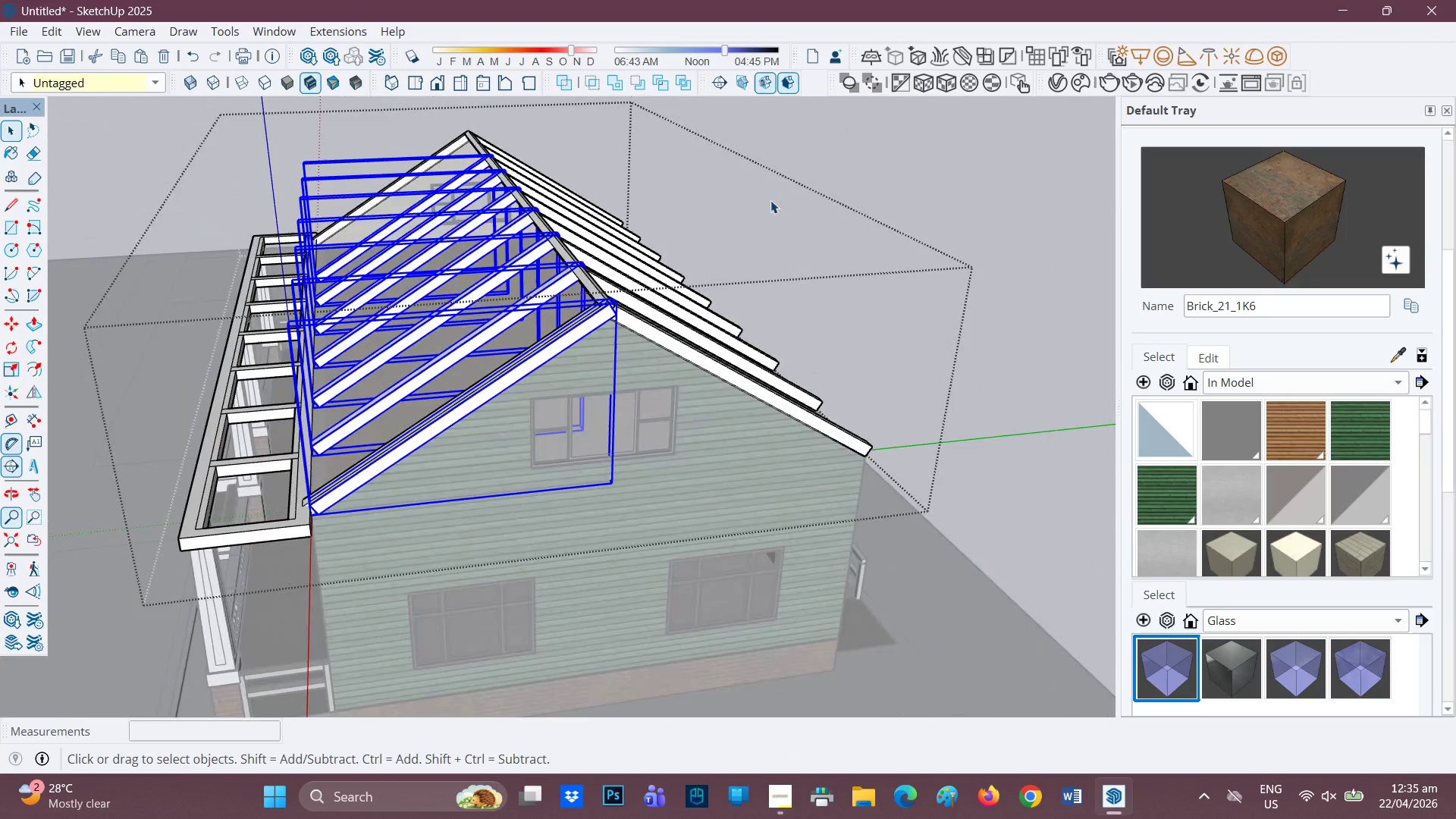 
scroll: coordinate [730, 219], scroll_direction: down, amount: 20.0
 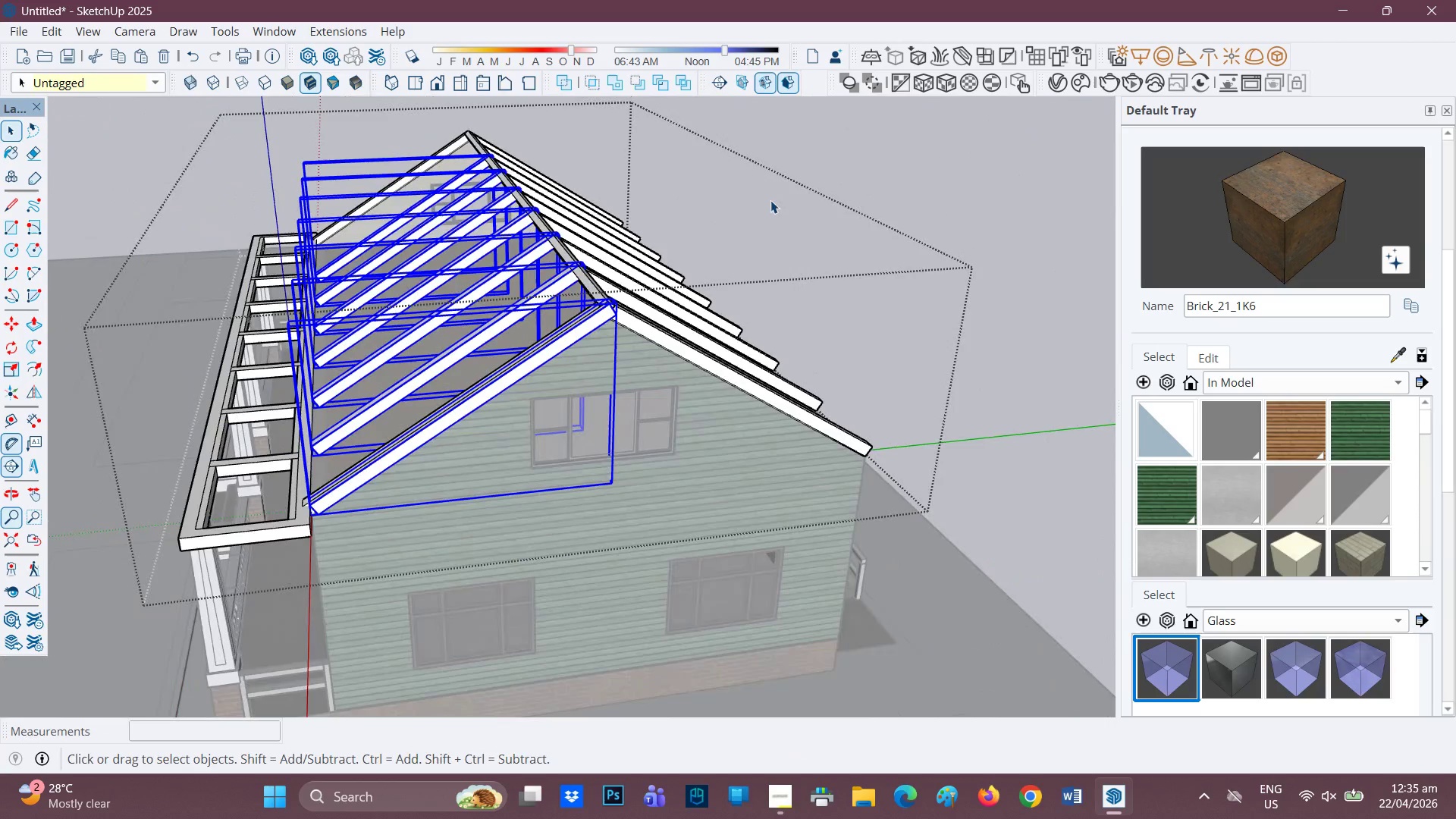 
left_click([875, 175])
 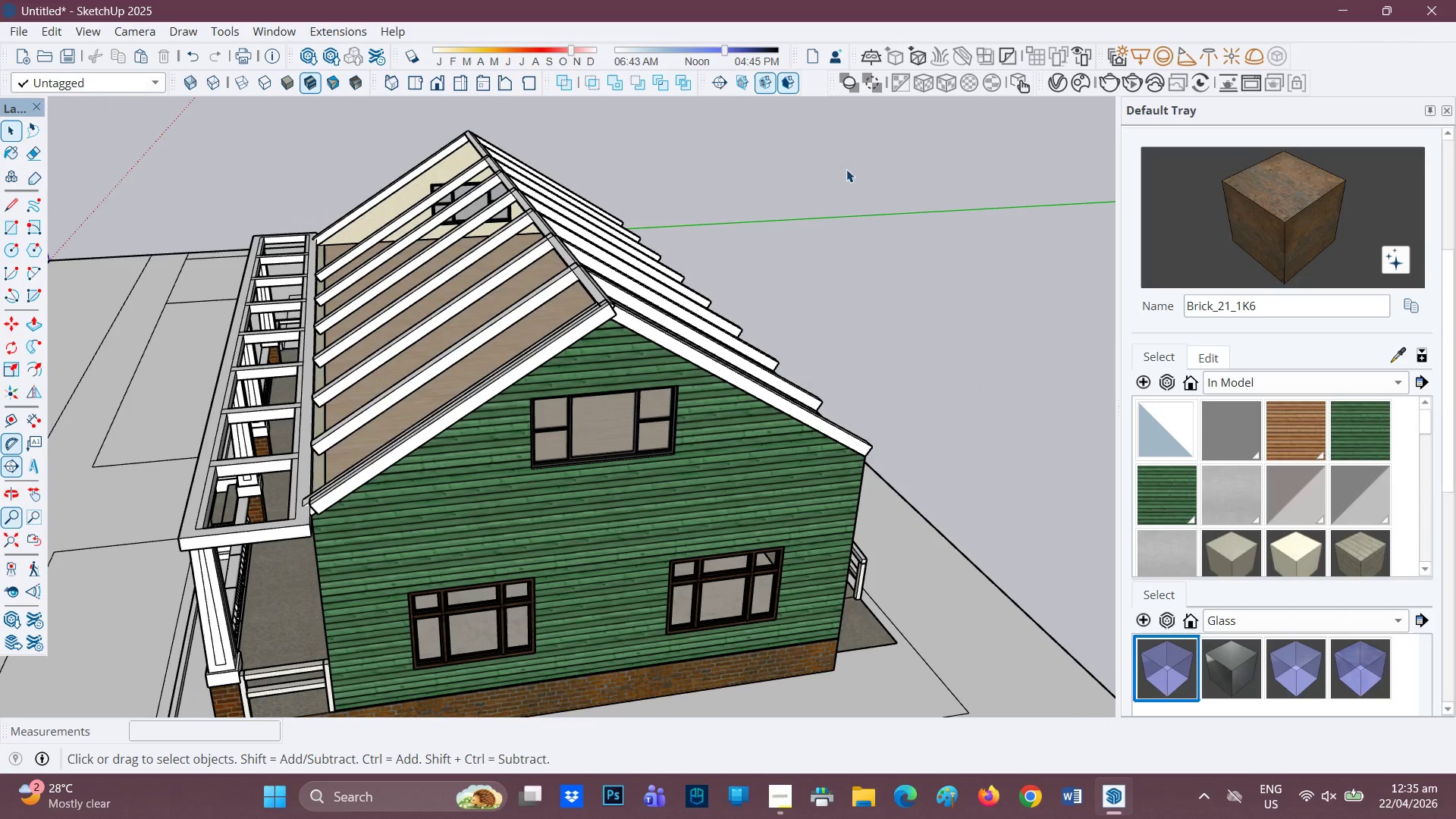 
scroll: coordinate [337, 337], scroll_direction: down, amount: 6.0
 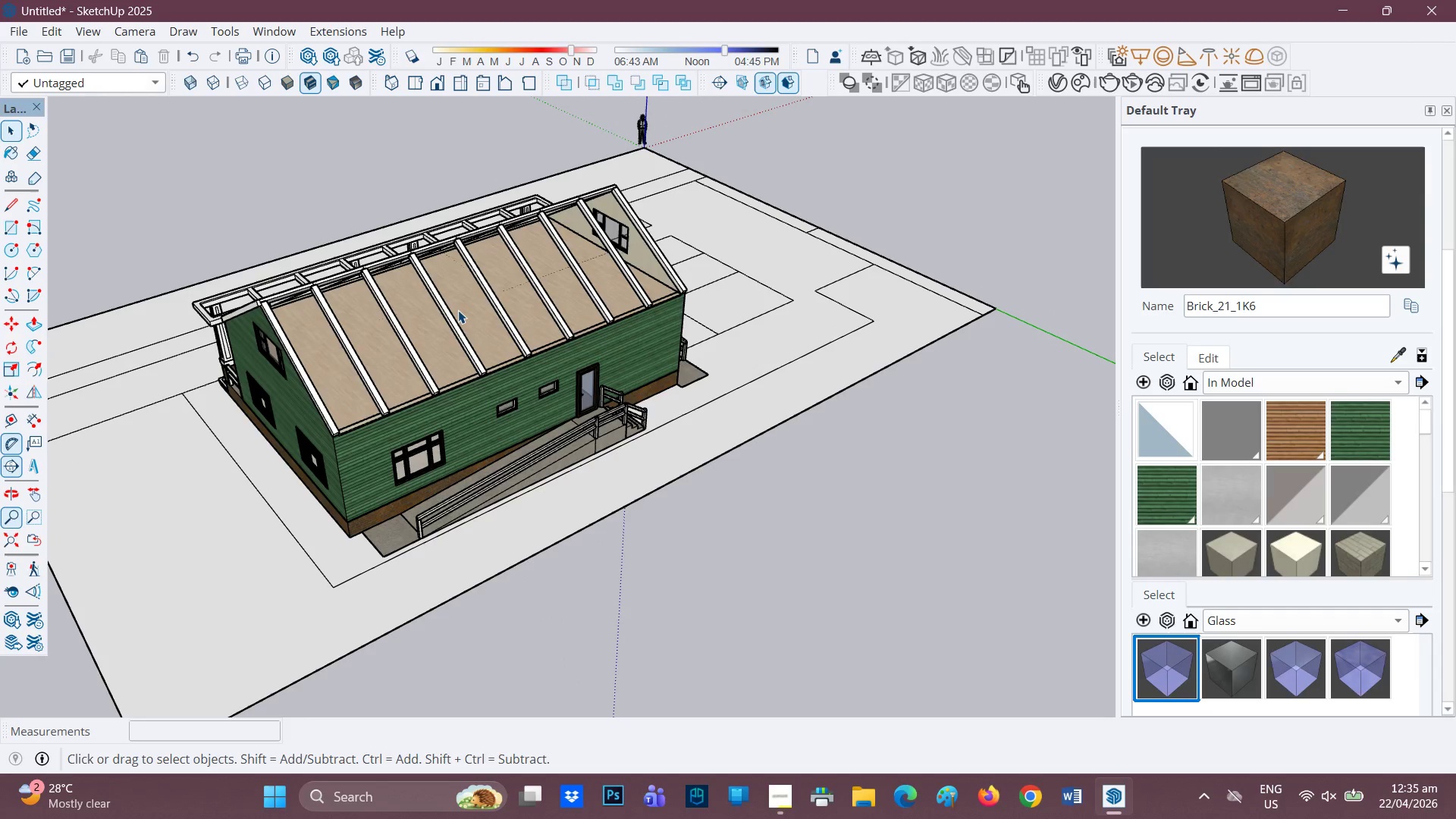 
wait(7.25)
 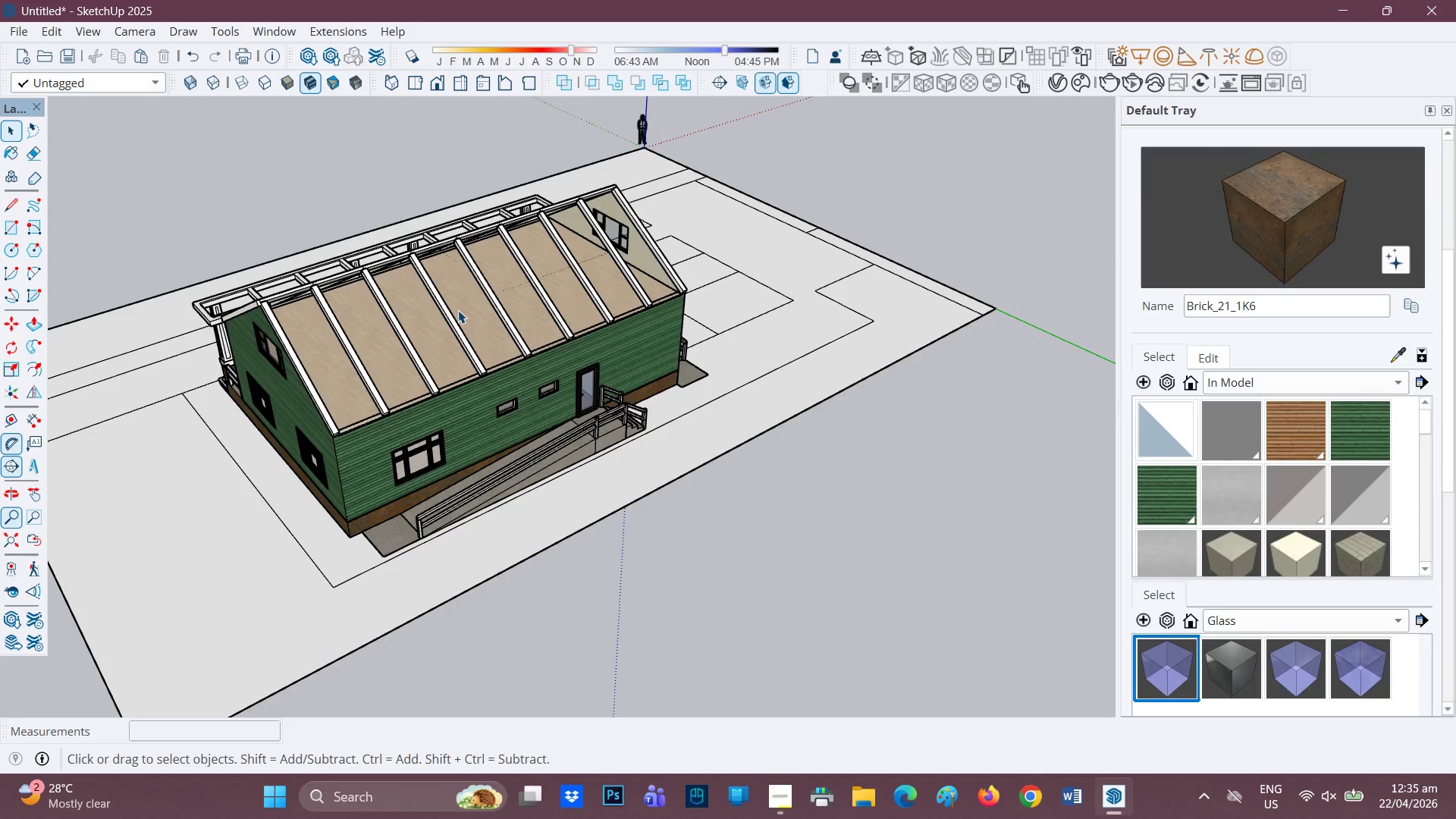 
scroll: coordinate [158, 309], scroll_direction: up, amount: 7.0
 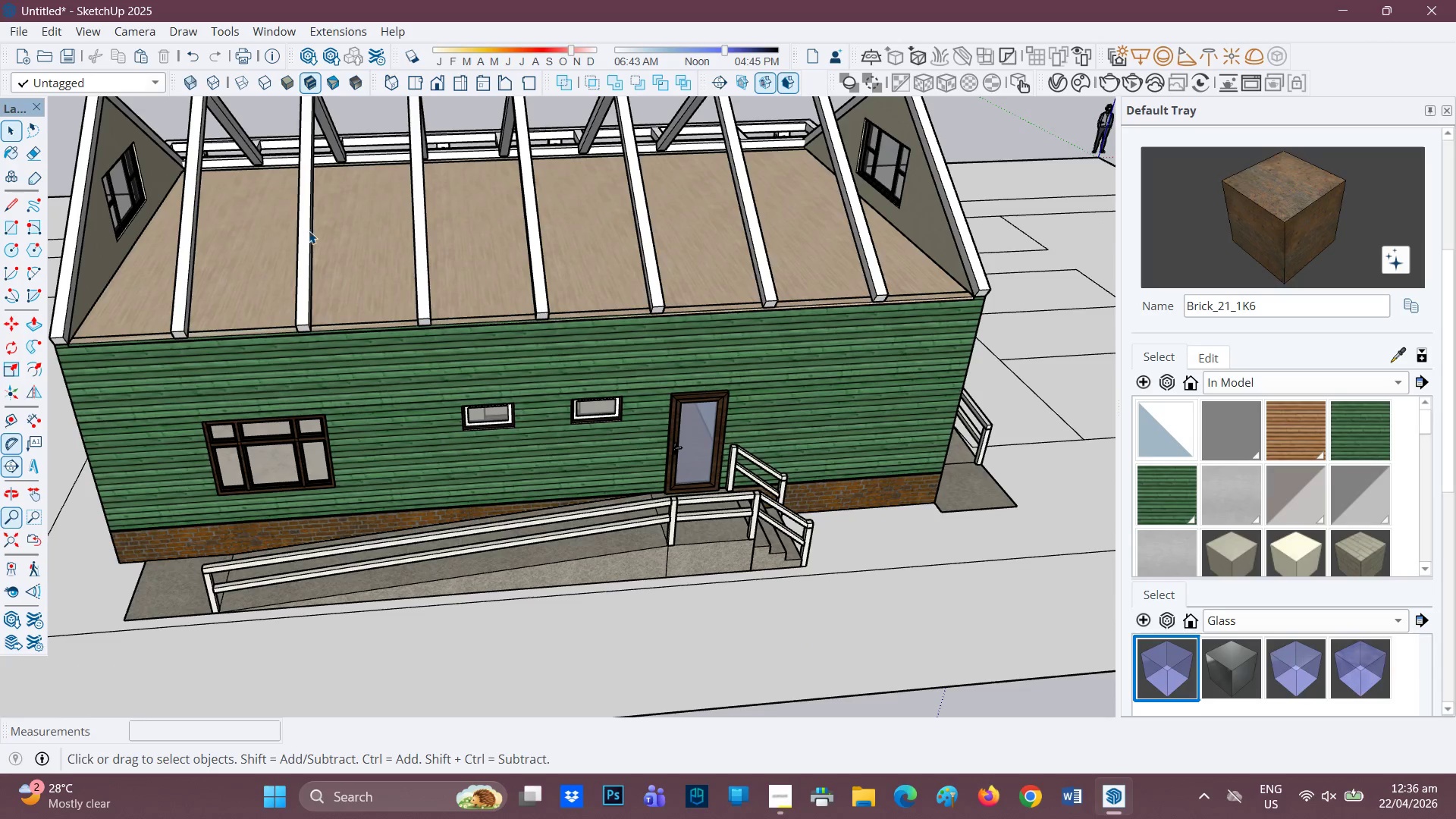 
key(Space)
 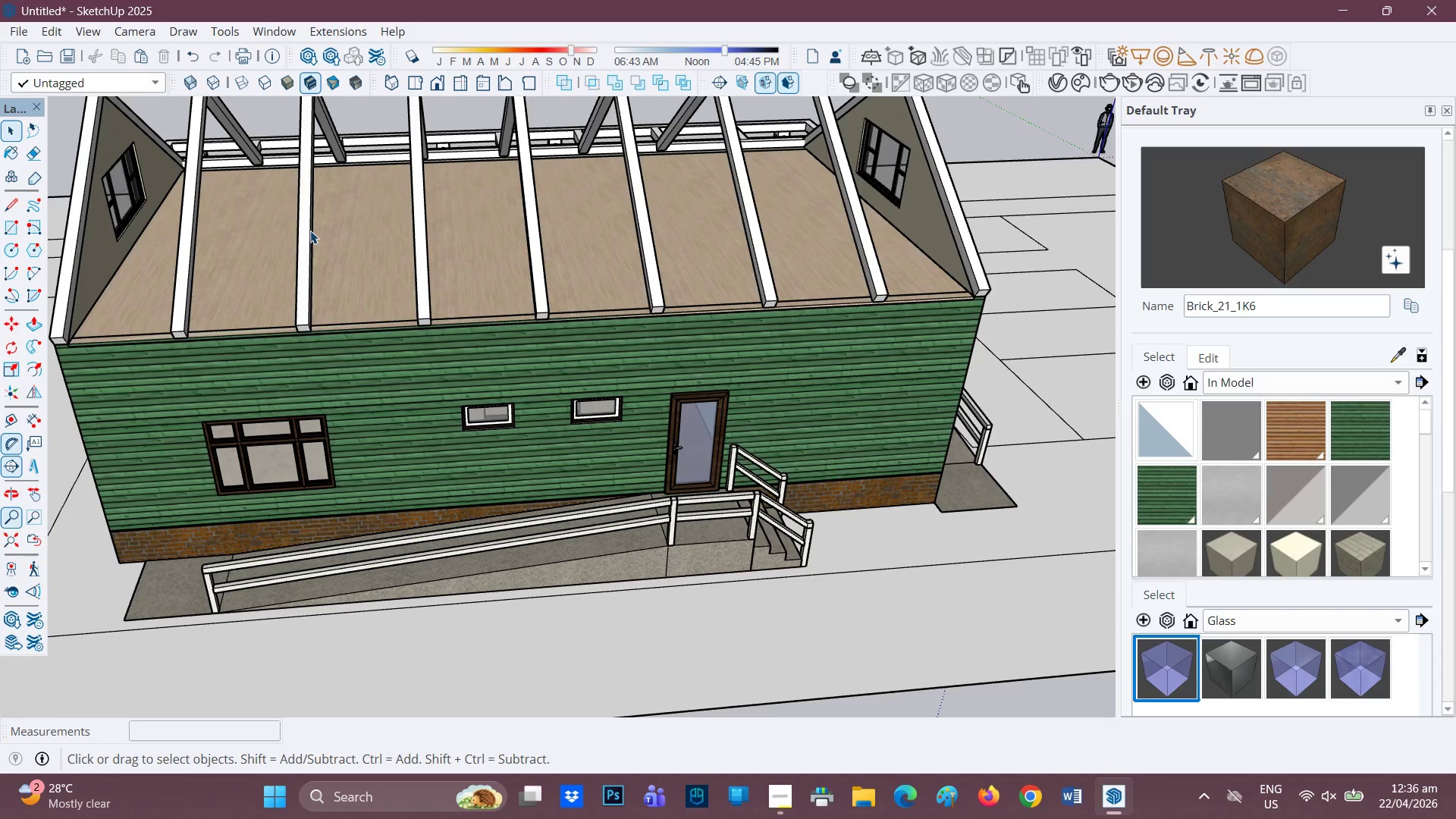 
double_click([310, 231])
 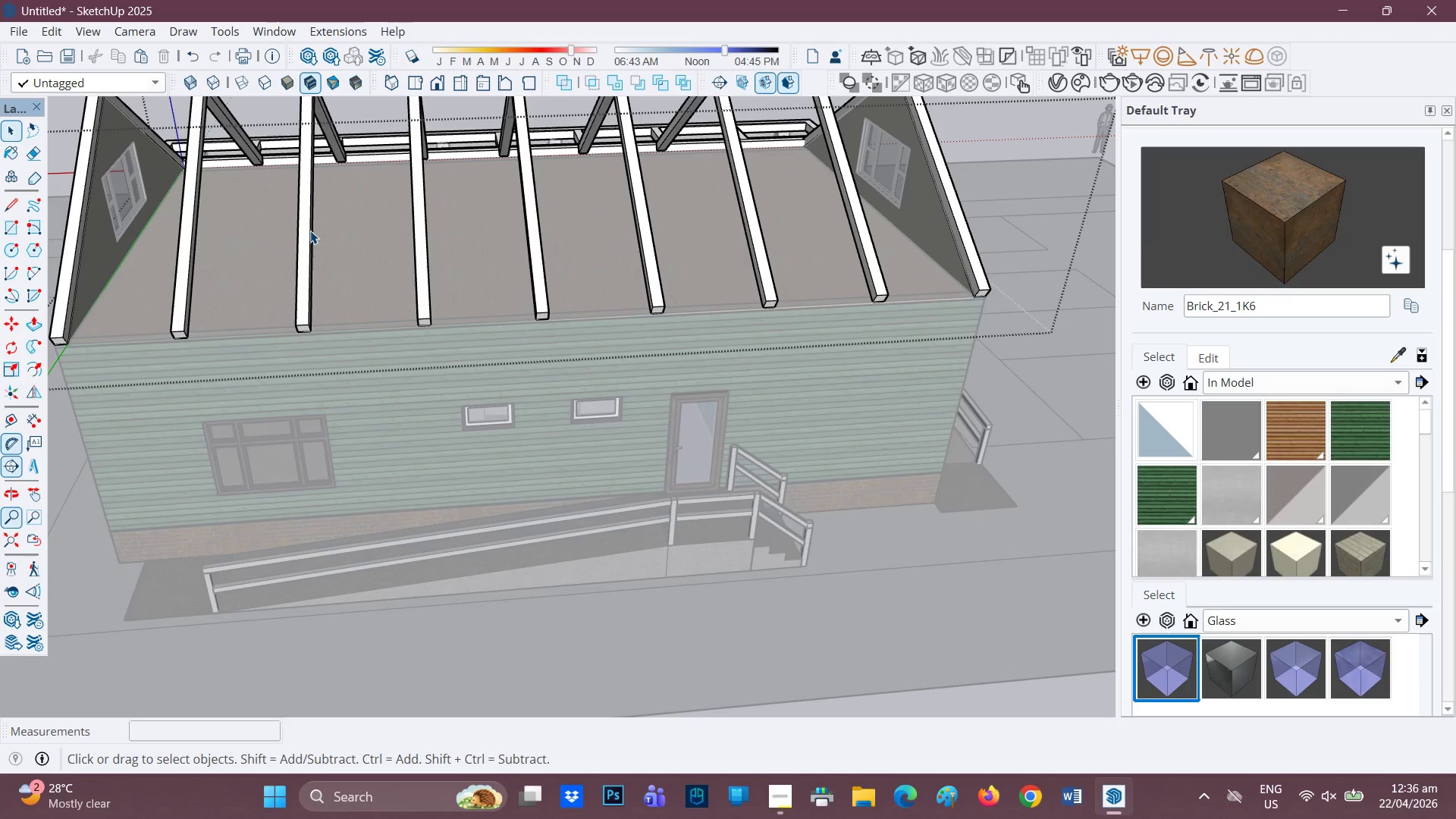 
scroll: coordinate [318, 249], scroll_direction: down, amount: 3.0
 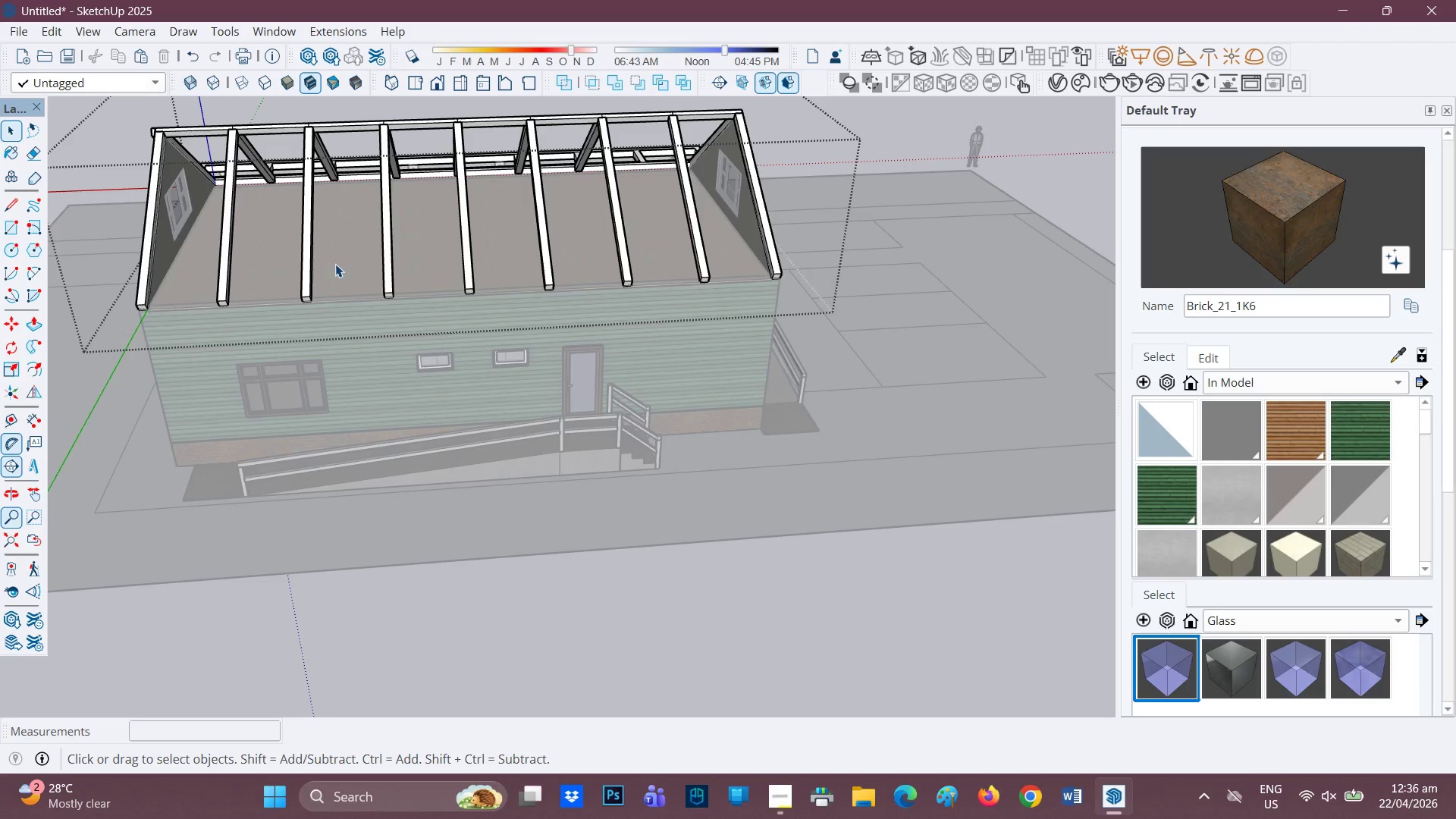 
scroll: coordinate [334, 262], scroll_direction: none, amount: 0.0
 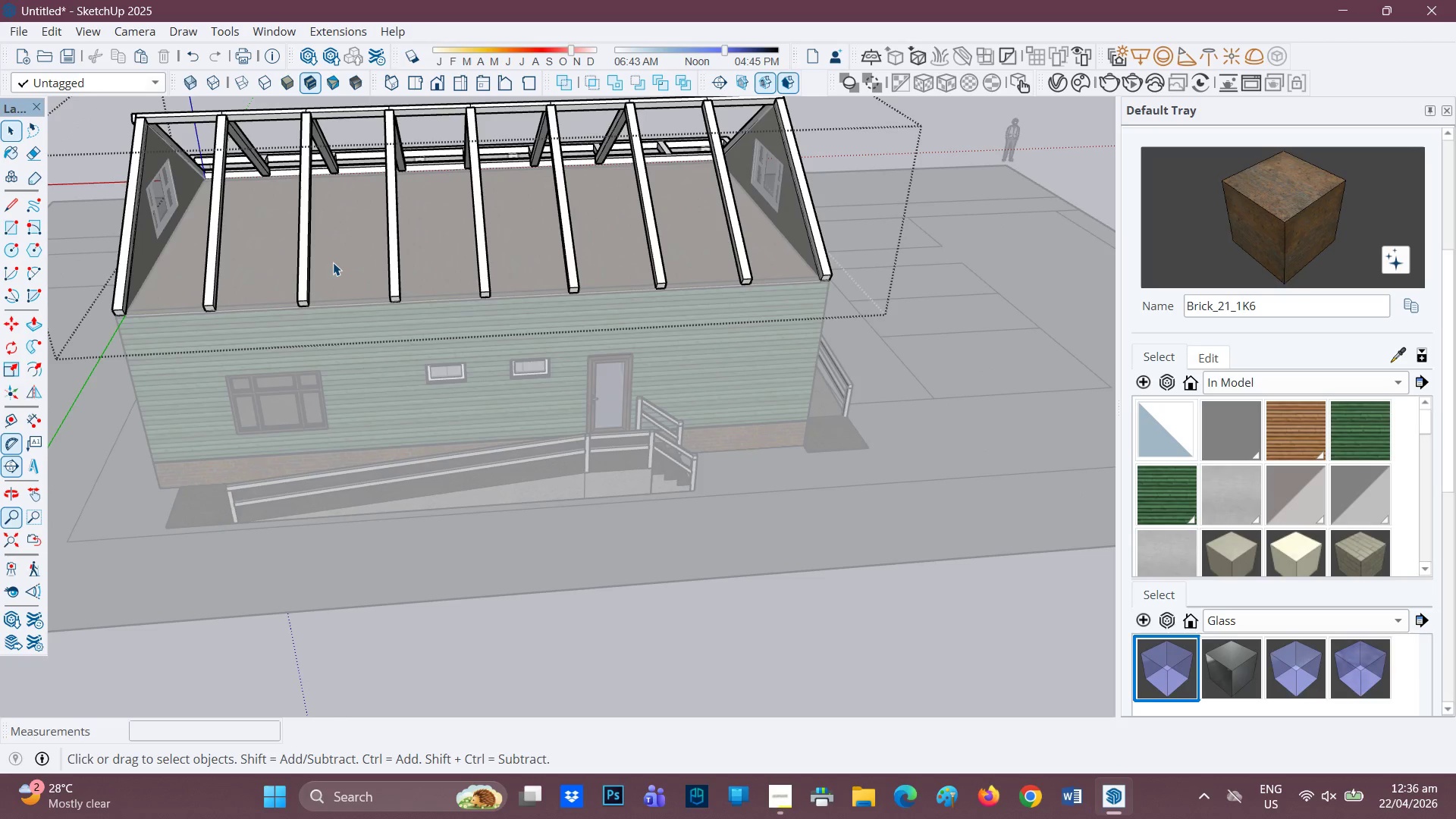 
scroll: coordinate [319, 252], scroll_direction: down, amount: 3.0
 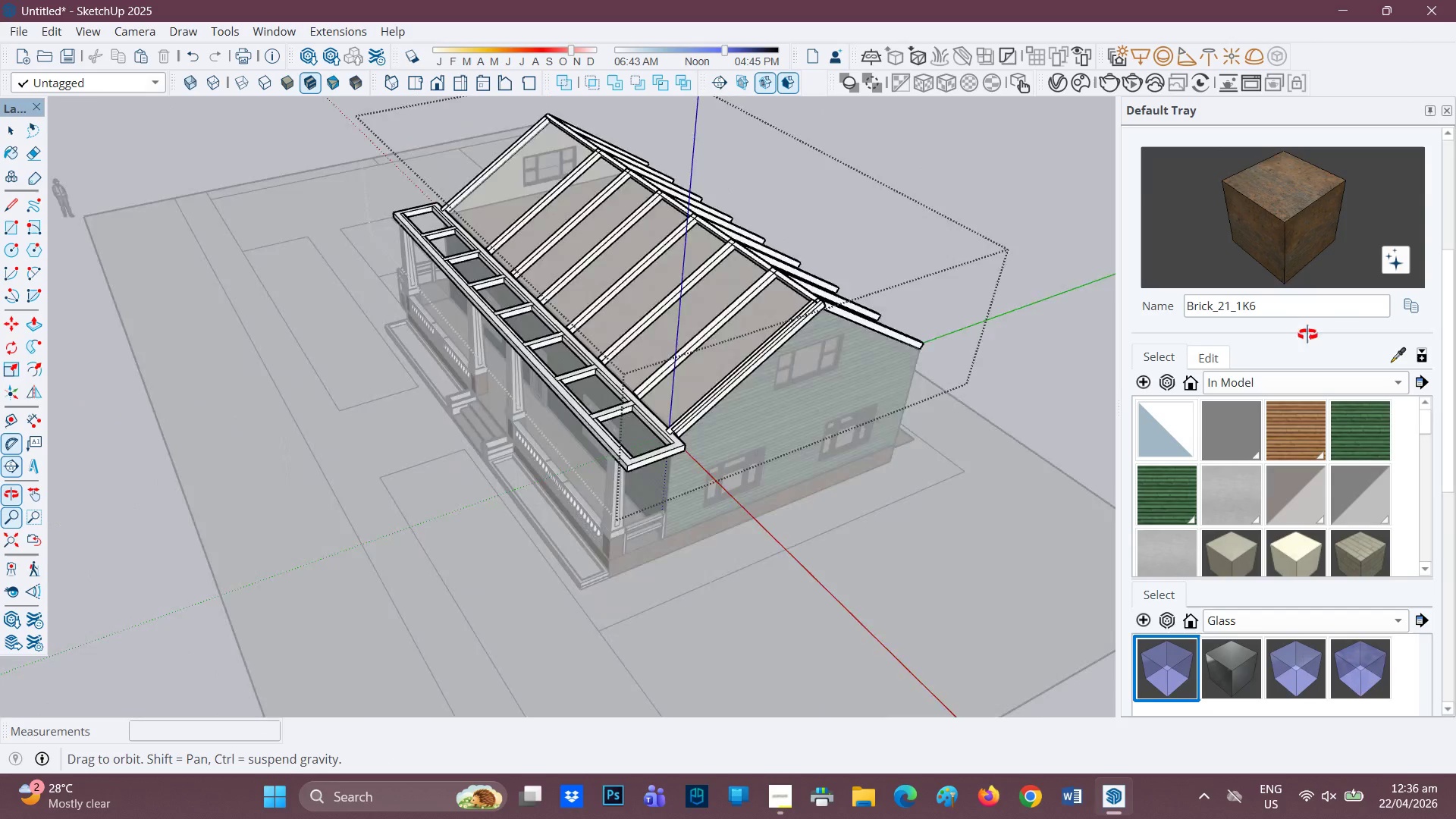 
scroll: coordinate [758, 217], scroll_direction: up, amount: 4.0
 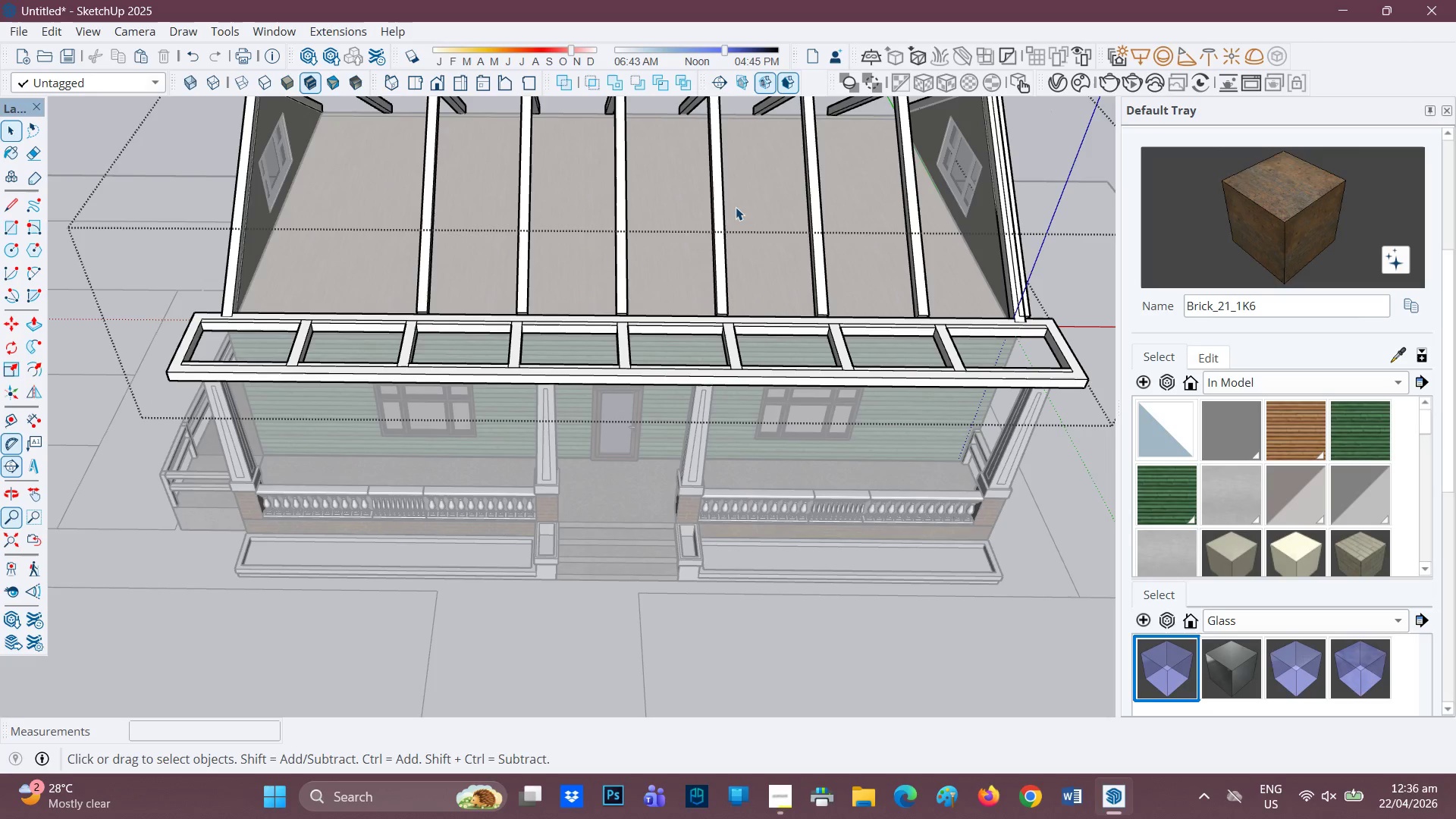 
key(H)
 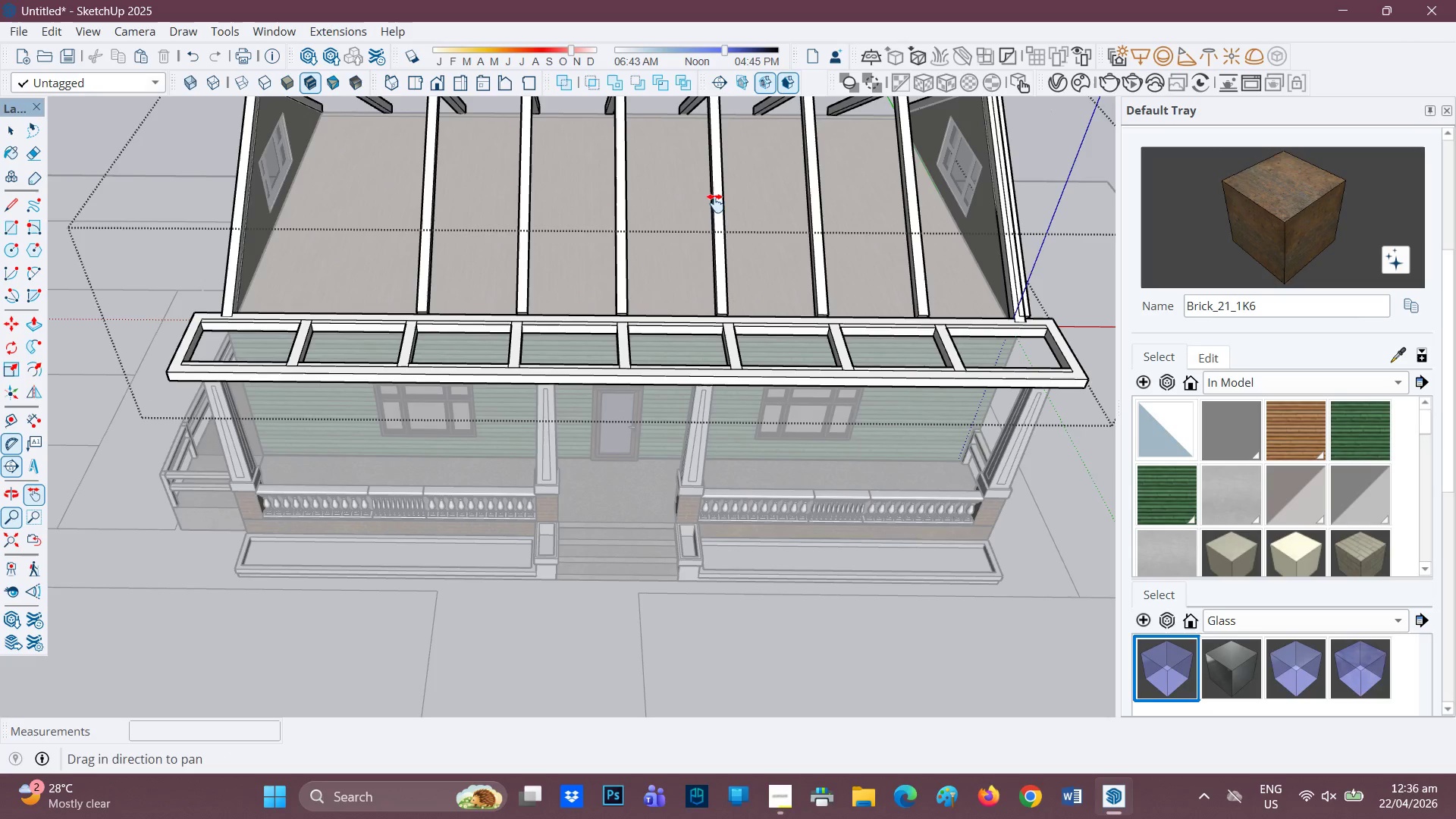 
left_click_drag(start_coordinate=[705, 218], to_coordinate=[661, 328])
 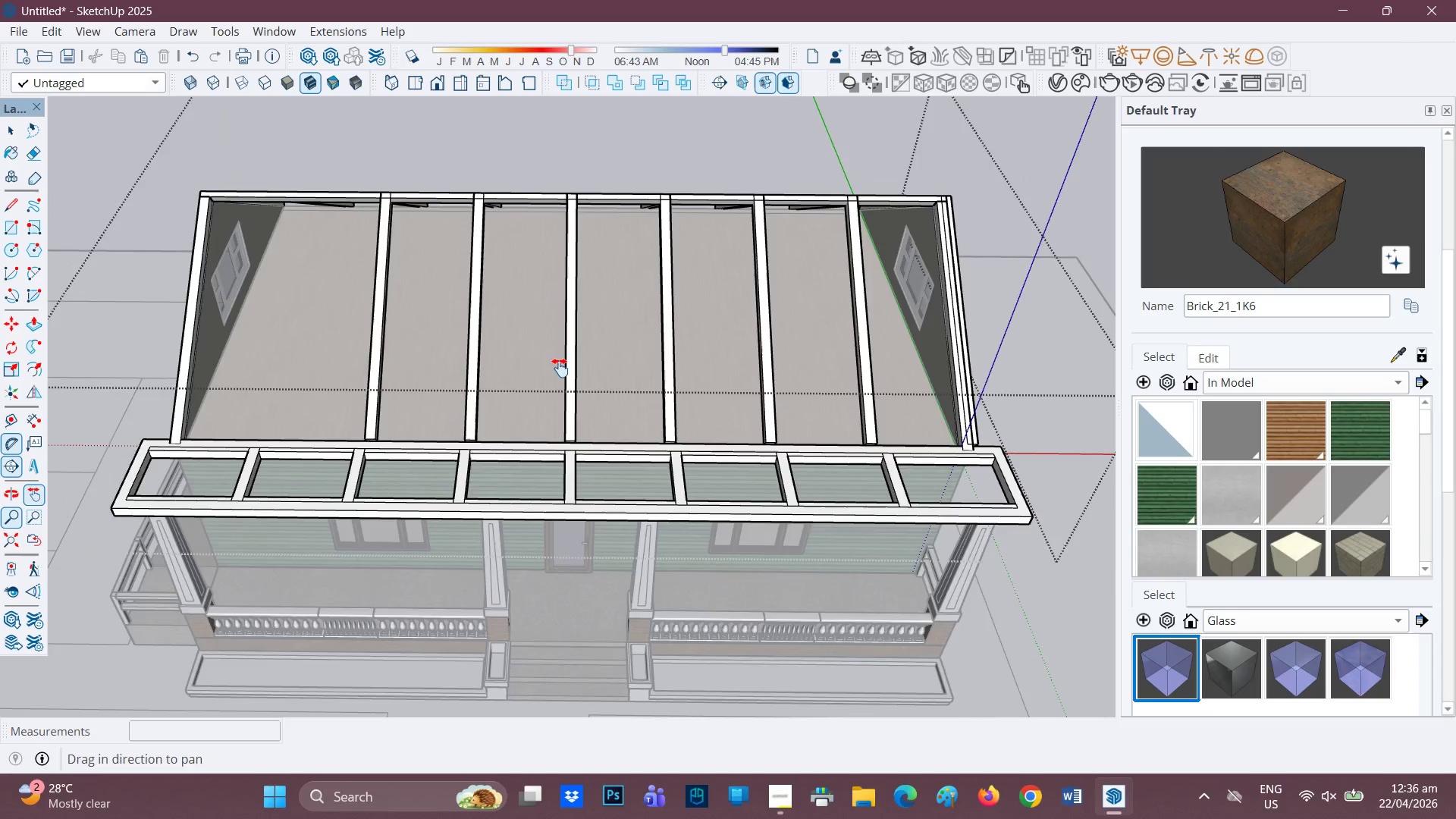 
scroll: coordinate [556, 365], scroll_direction: up, amount: 2.0
 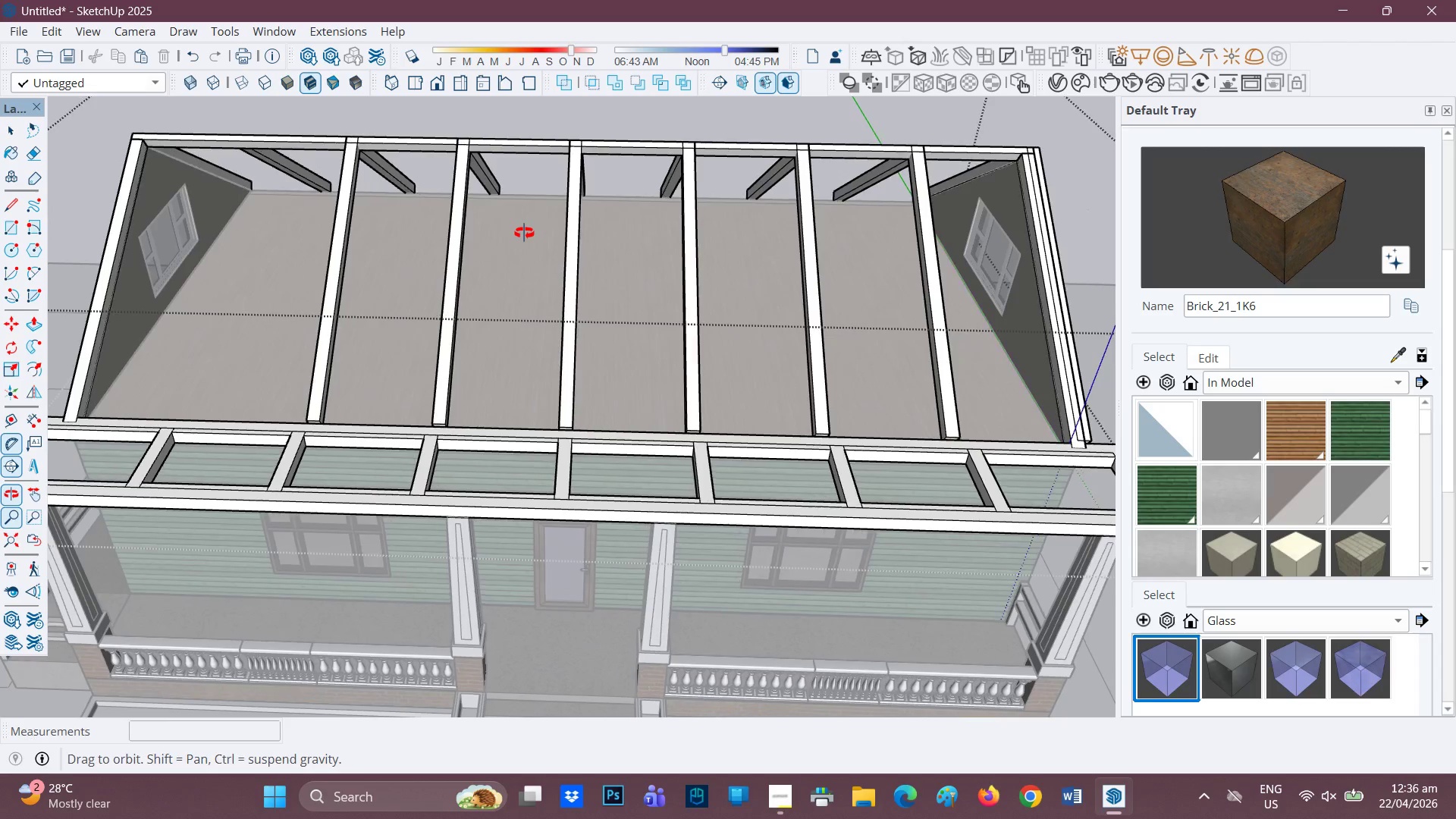 
scroll: coordinate [491, 243], scroll_direction: none, amount: 0.0
 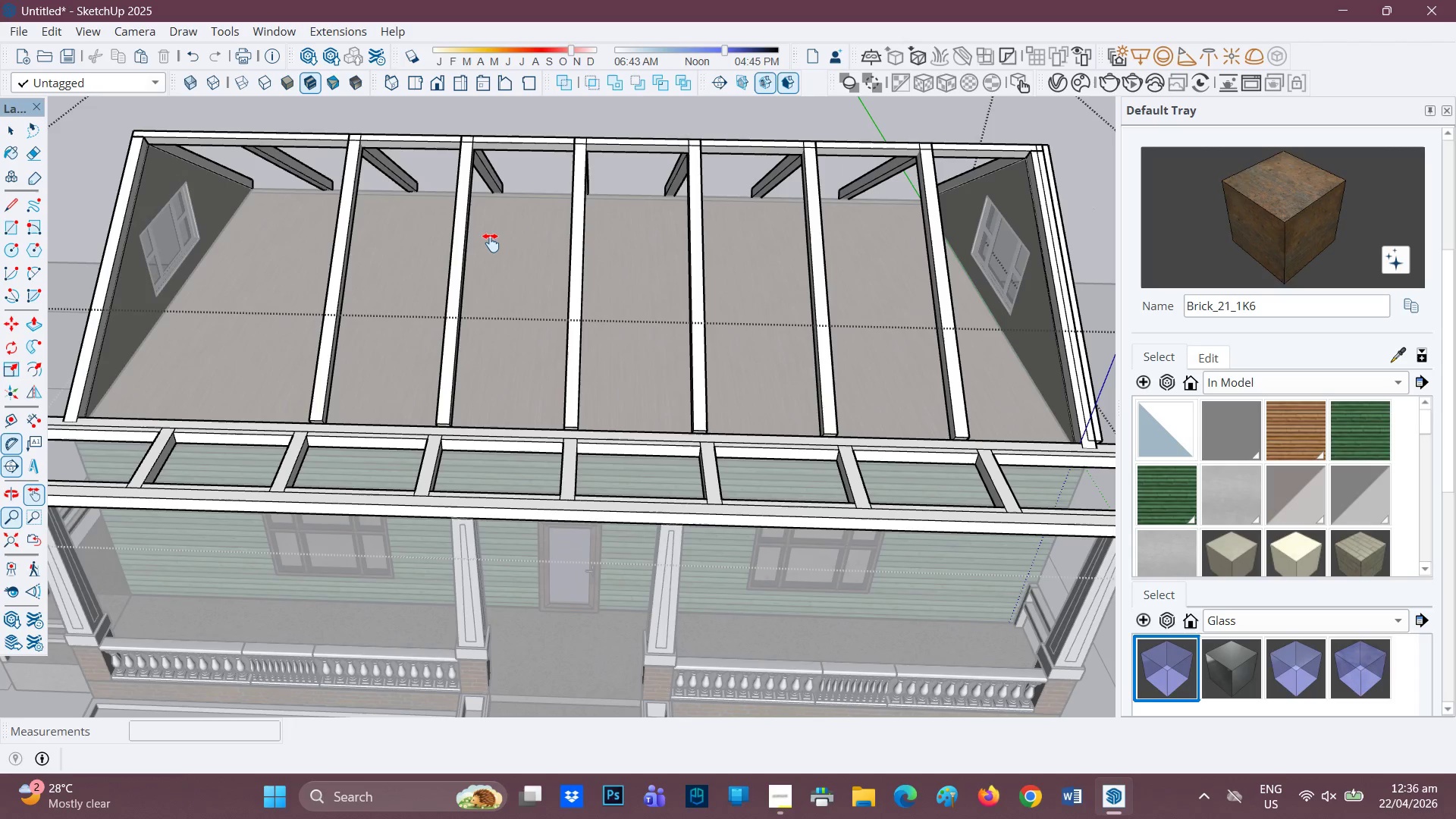 
key(L)
 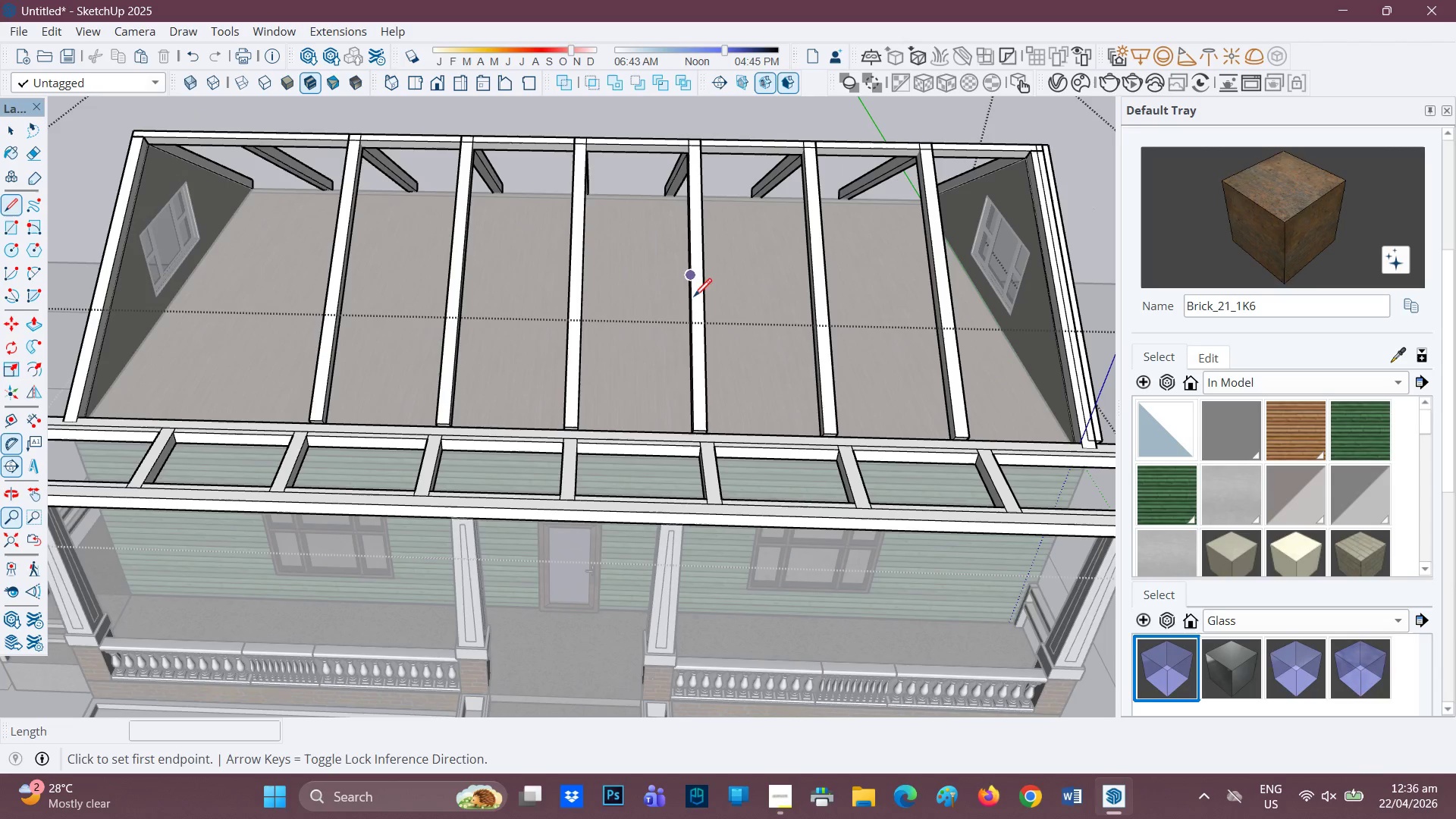 
left_click([690, 283])
 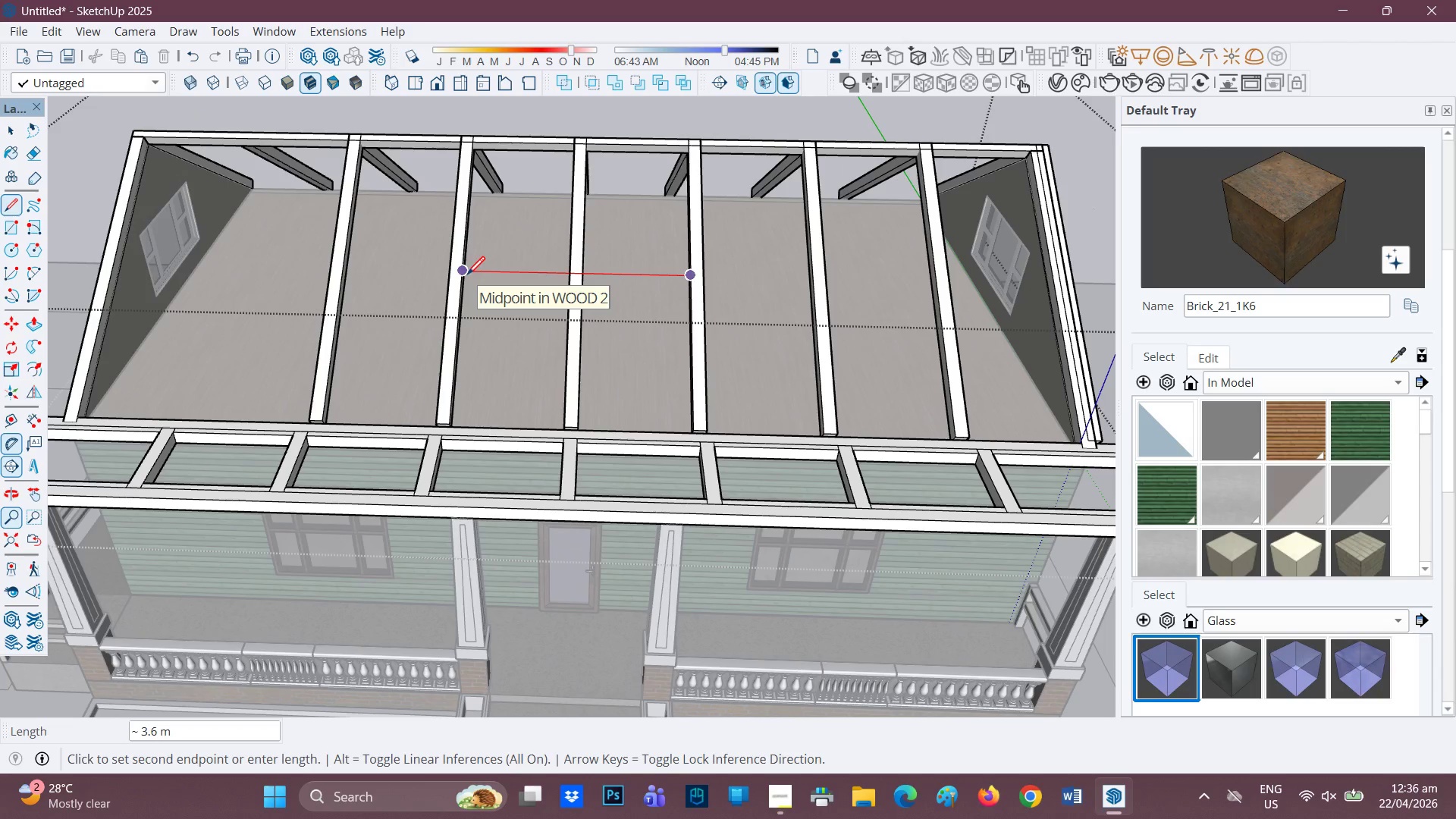 
left_click([467, 276])
 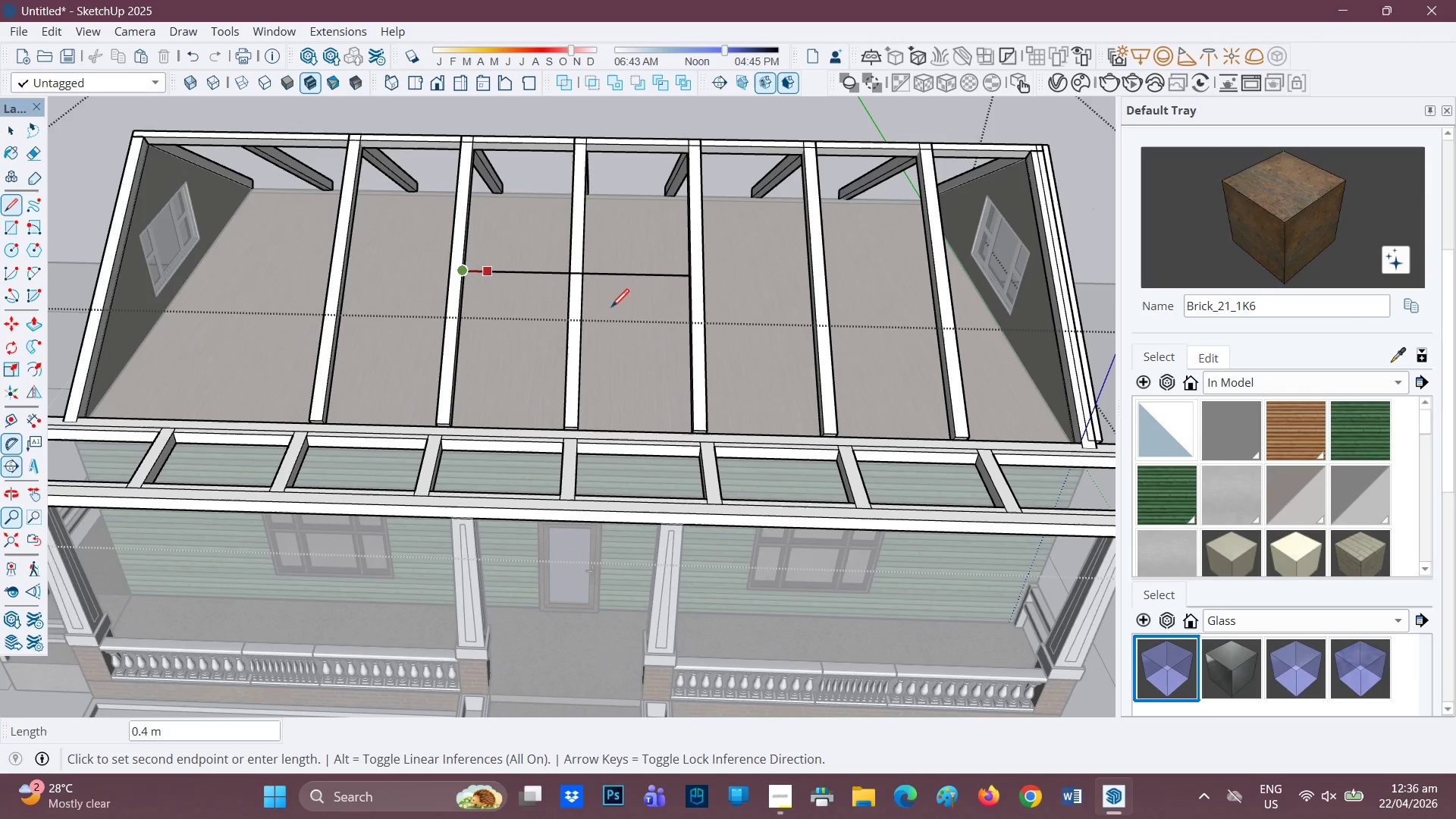 
scroll: coordinate [513, 262], scroll_direction: up, amount: 5.0
 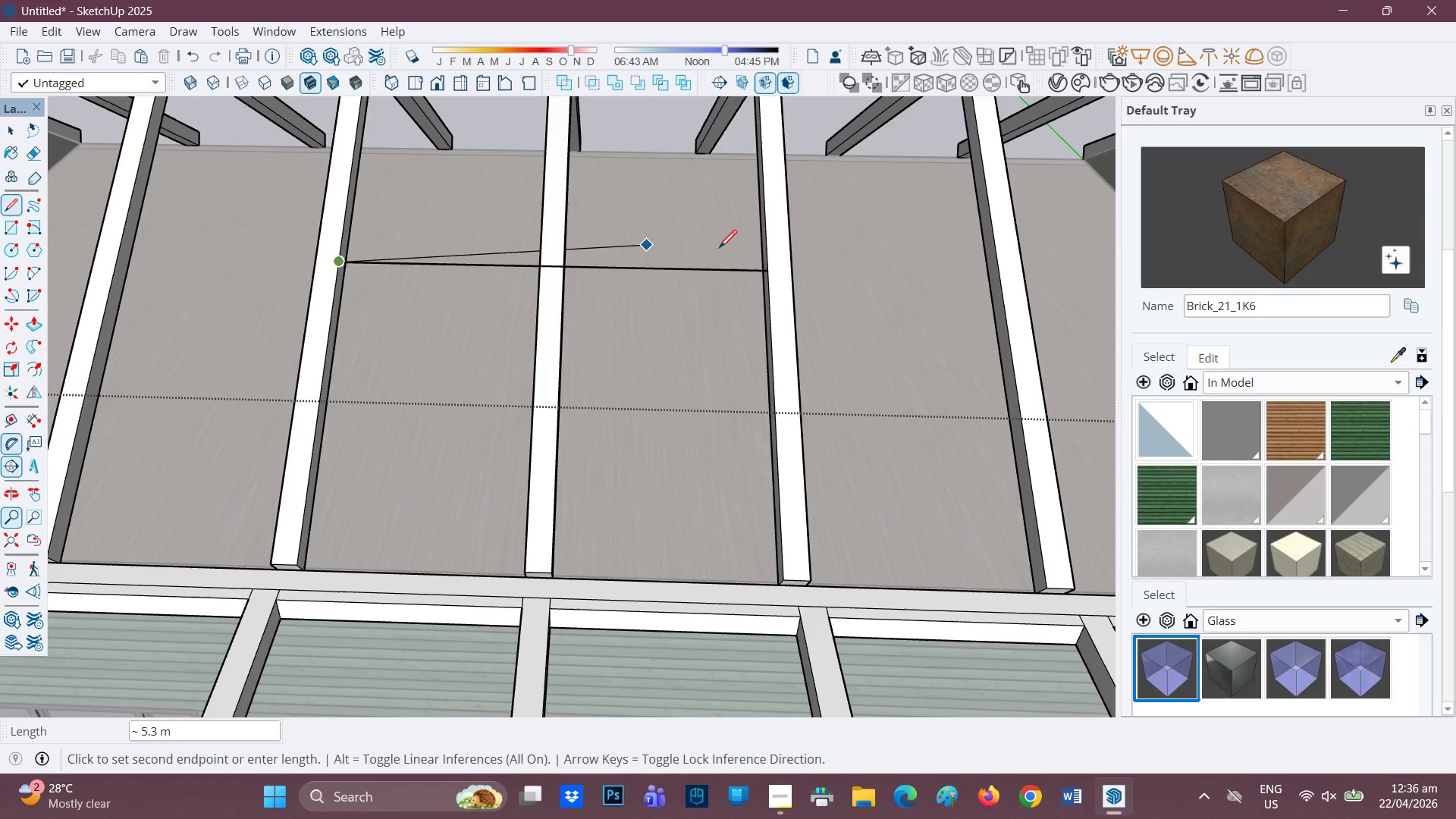 
scroll: coordinate [613, 259], scroll_direction: down, amount: 3.0
 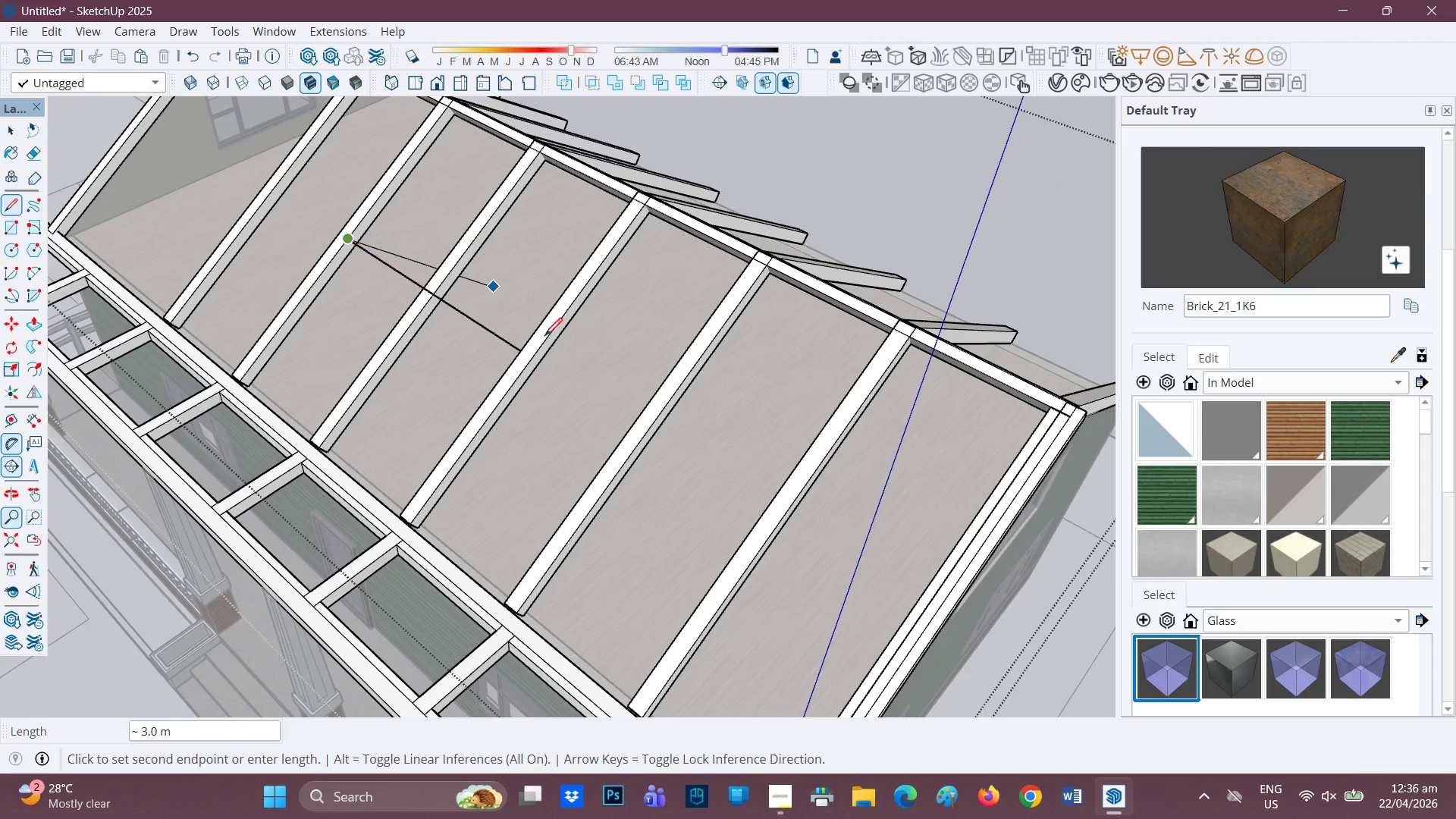 
key(Space)
 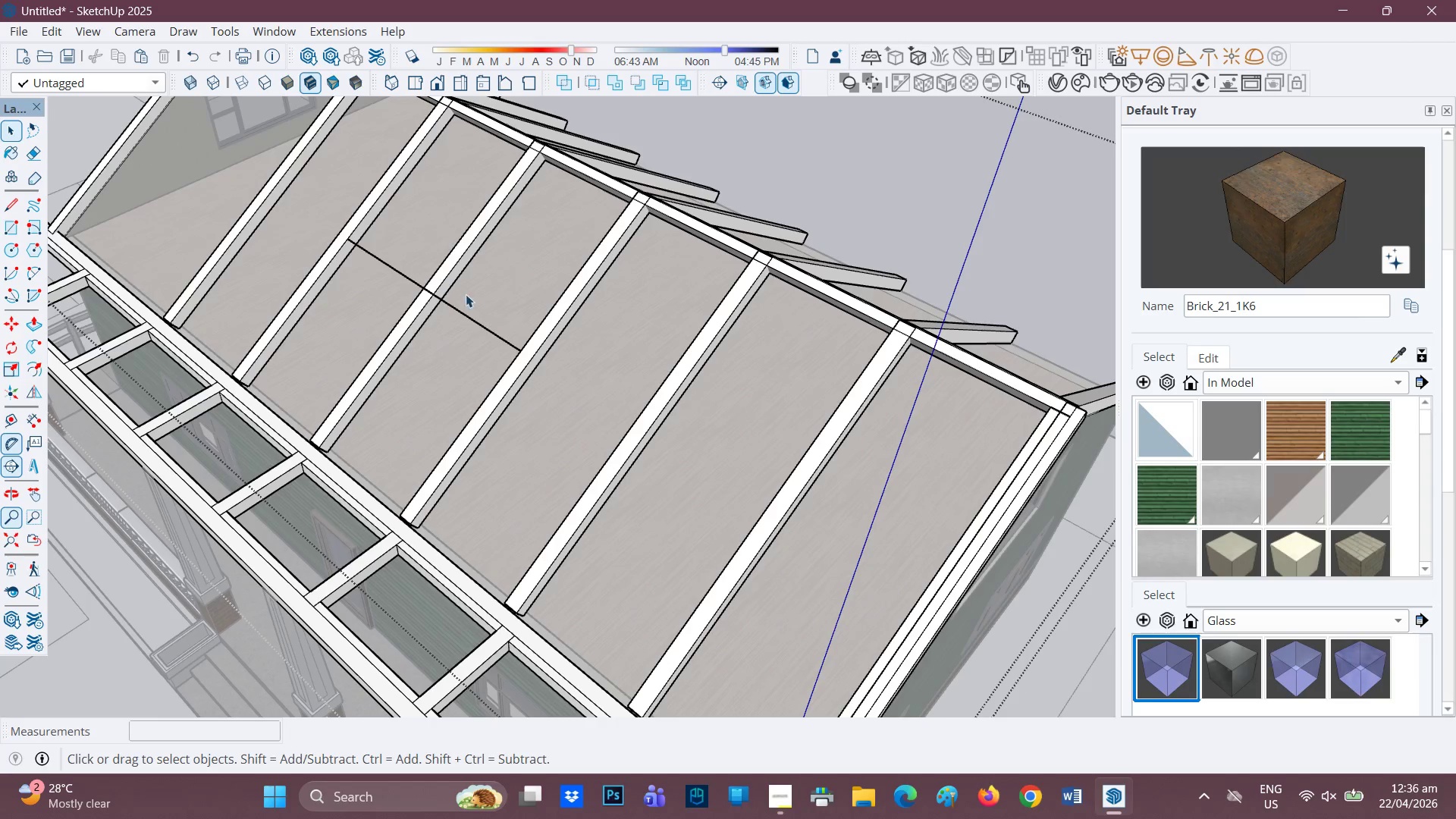 
scroll: coordinate [514, 326], scroll_direction: none, amount: 0.0
 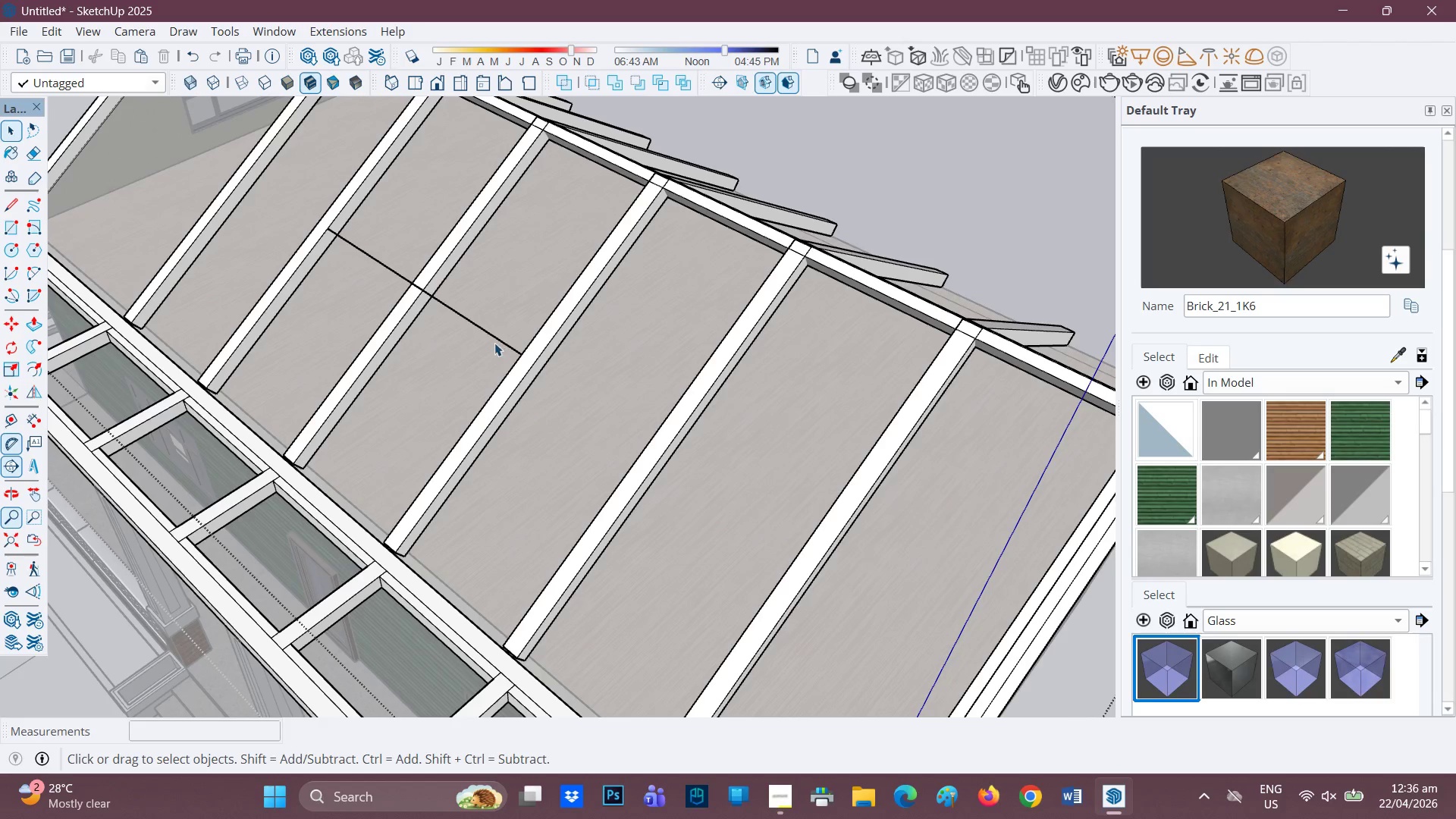 
scroll: coordinate [526, 300], scroll_direction: down, amount: 7.0
 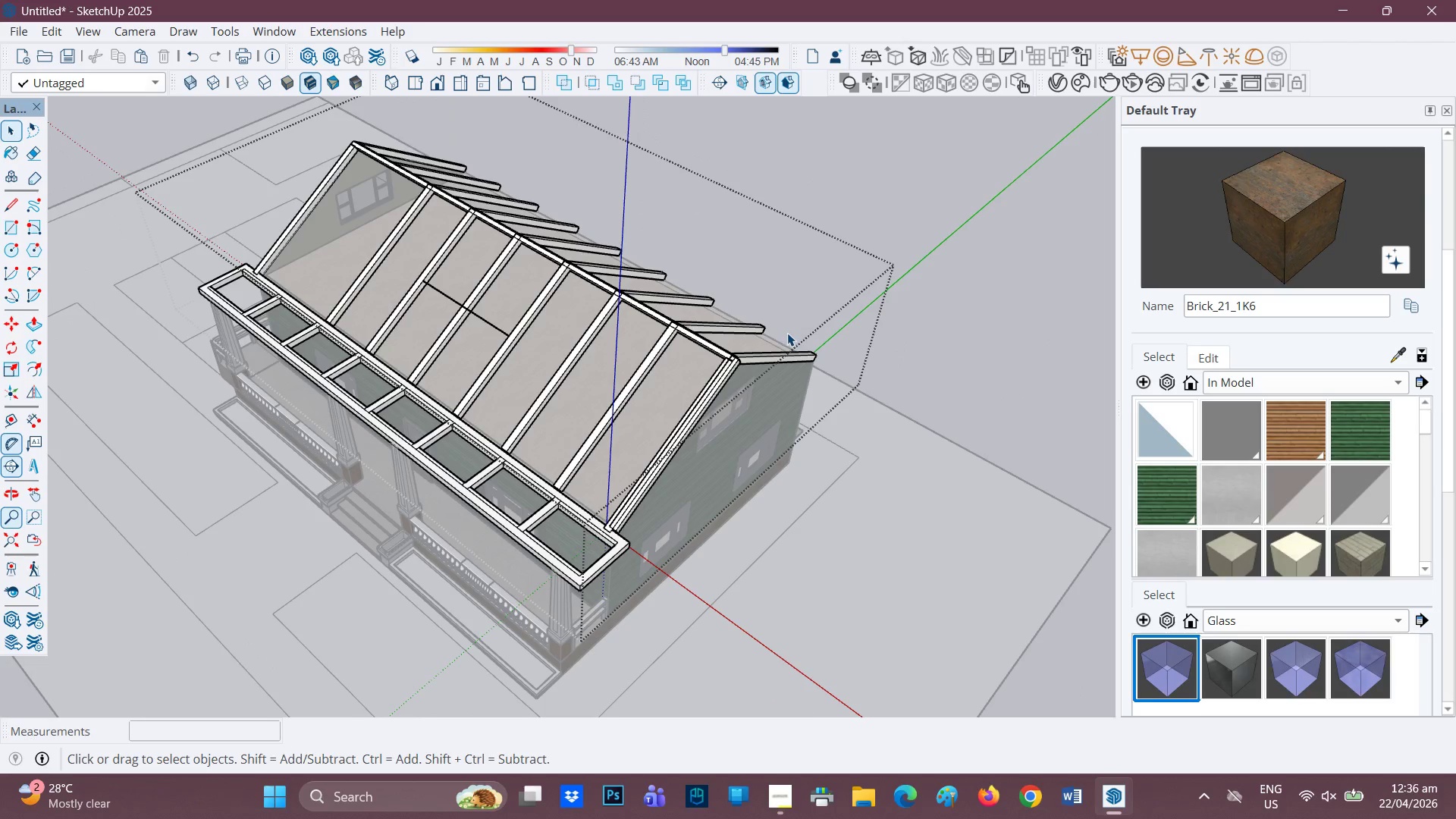 
scroll: coordinate [769, 353], scroll_direction: none, amount: 0.0
 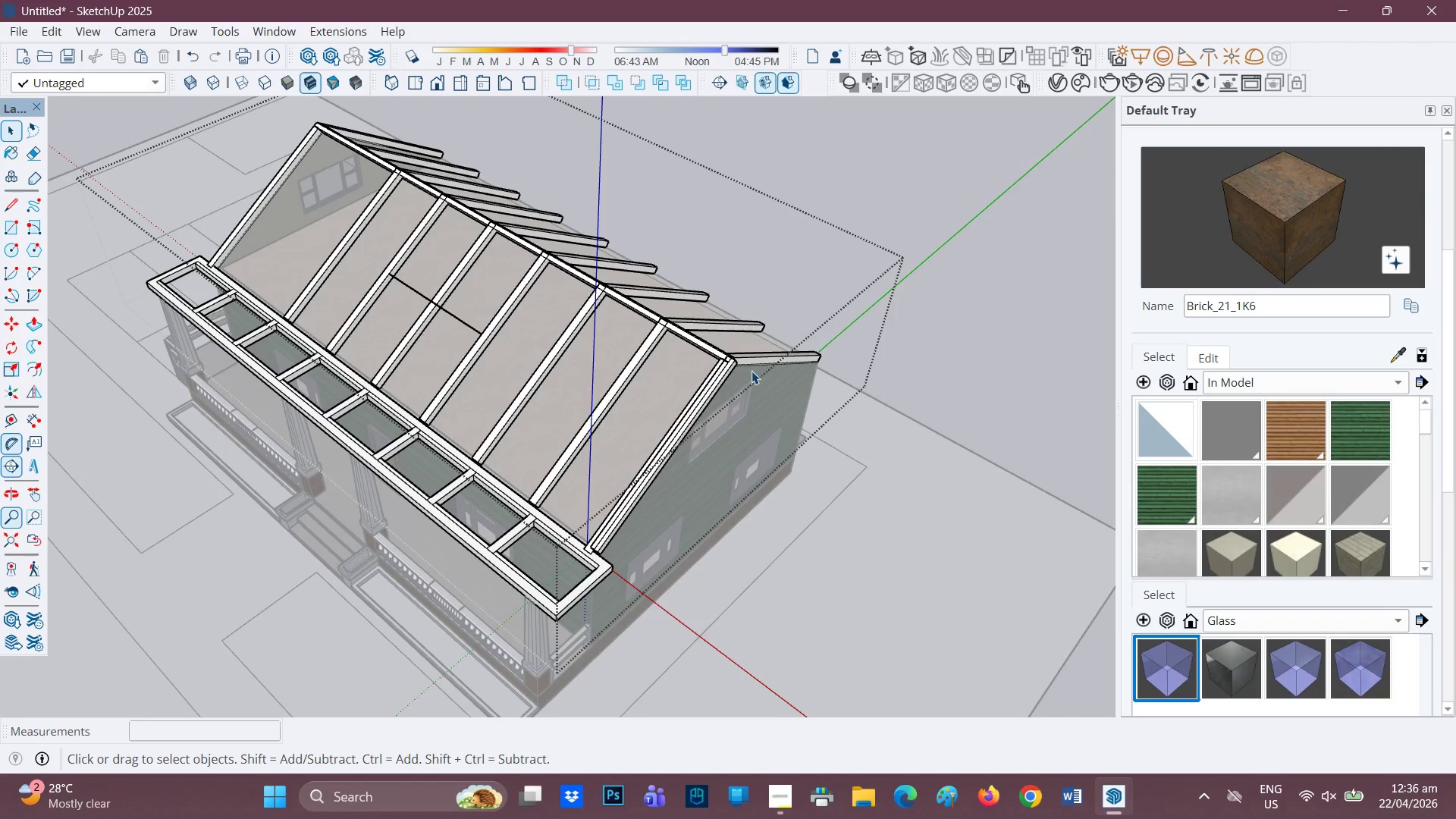 
scroll: coordinate [669, 317], scroll_direction: up, amount: 2.0
 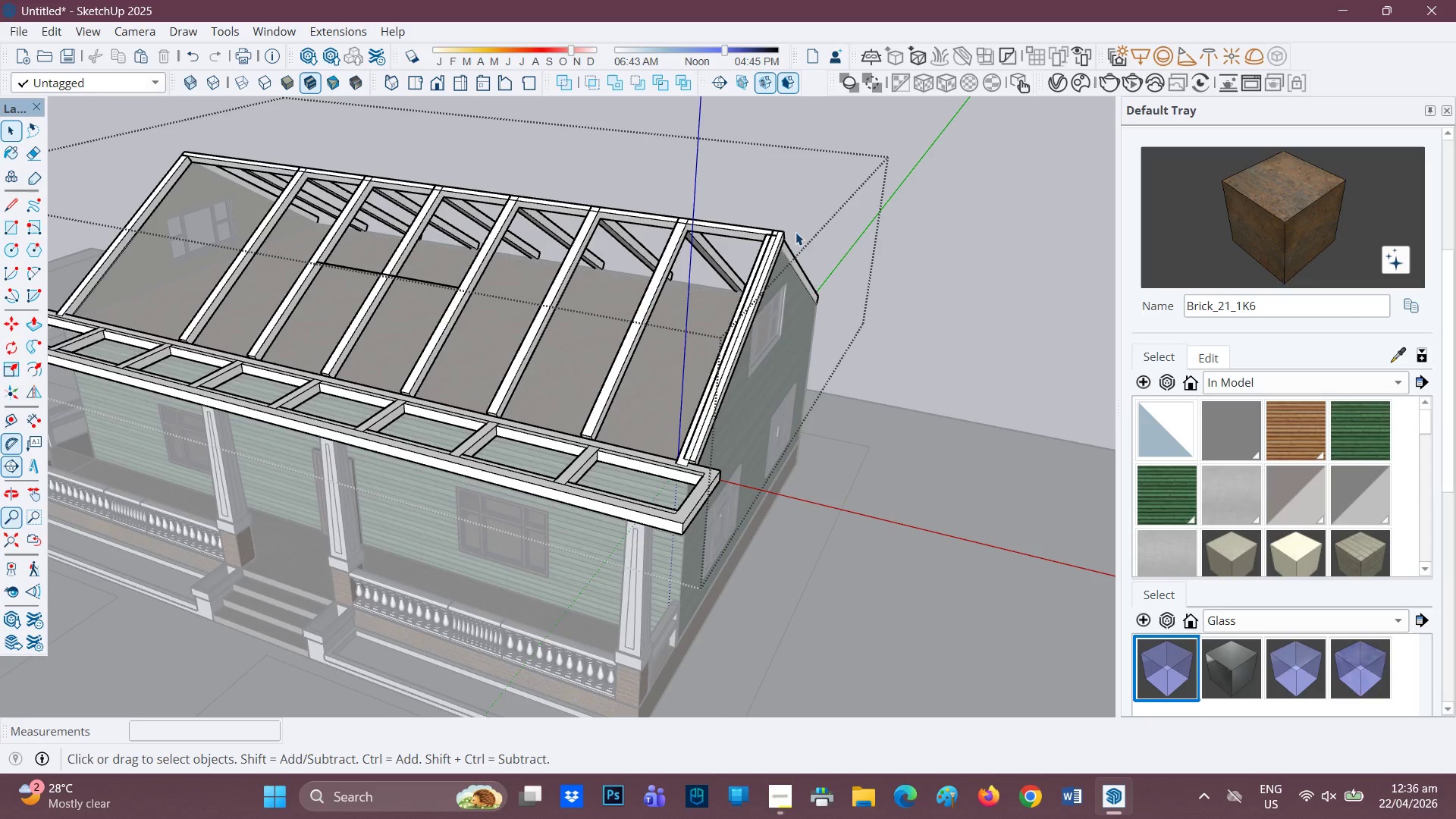 
wait(6.63)
 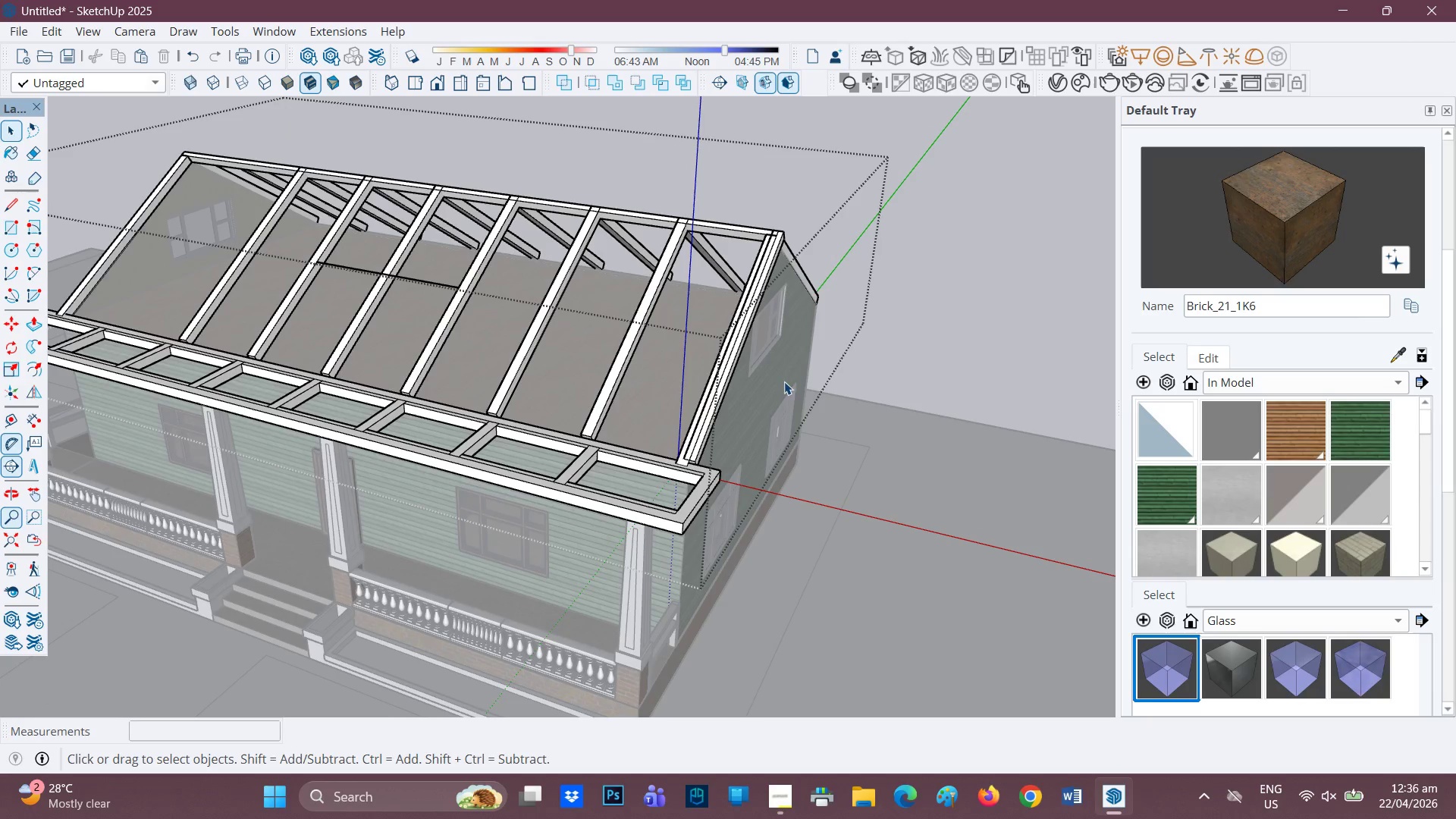 
scroll: coordinate [711, 428], scroll_direction: down, amount: 1.0
 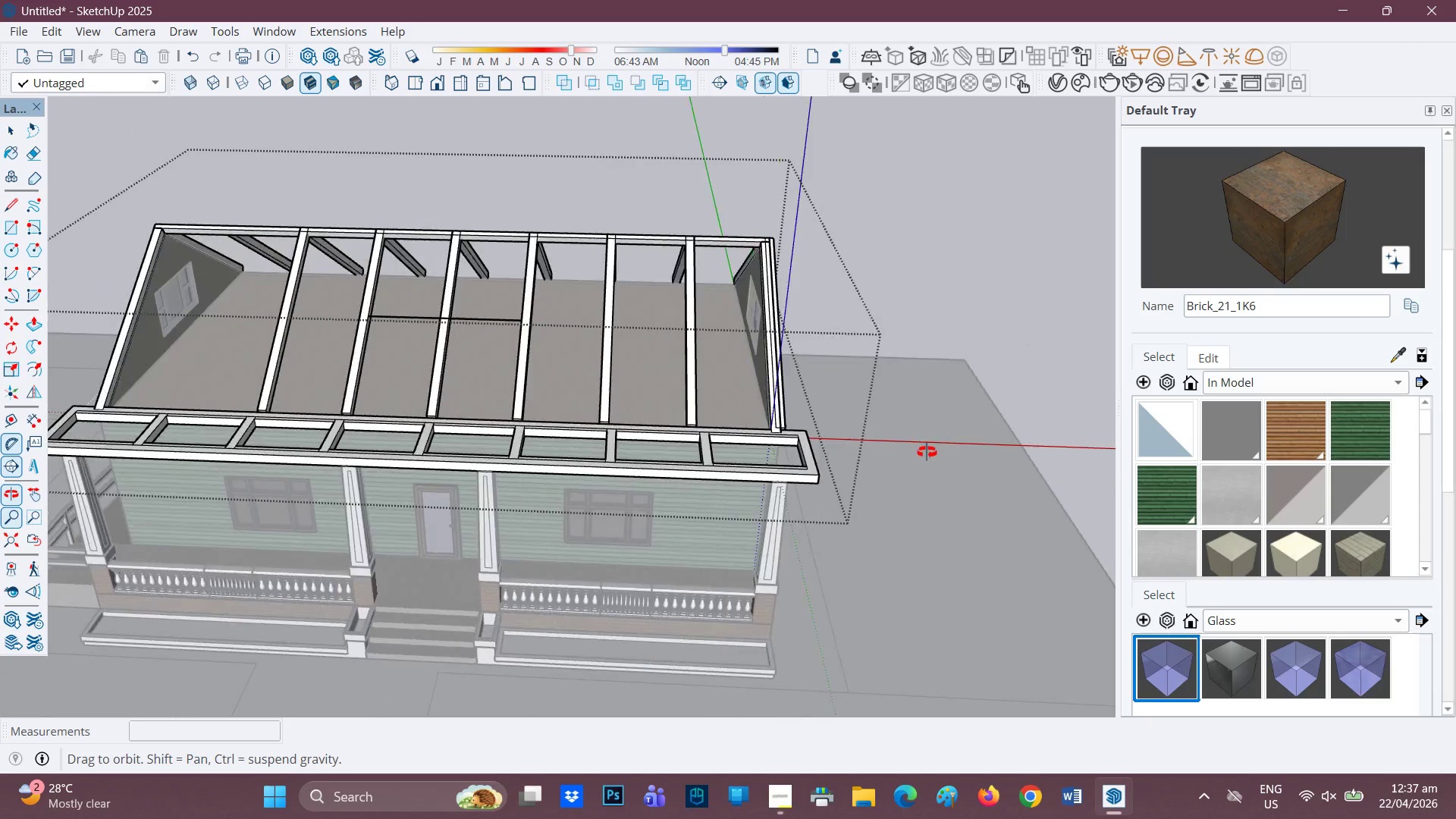 
scroll: coordinate [496, 328], scroll_direction: up, amount: 3.0
 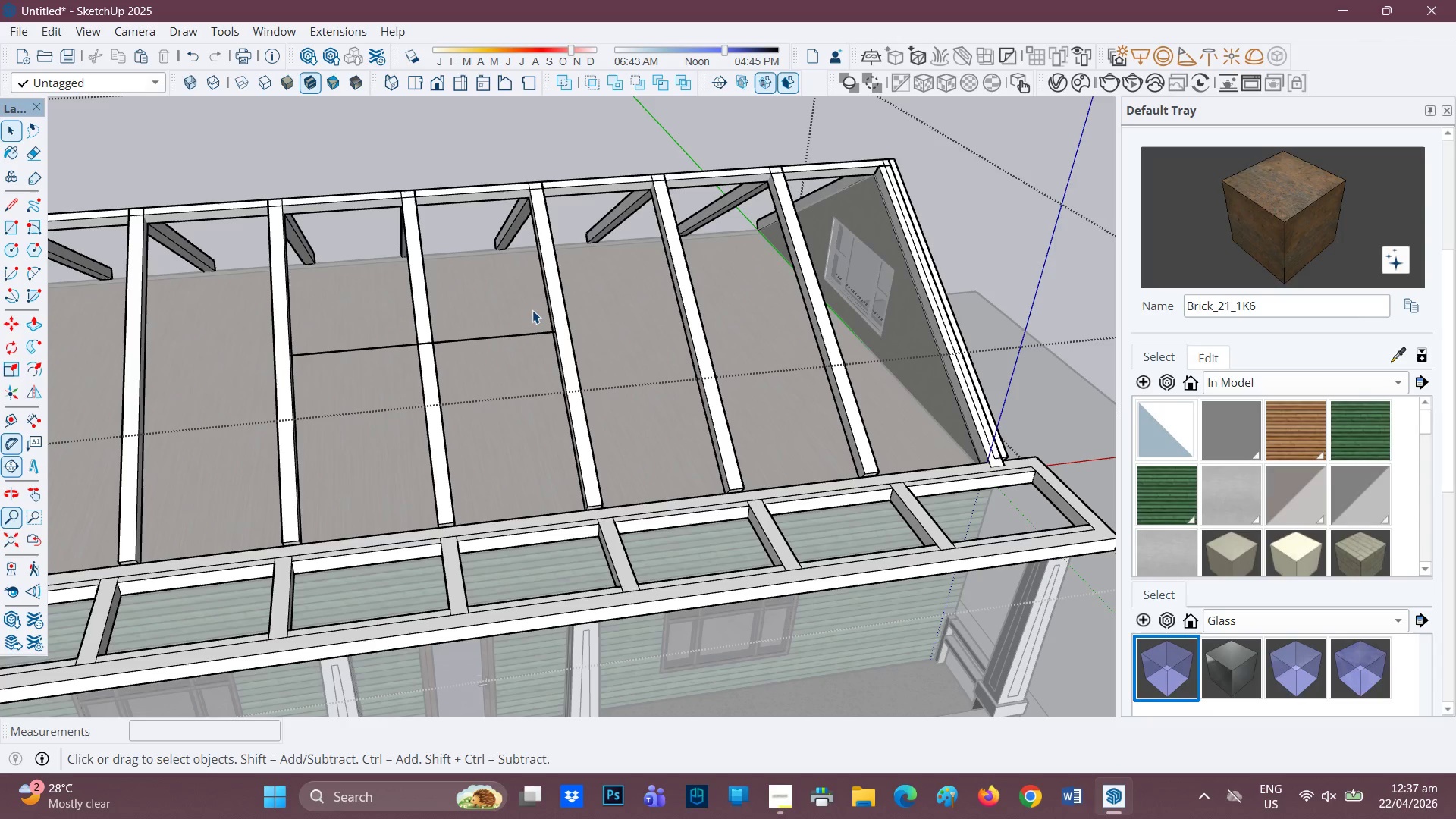 
scroll: coordinate [537, 322], scroll_direction: none, amount: 0.0
 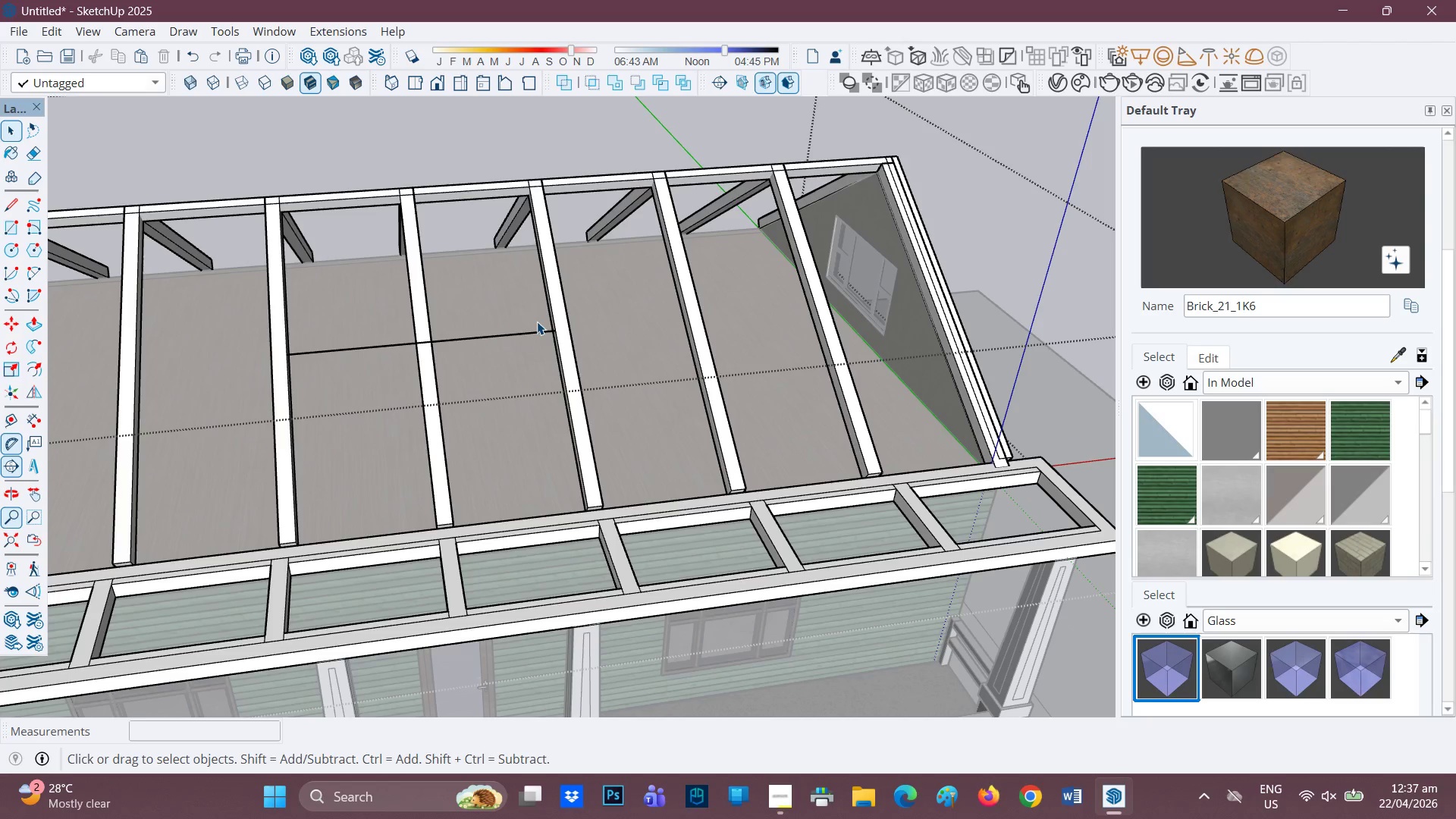 
key(E)
 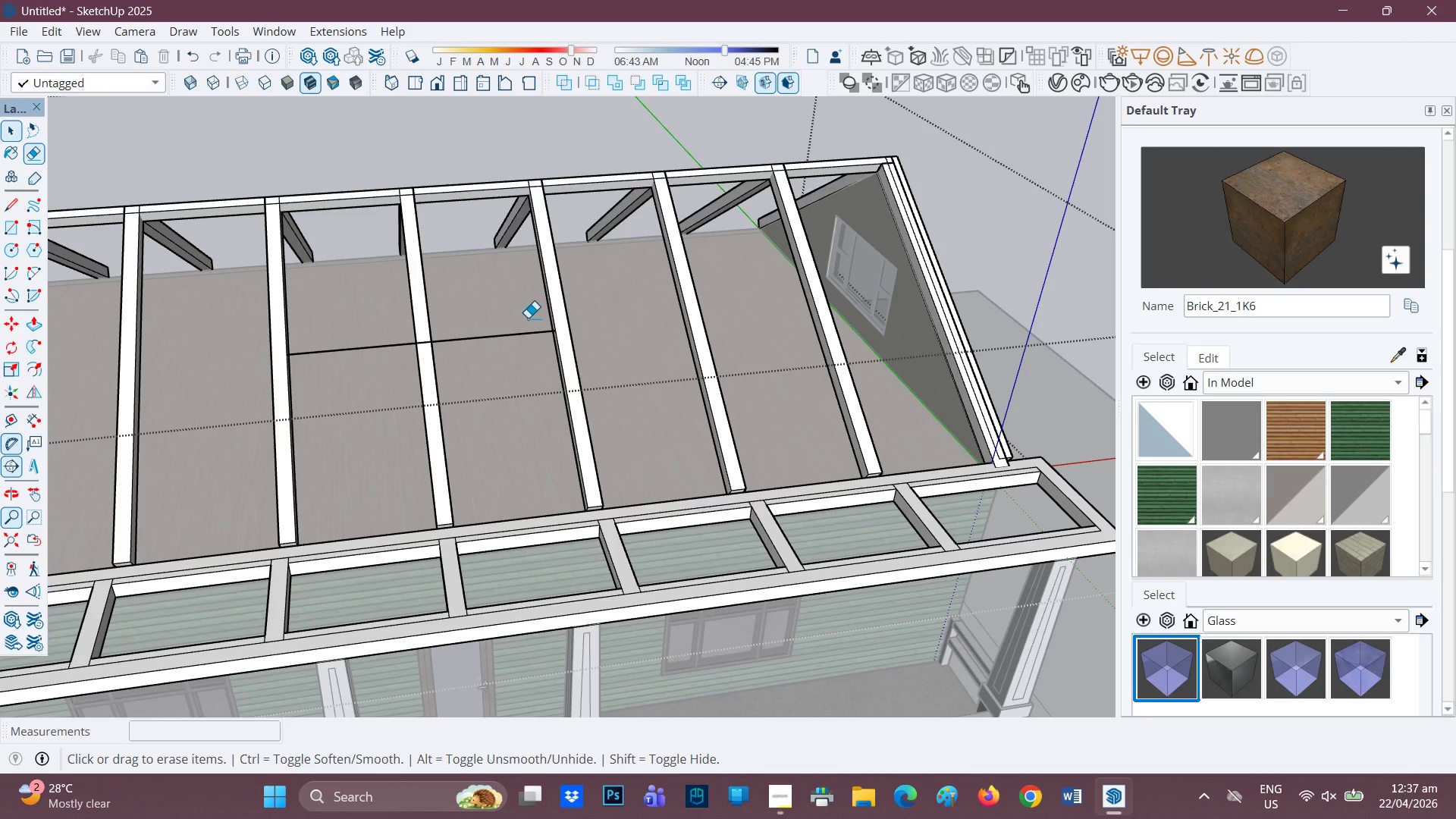 
left_click_drag(start_coordinate=[528, 317], to_coordinate=[528, 336])
 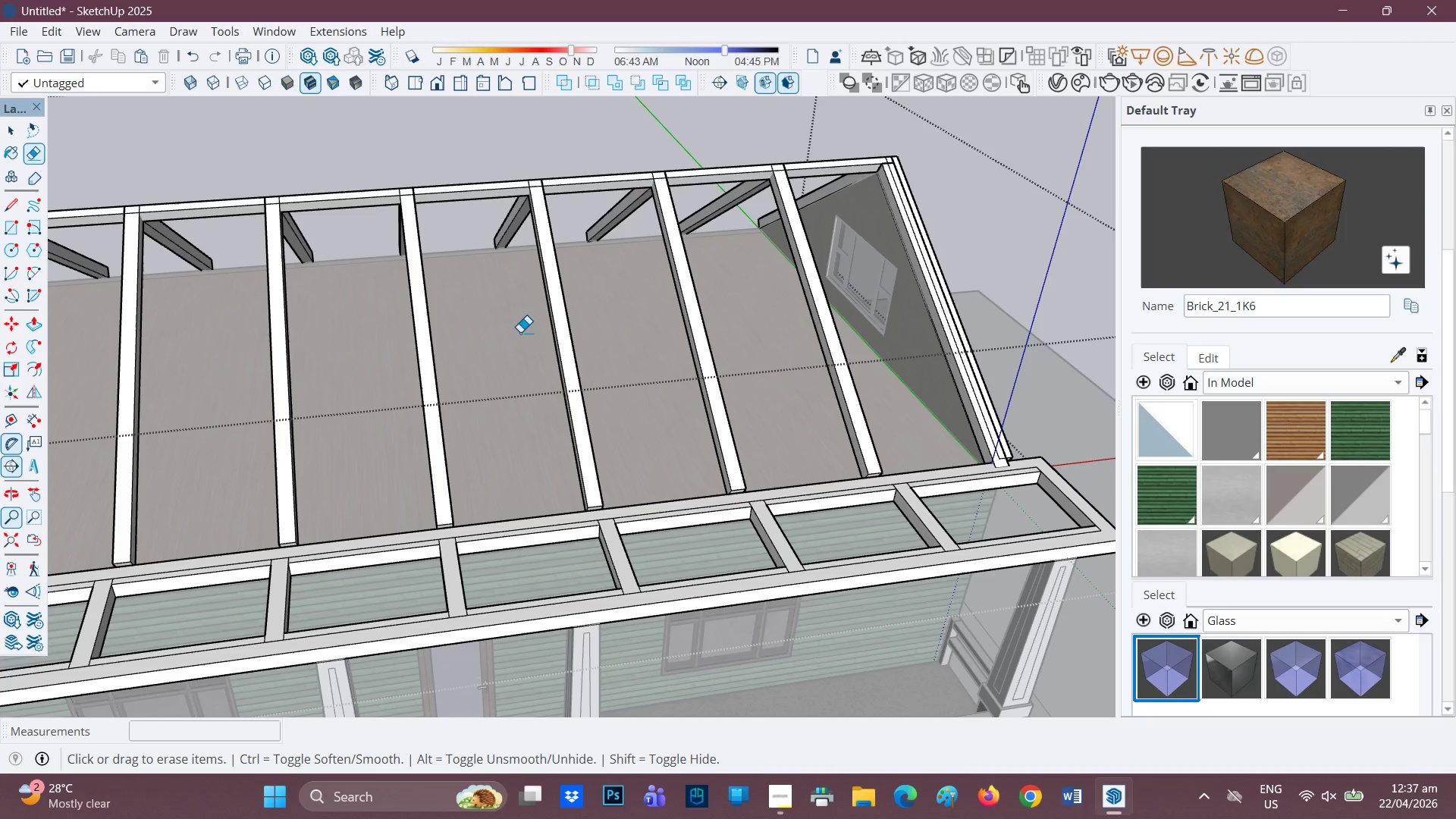 
scroll: coordinate [815, 346], scroll_direction: down, amount: 9.0
 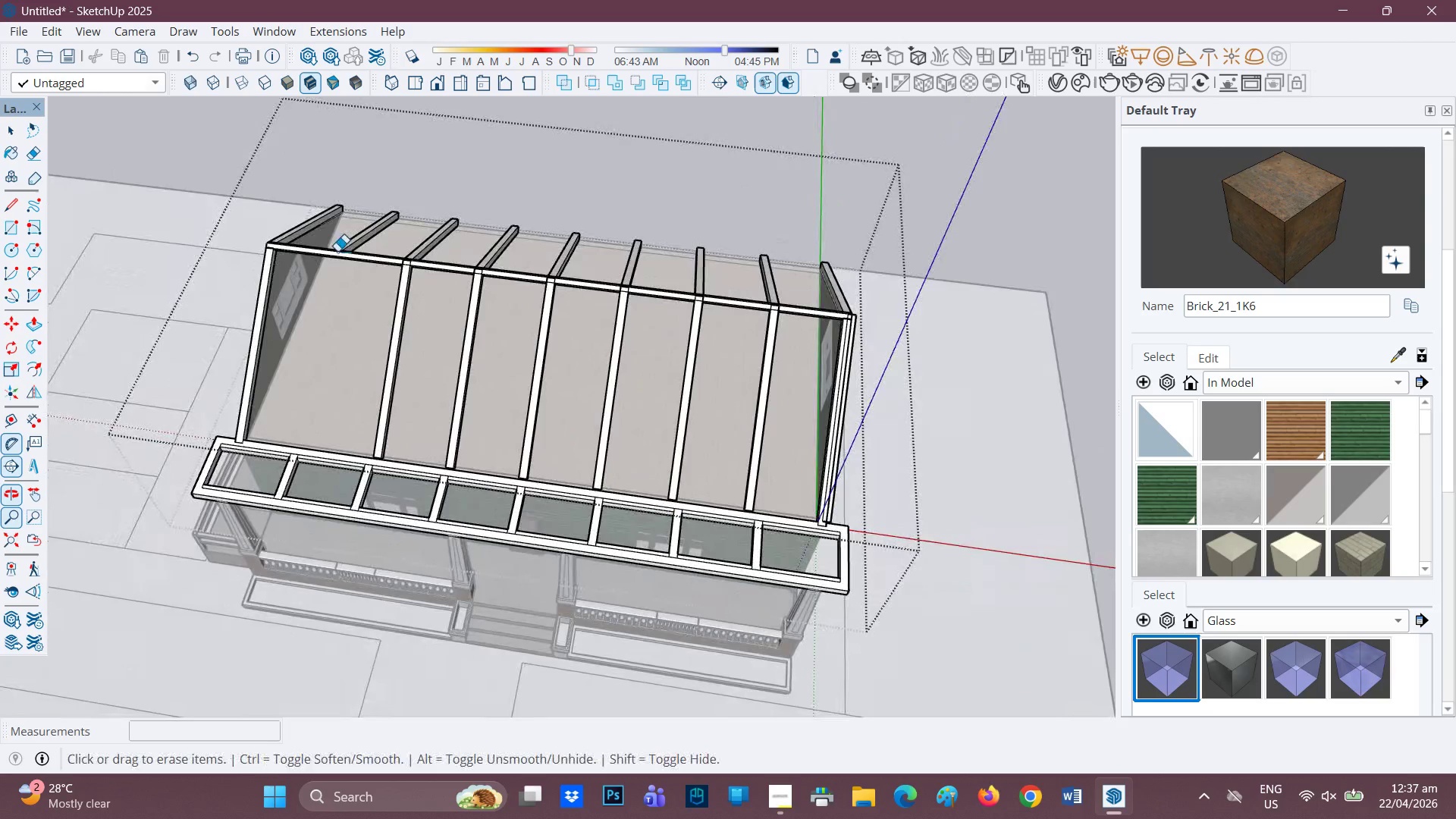 
key(Space)
 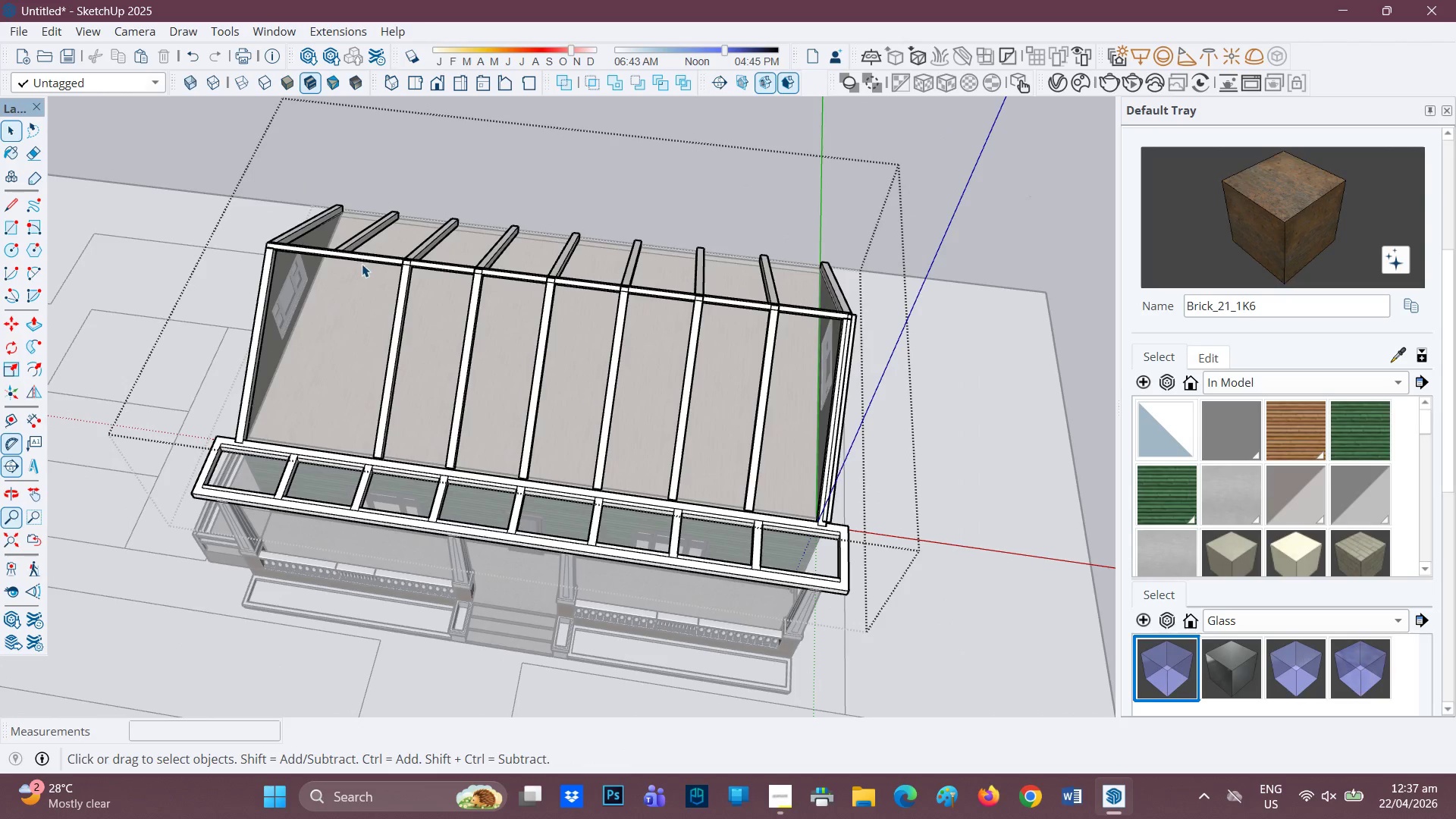 
key(Control+Z)
 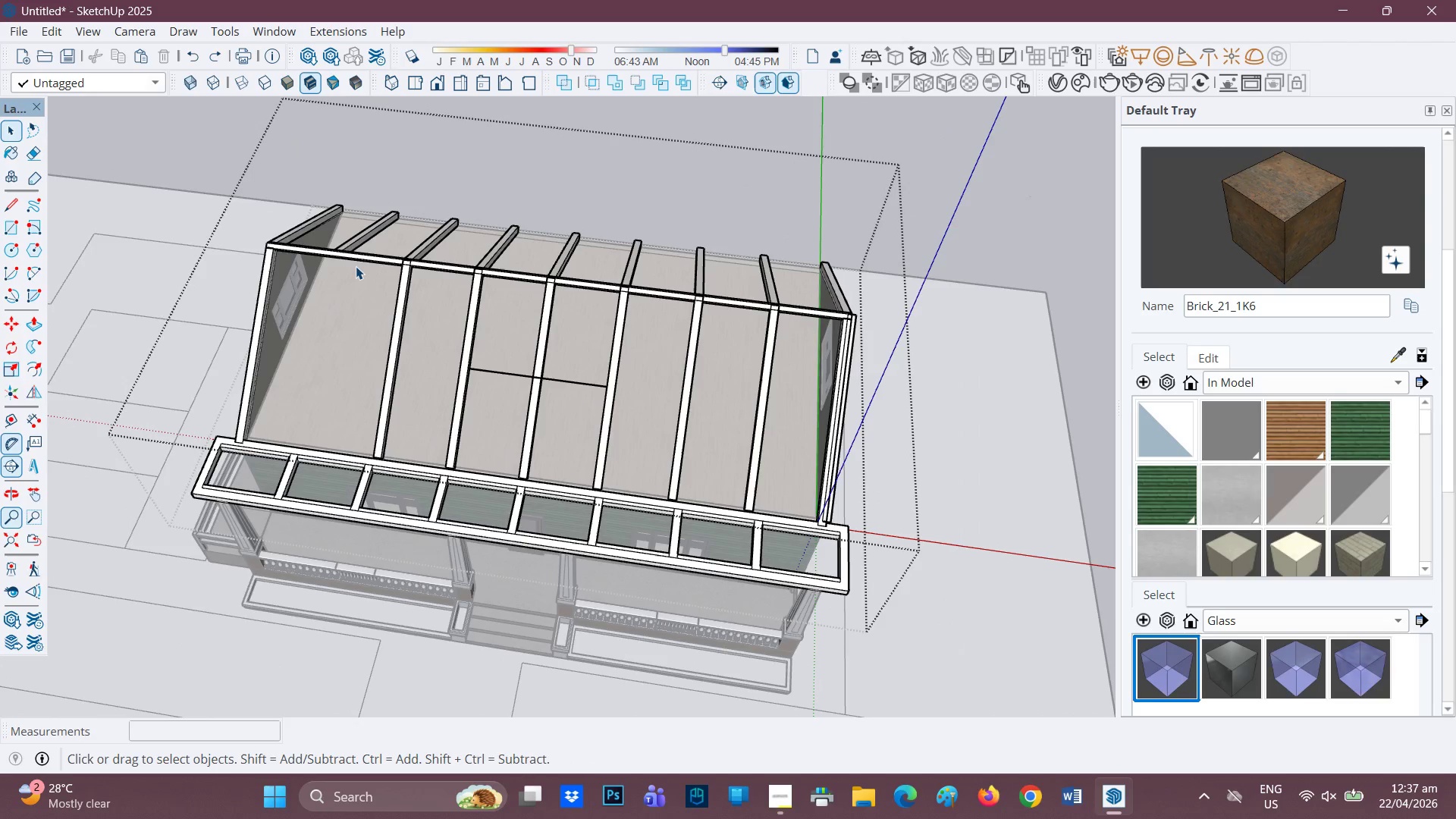 
key(Control+Z)
 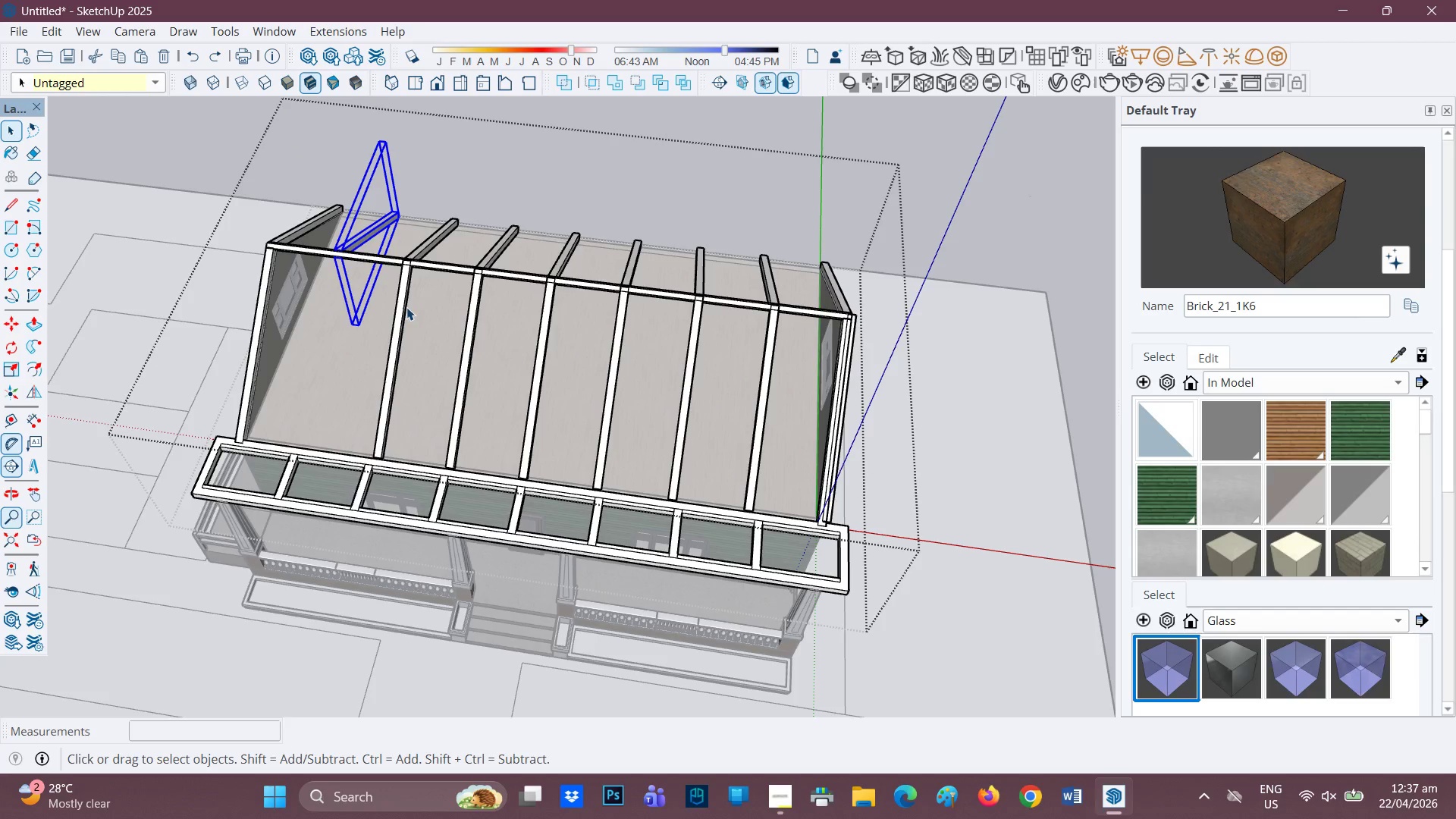 
scroll: coordinate [420, 307], scroll_direction: up, amount: 5.0
 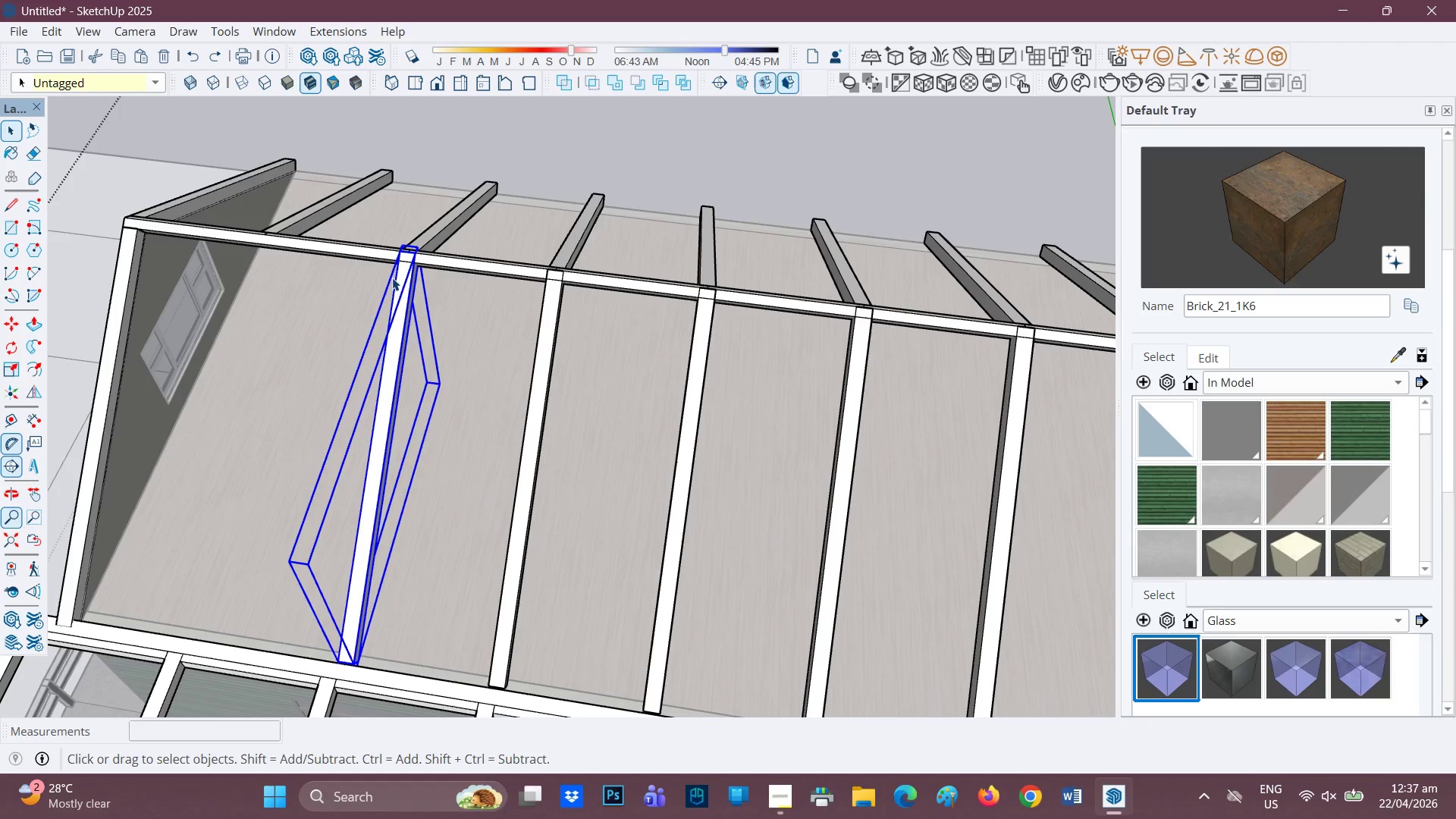 
key(M)
 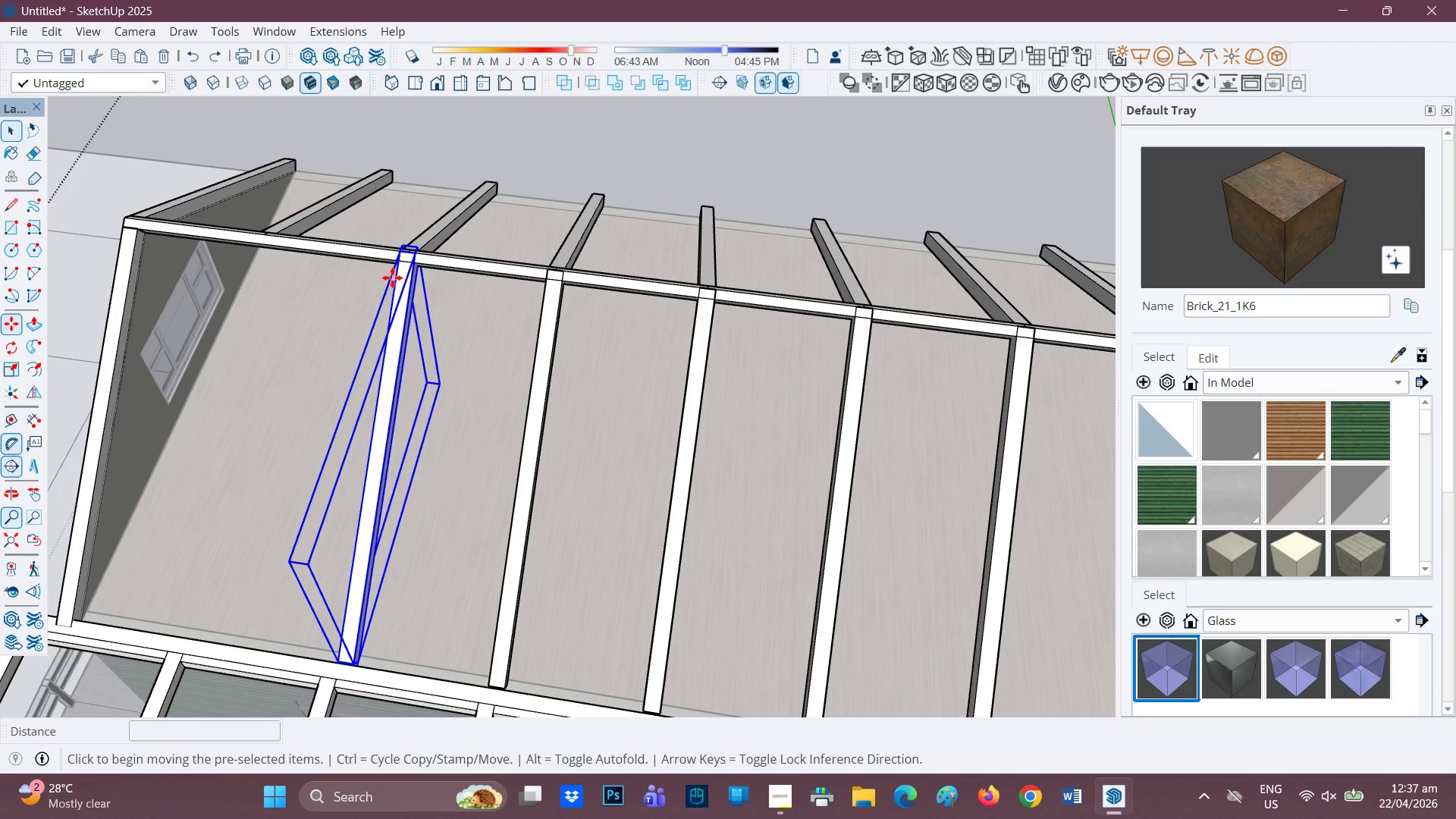 
scroll: coordinate [431, 243], scroll_direction: up, amount: 7.0
 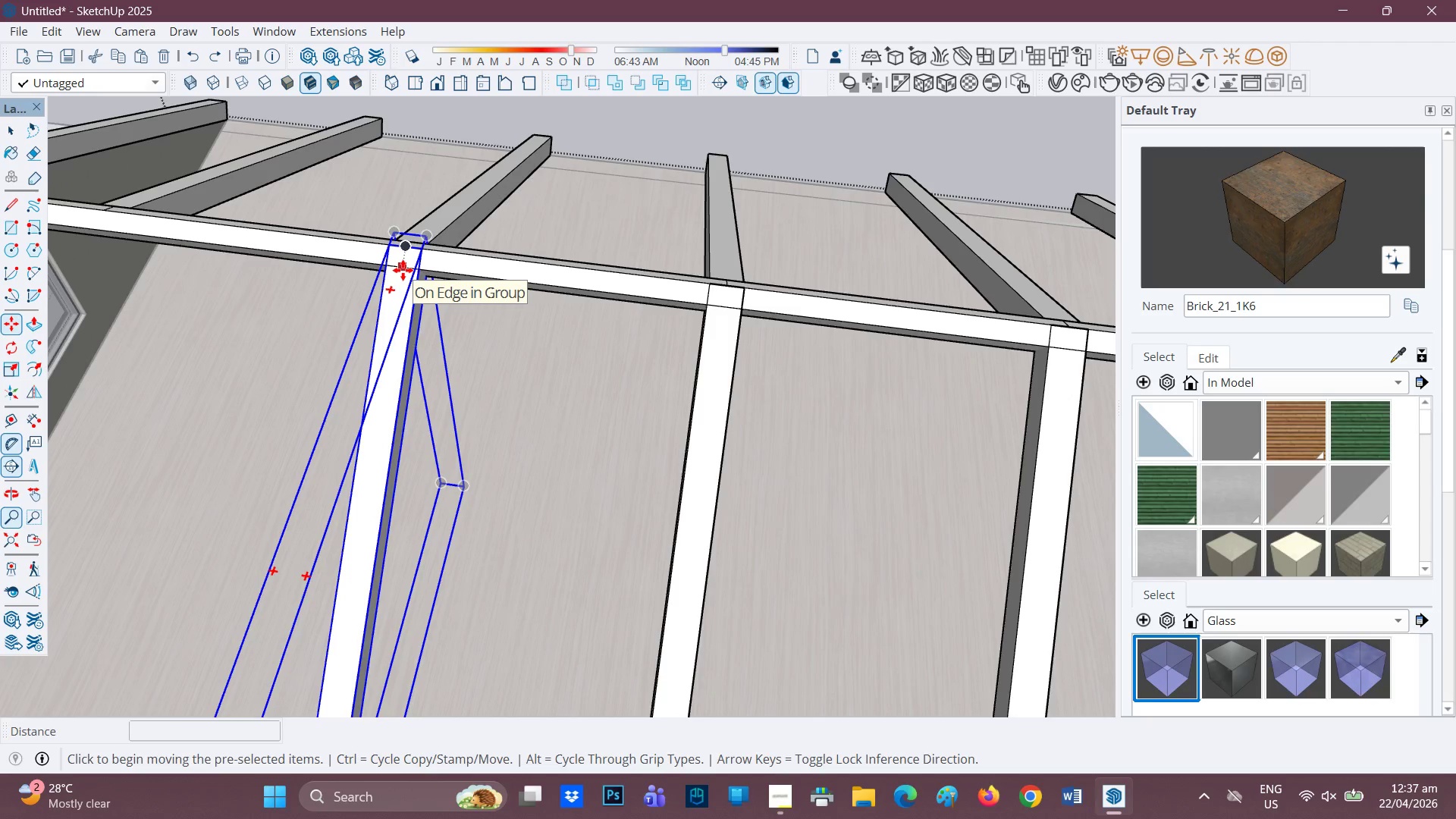 
key(Control+ControlRight)
 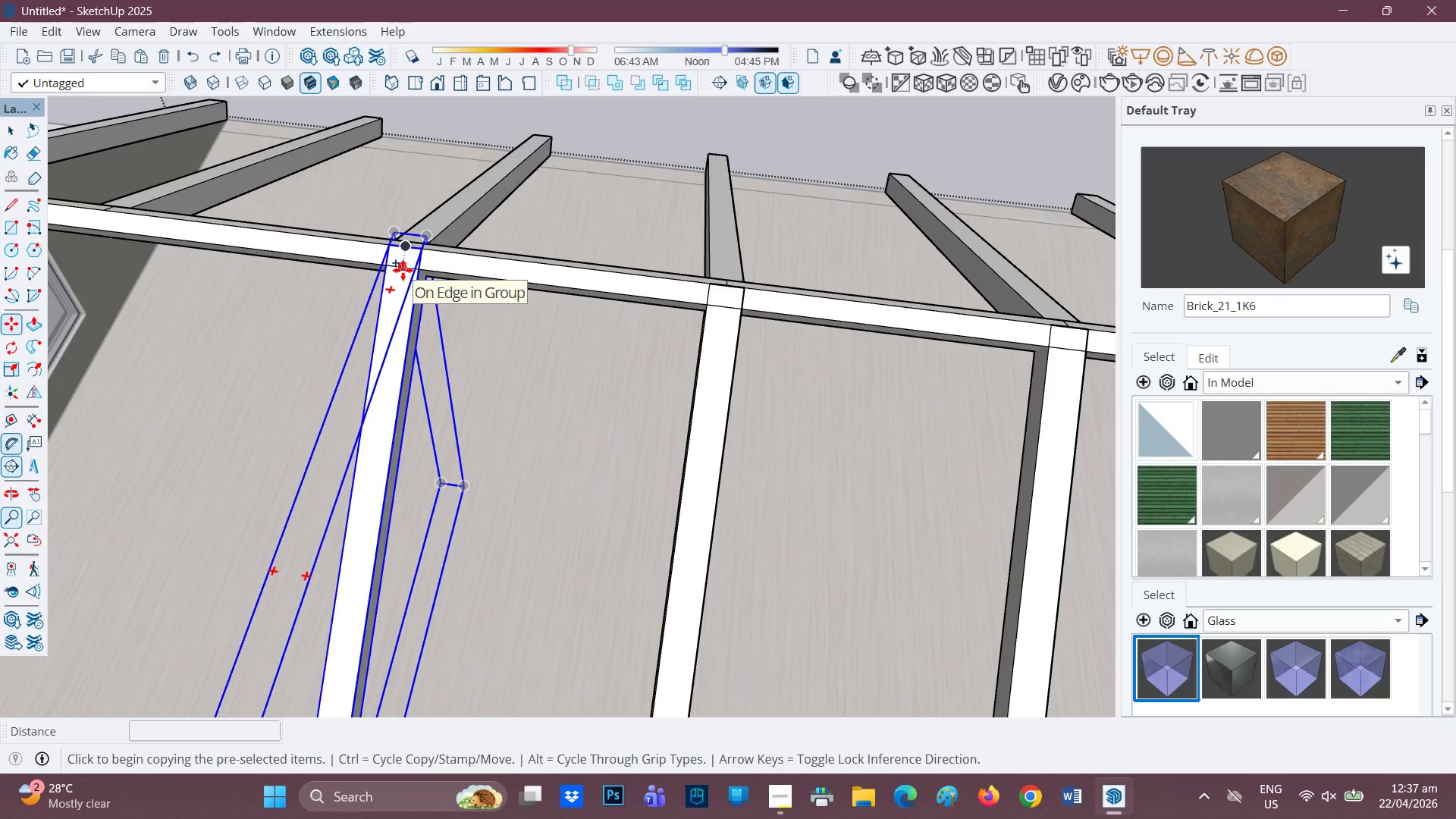 
left_click([403, 270])
 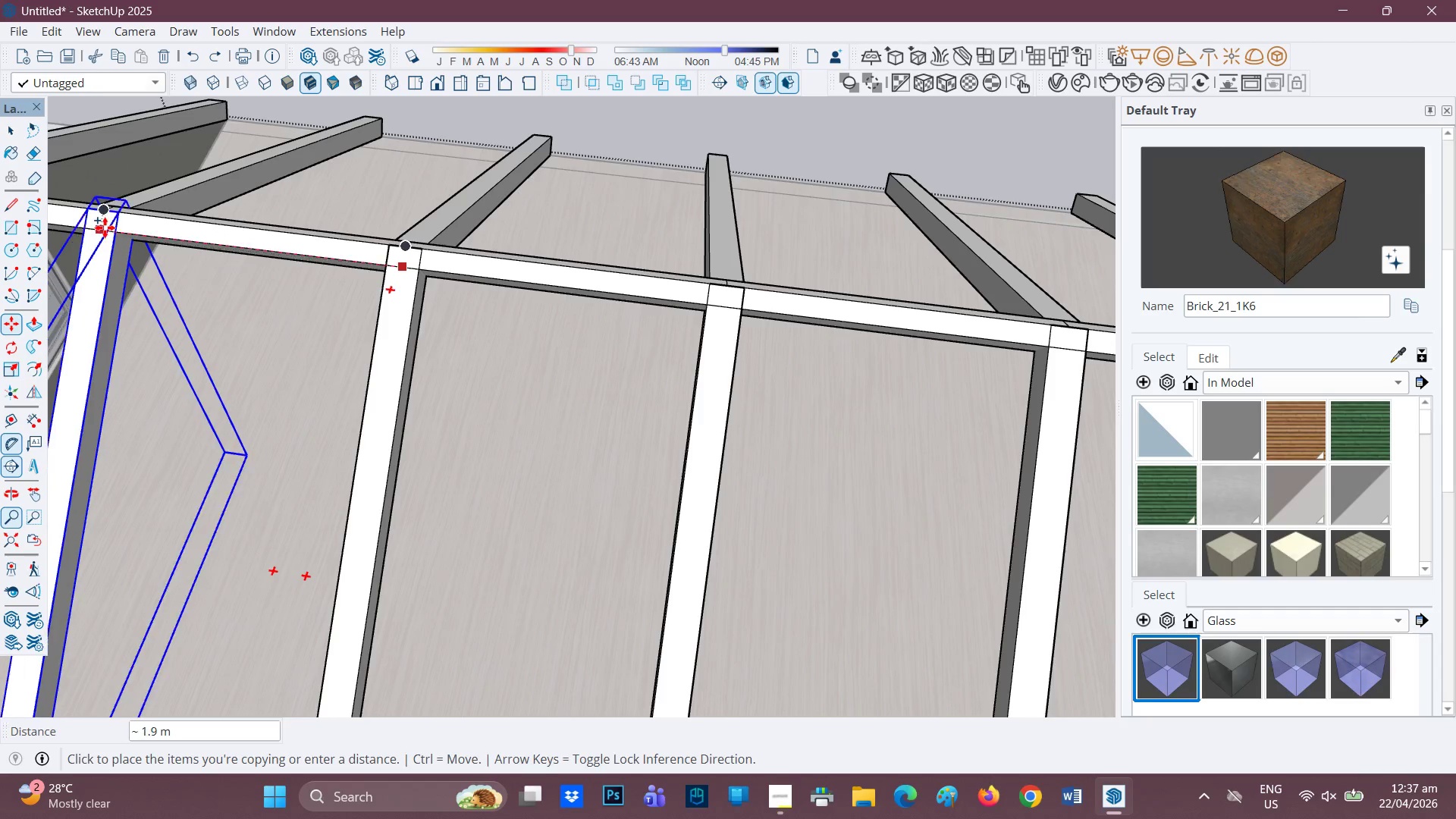 
wait(6.94)
 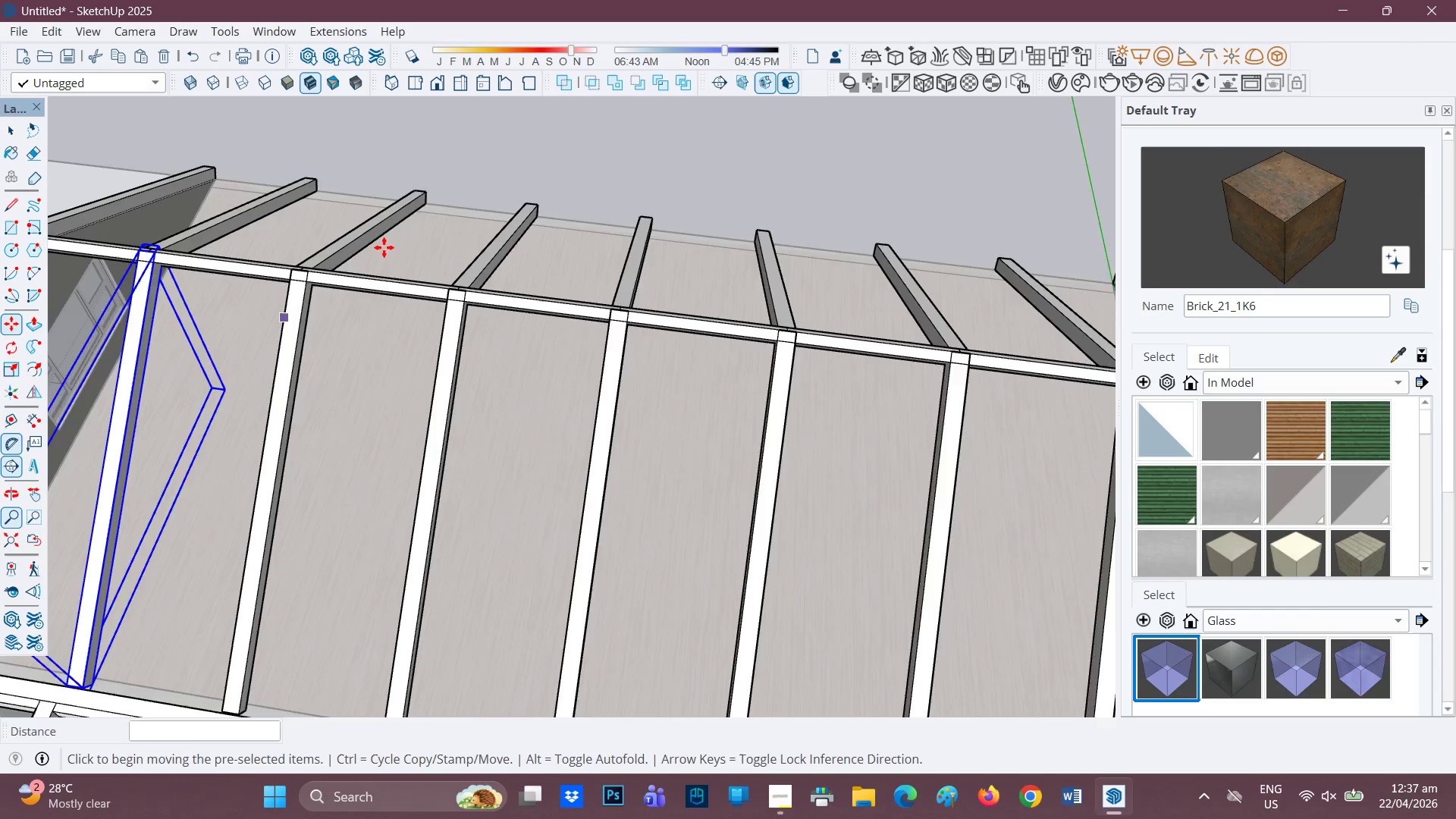 
key(Space)
 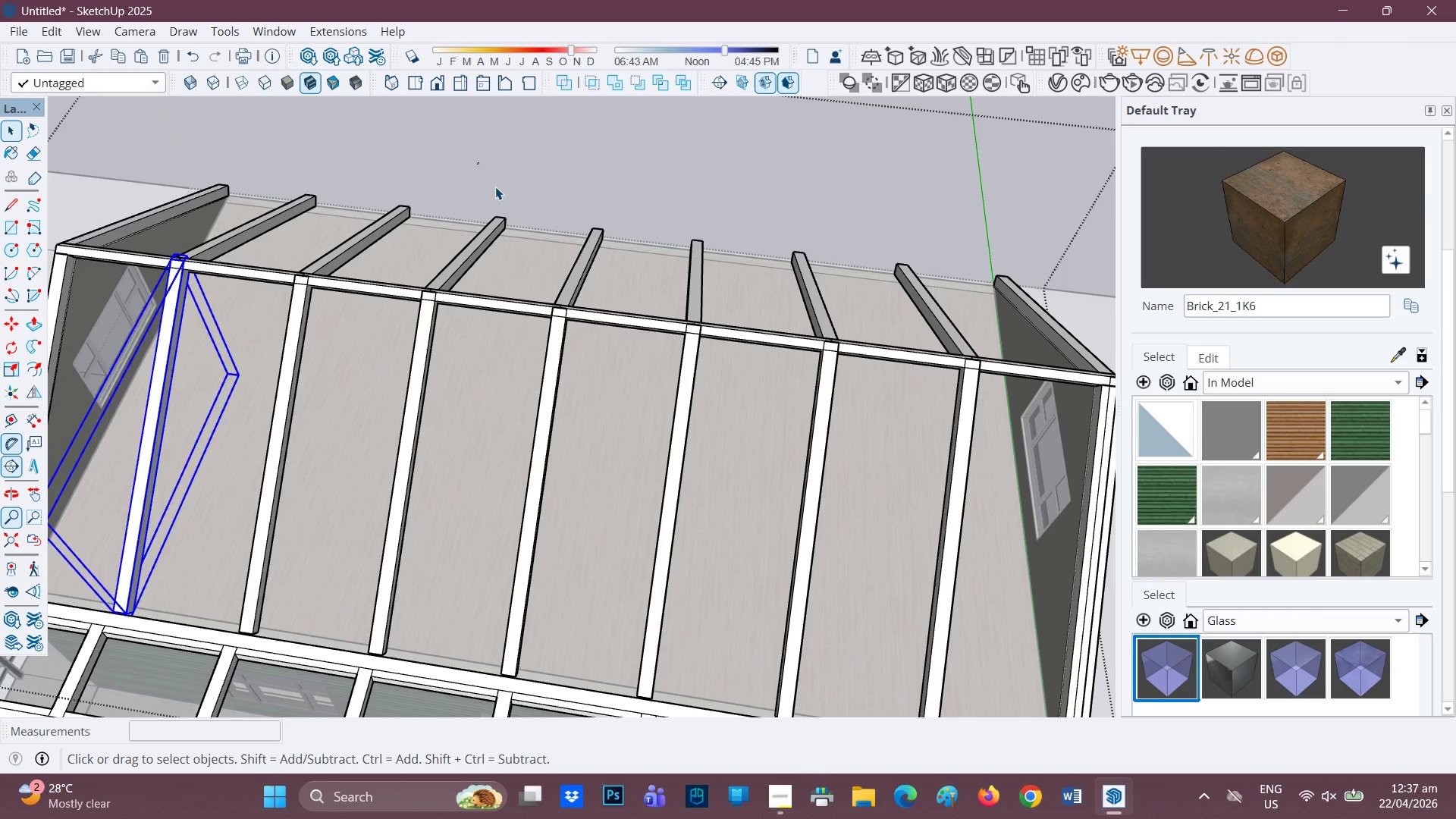 
scroll: coordinate [514, 413], scroll_direction: down, amount: 20.0
 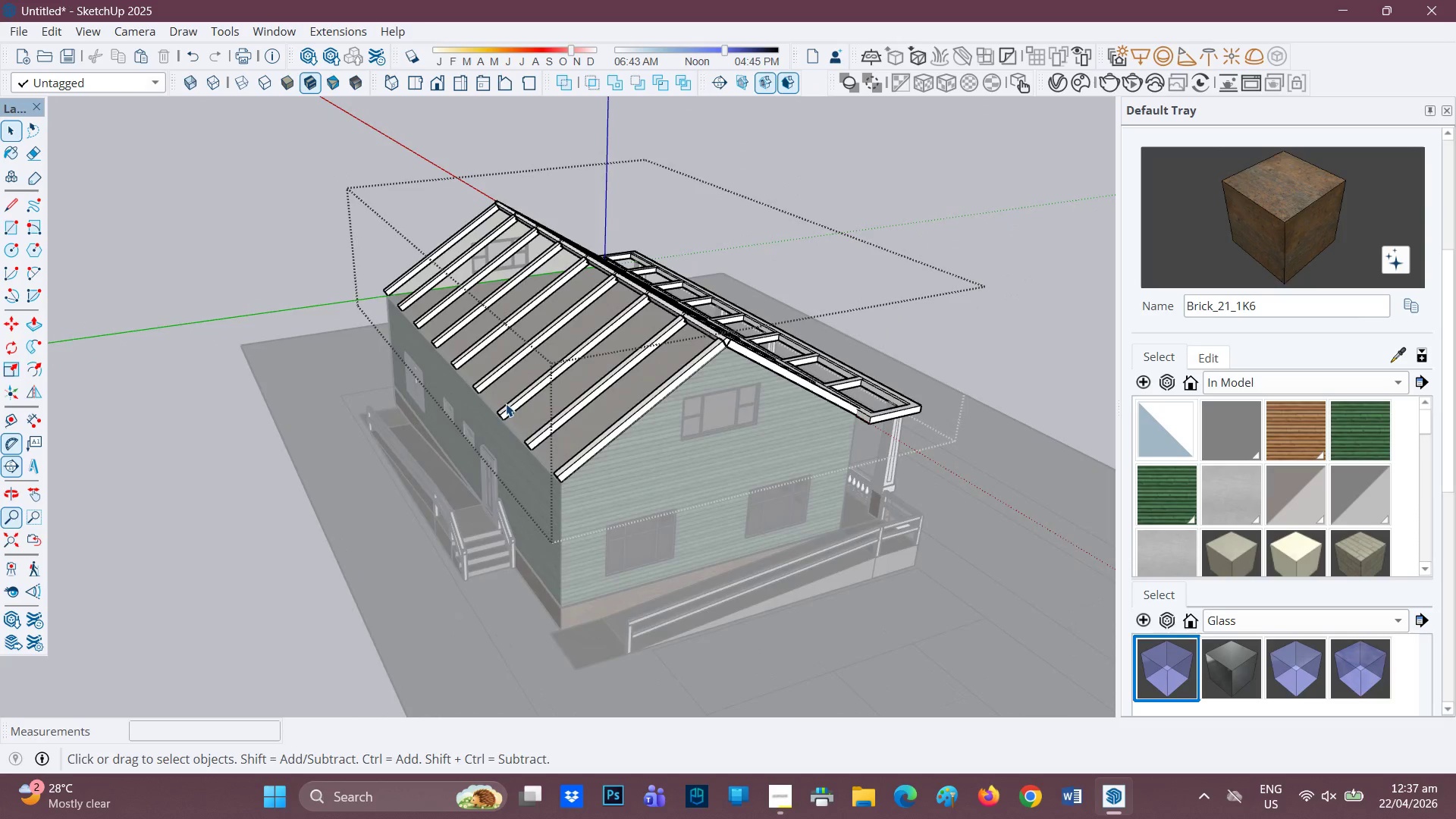 
scroll: coordinate [504, 400], scroll_direction: up, amount: 1.0
 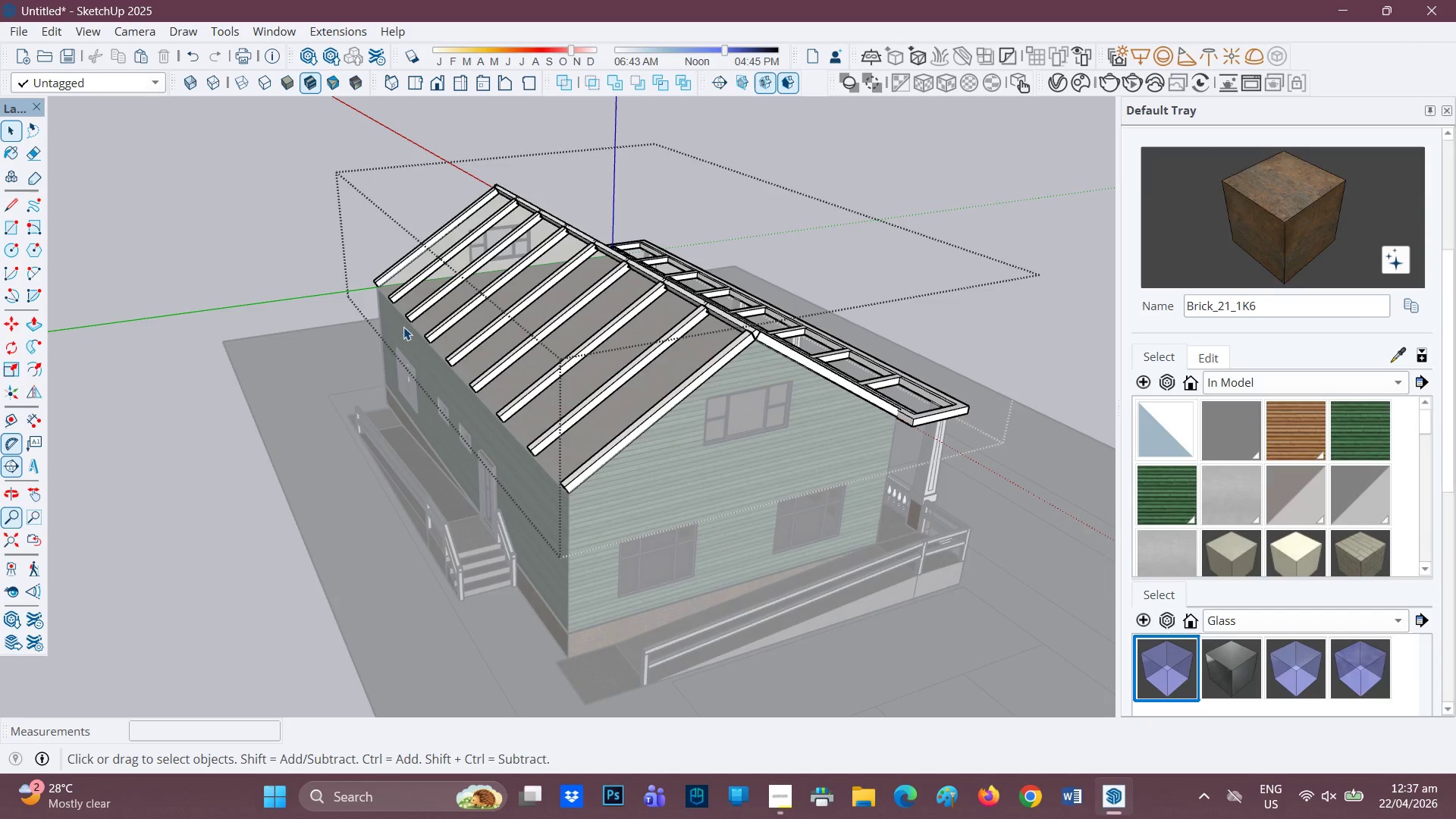 
wait(13.45)
 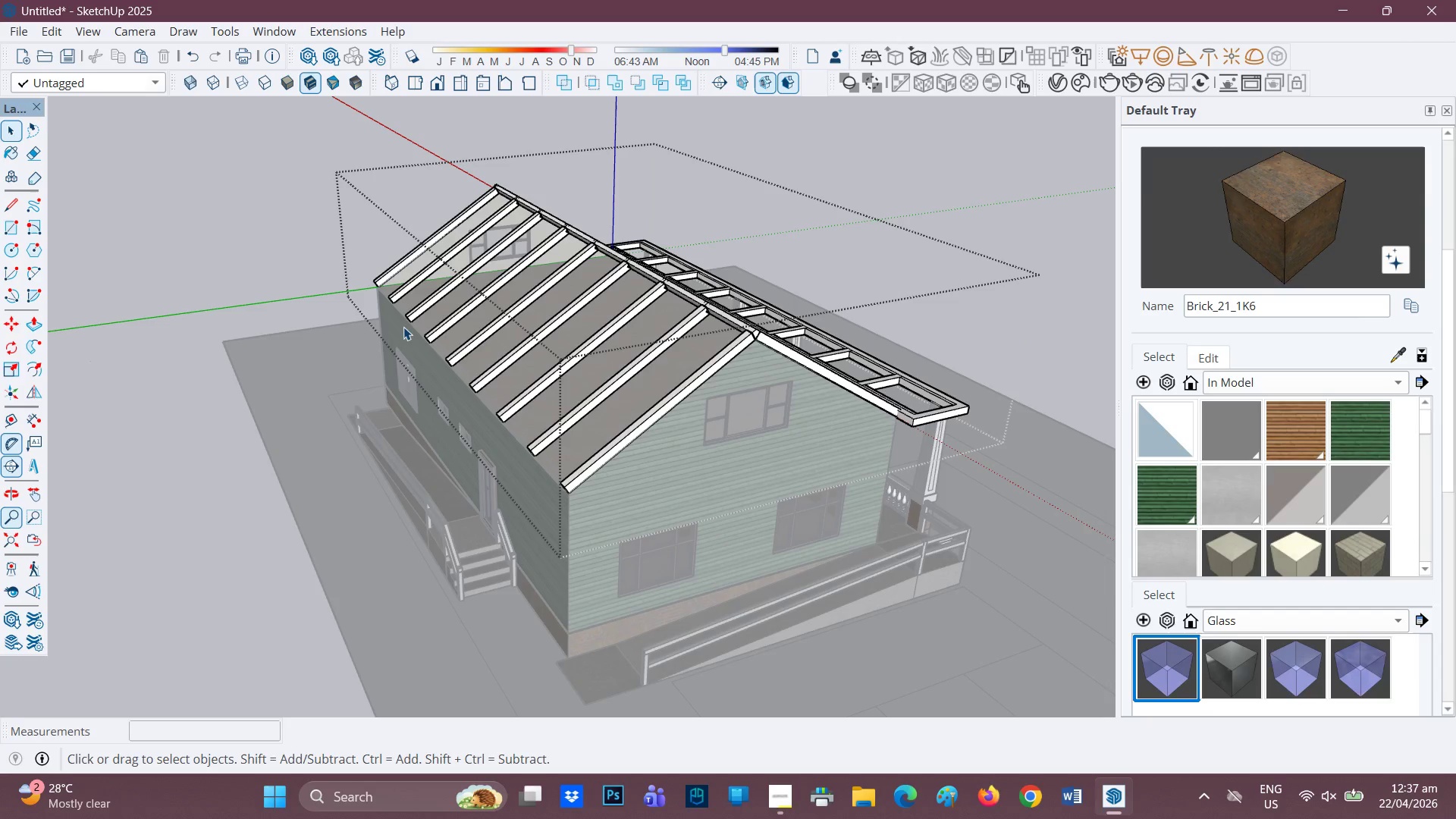 
key(Space)
 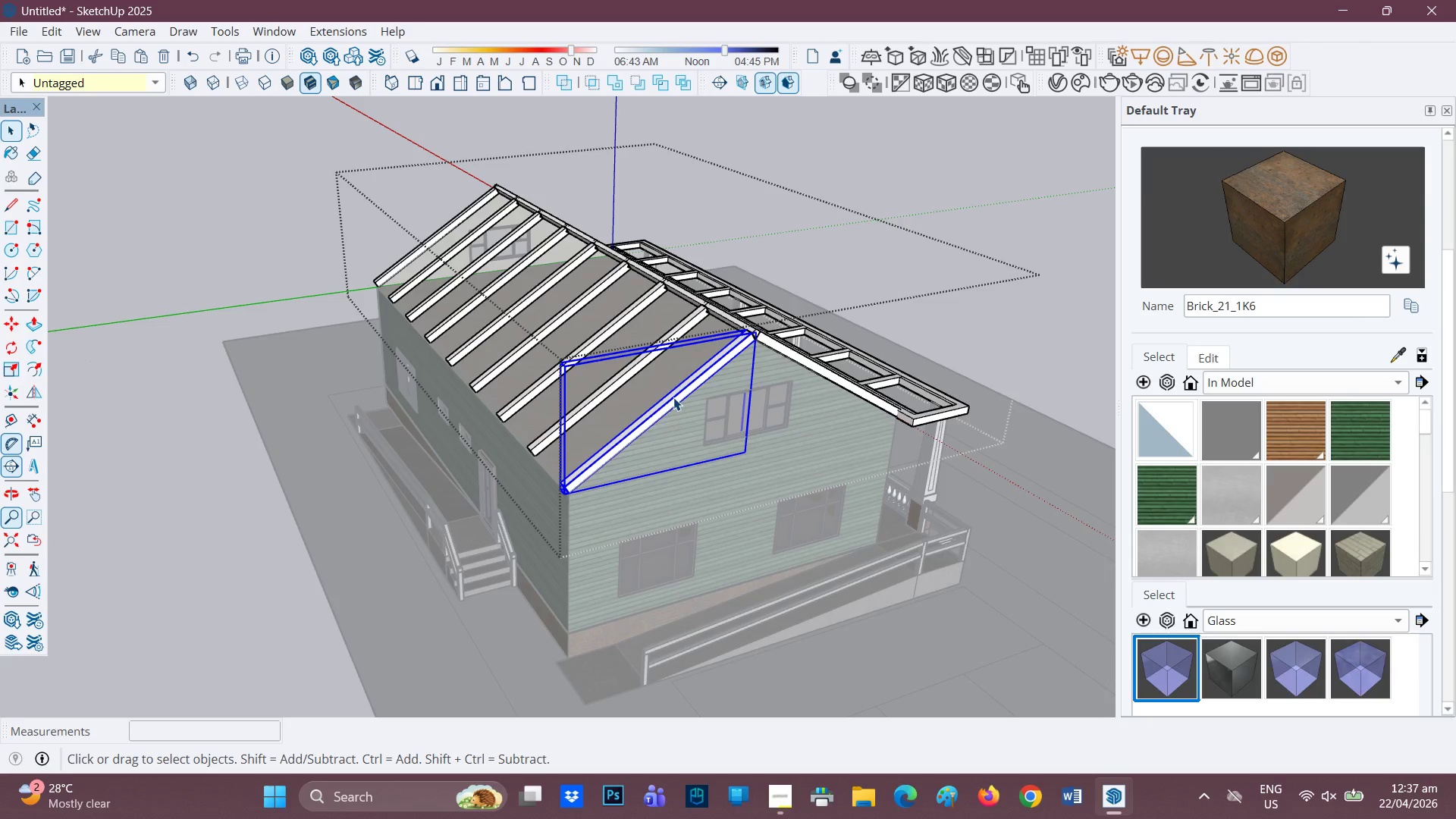 
wait(5.42)
 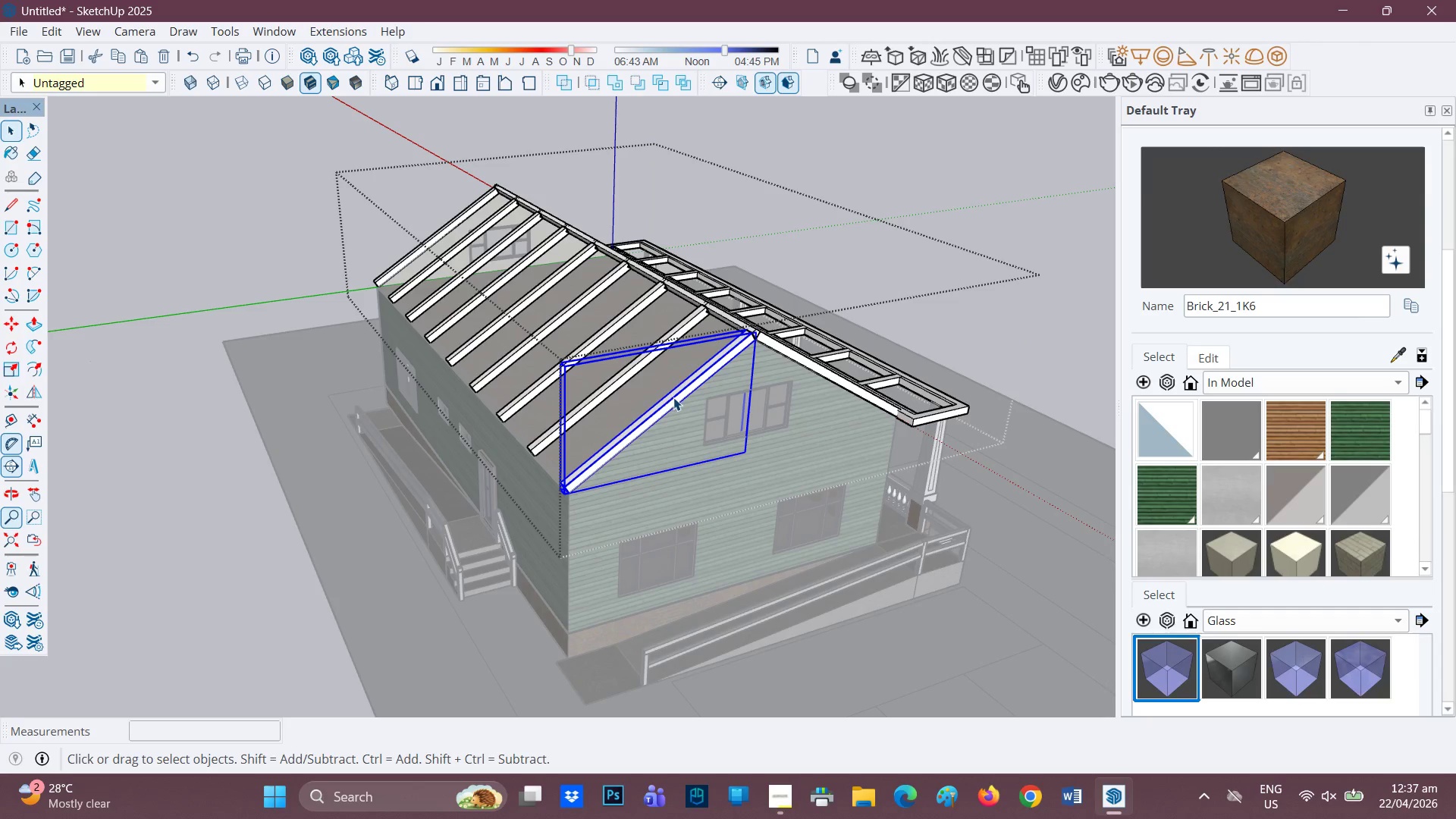 
scroll: coordinate [441, 372], scroll_direction: down, amount: 1.0
 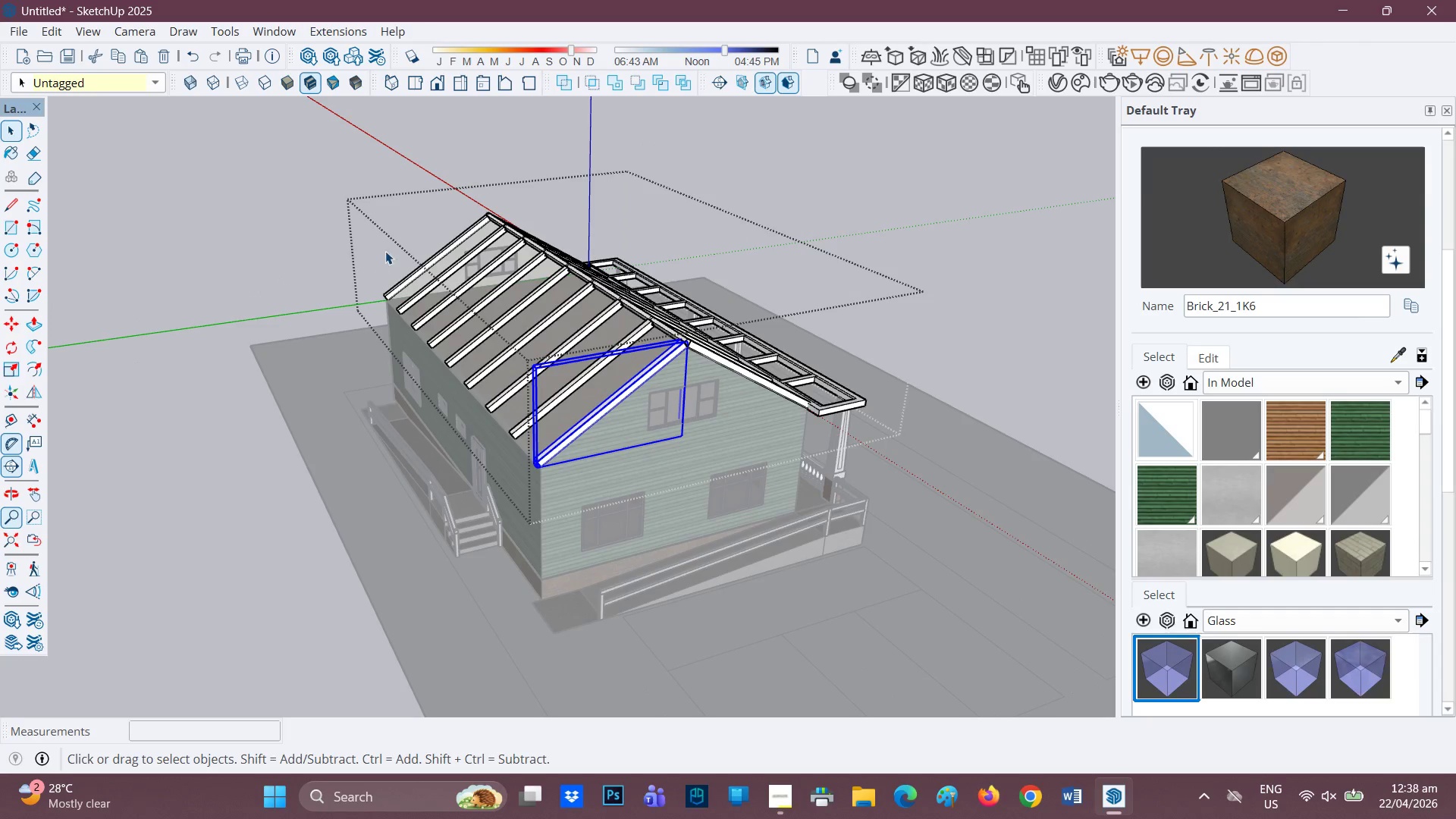 
wait(7.48)
 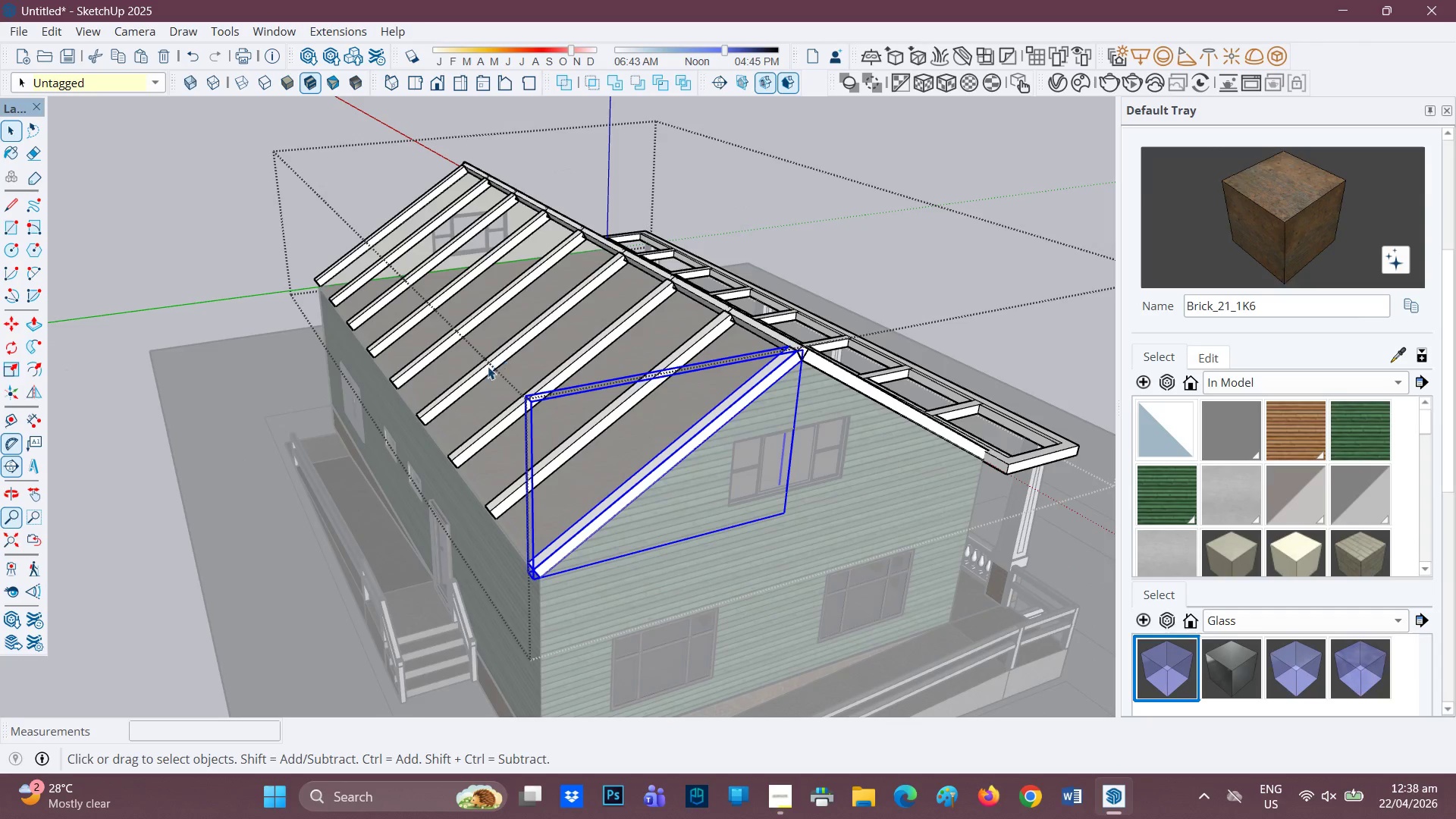 
key(Space)
 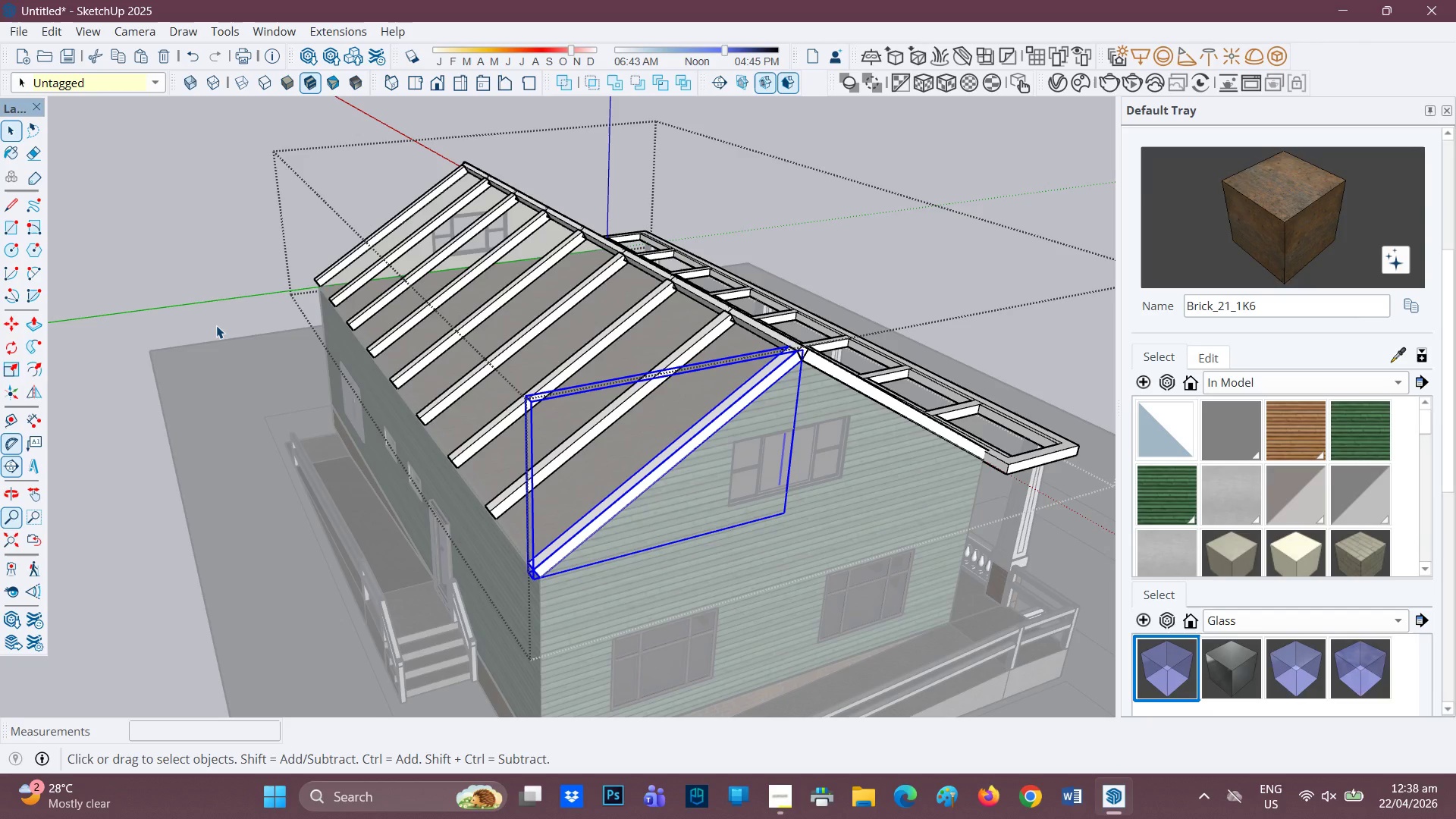 
scroll: coordinate [542, 344], scroll_direction: up, amount: 3.0
 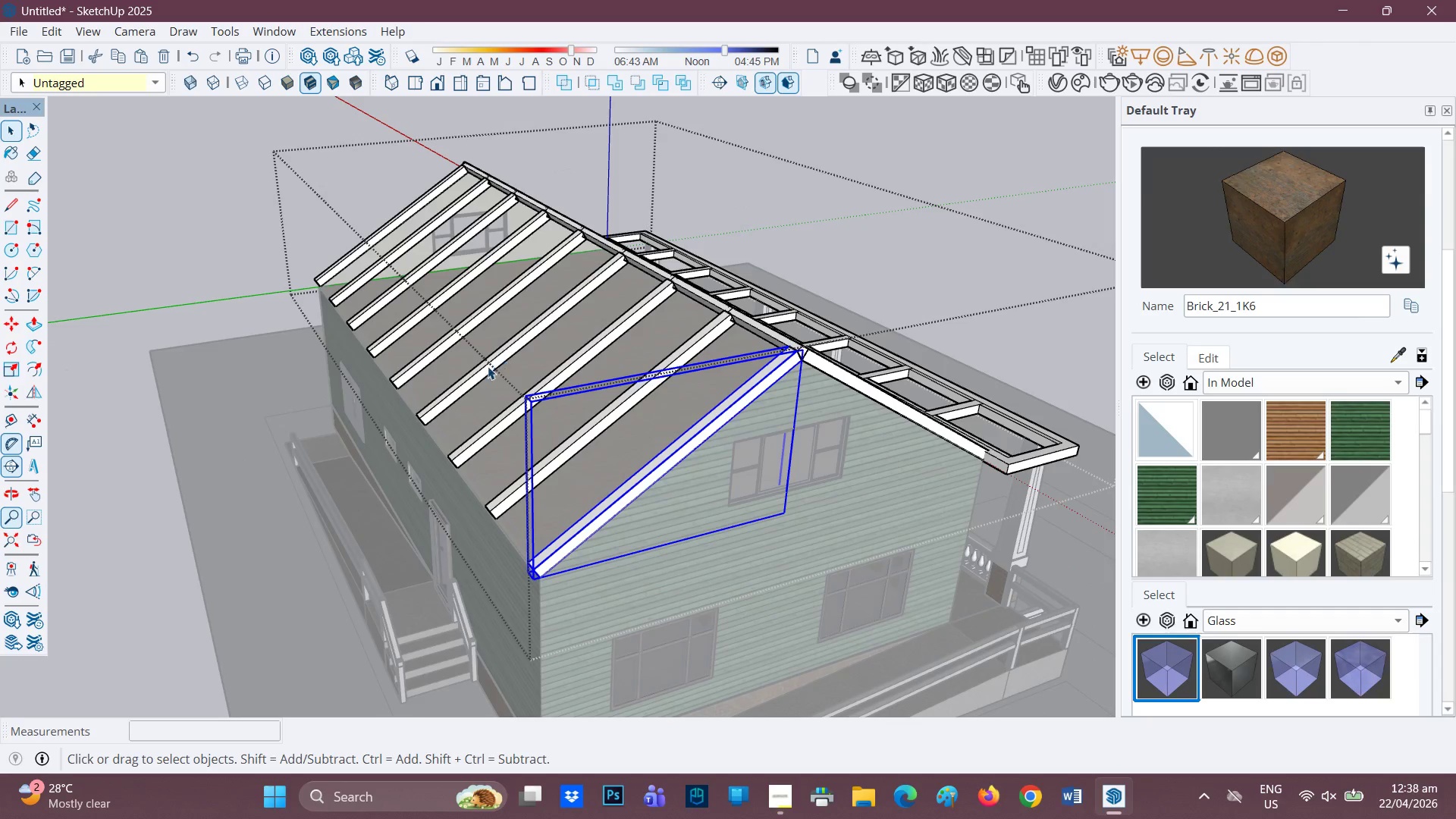 
left_click([215, 325])
 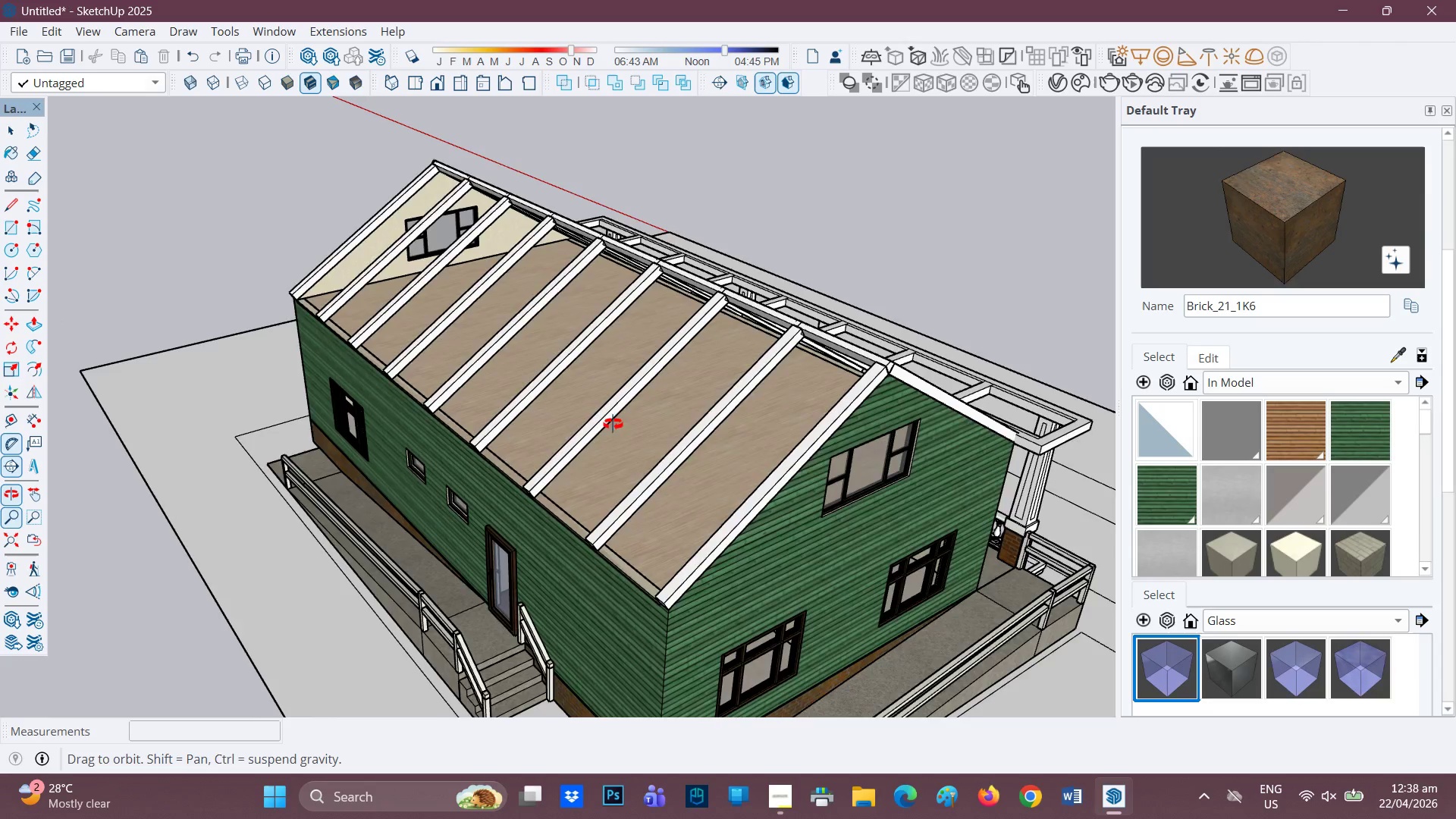 
scroll: coordinate [228, 370], scroll_direction: up, amount: 11.0
 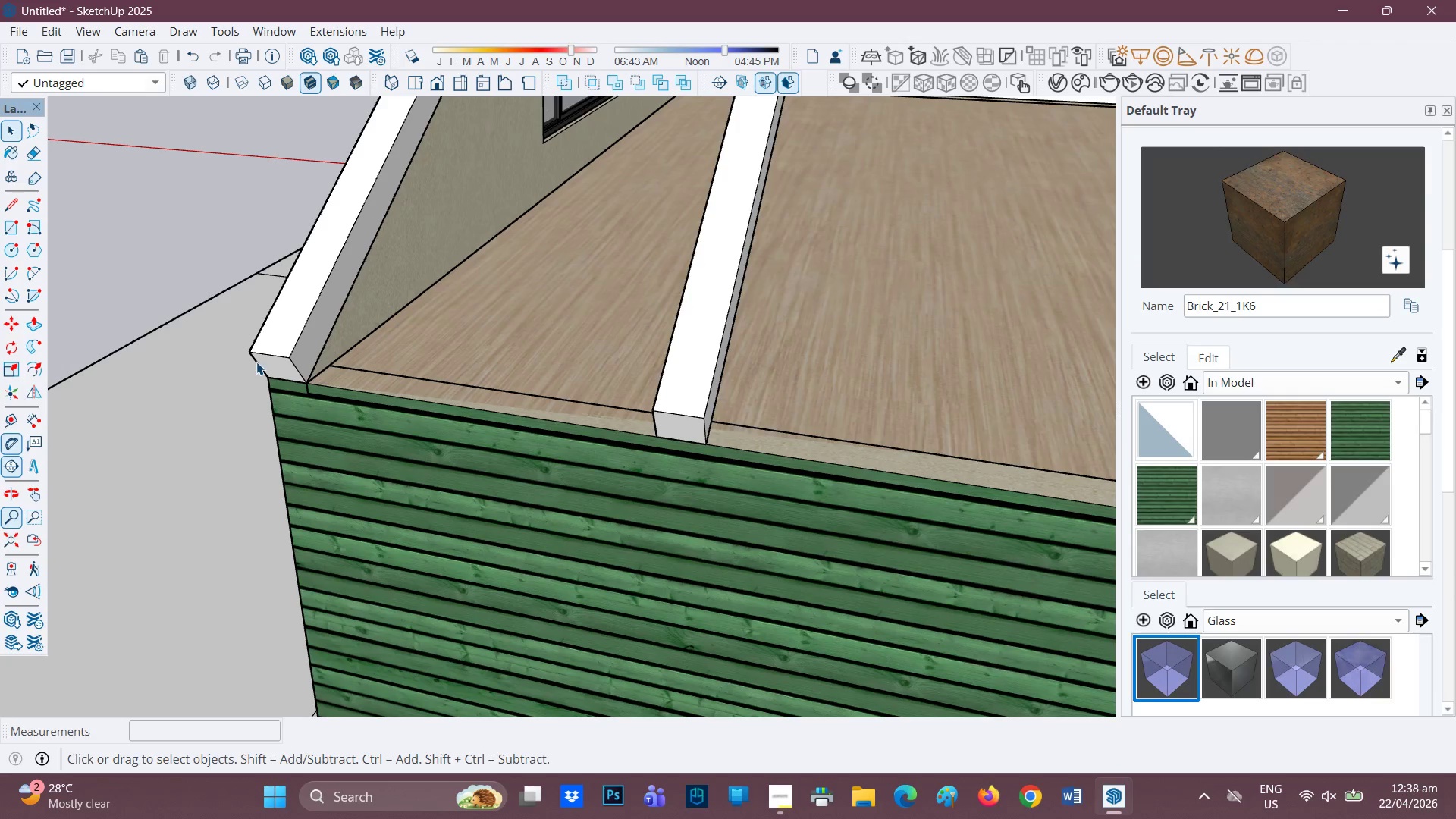 
key(R)
 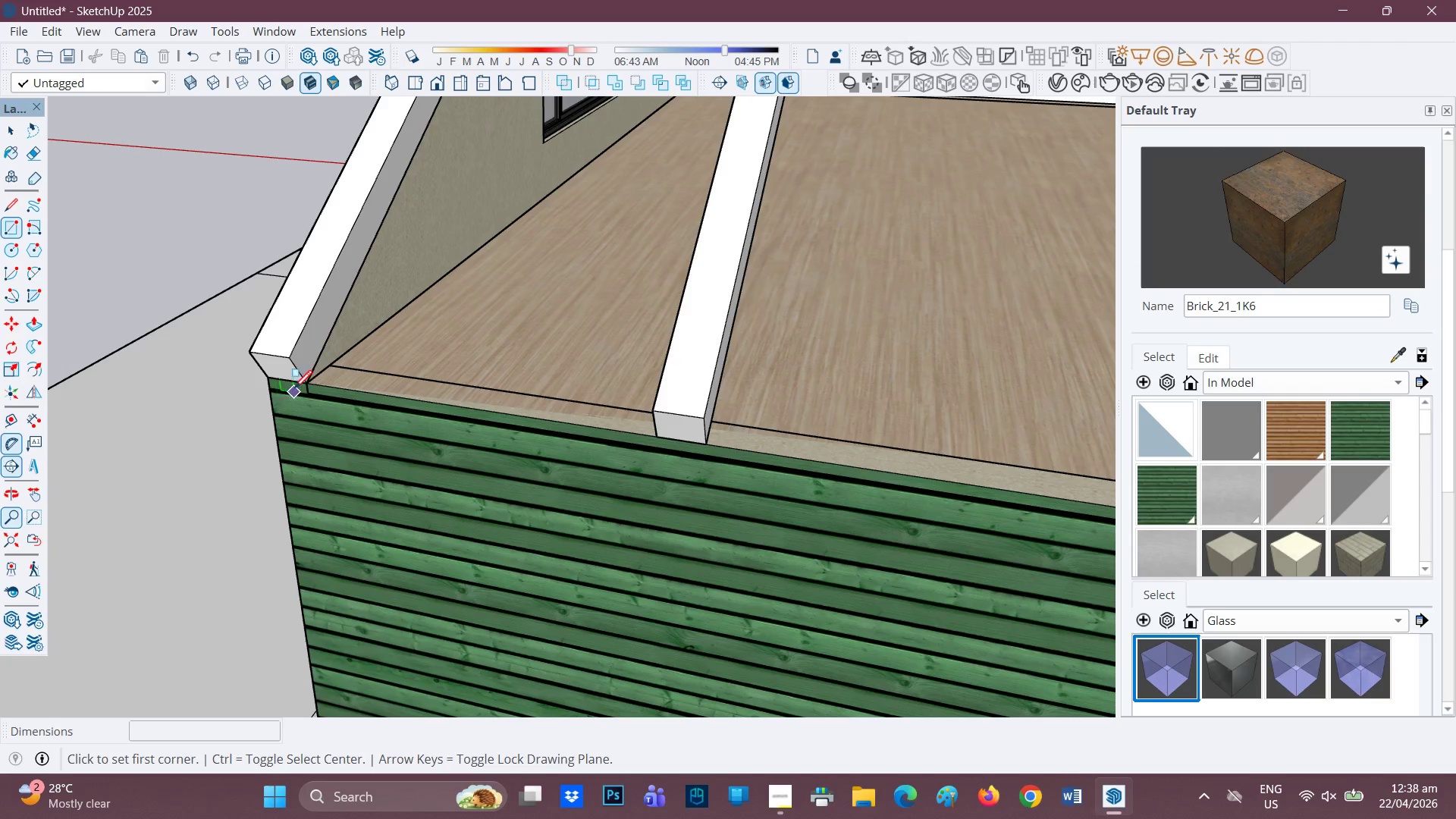 
left_click([301, 386])
 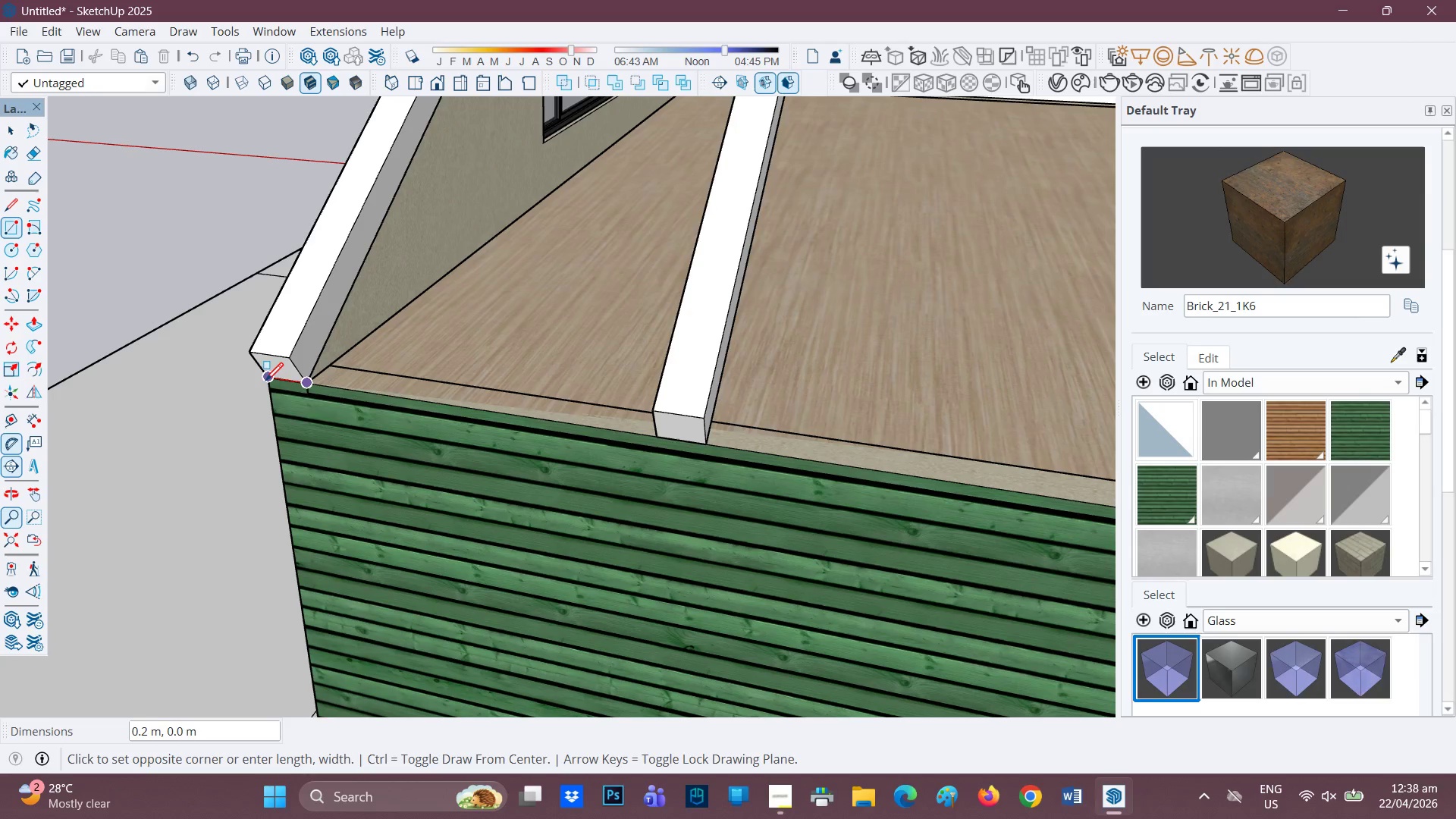 
left_click([266, 382])
 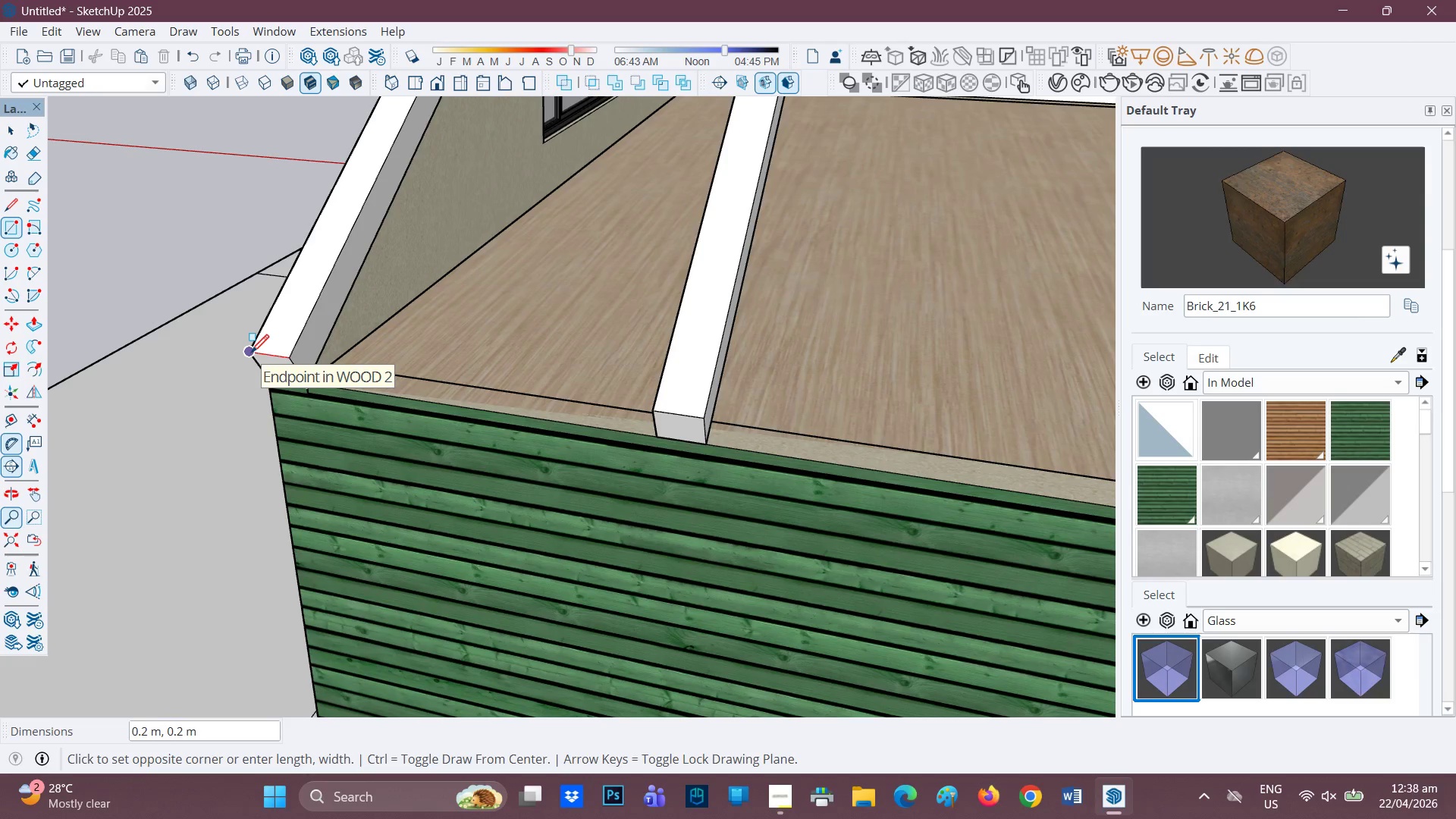 
left_click([251, 354])
 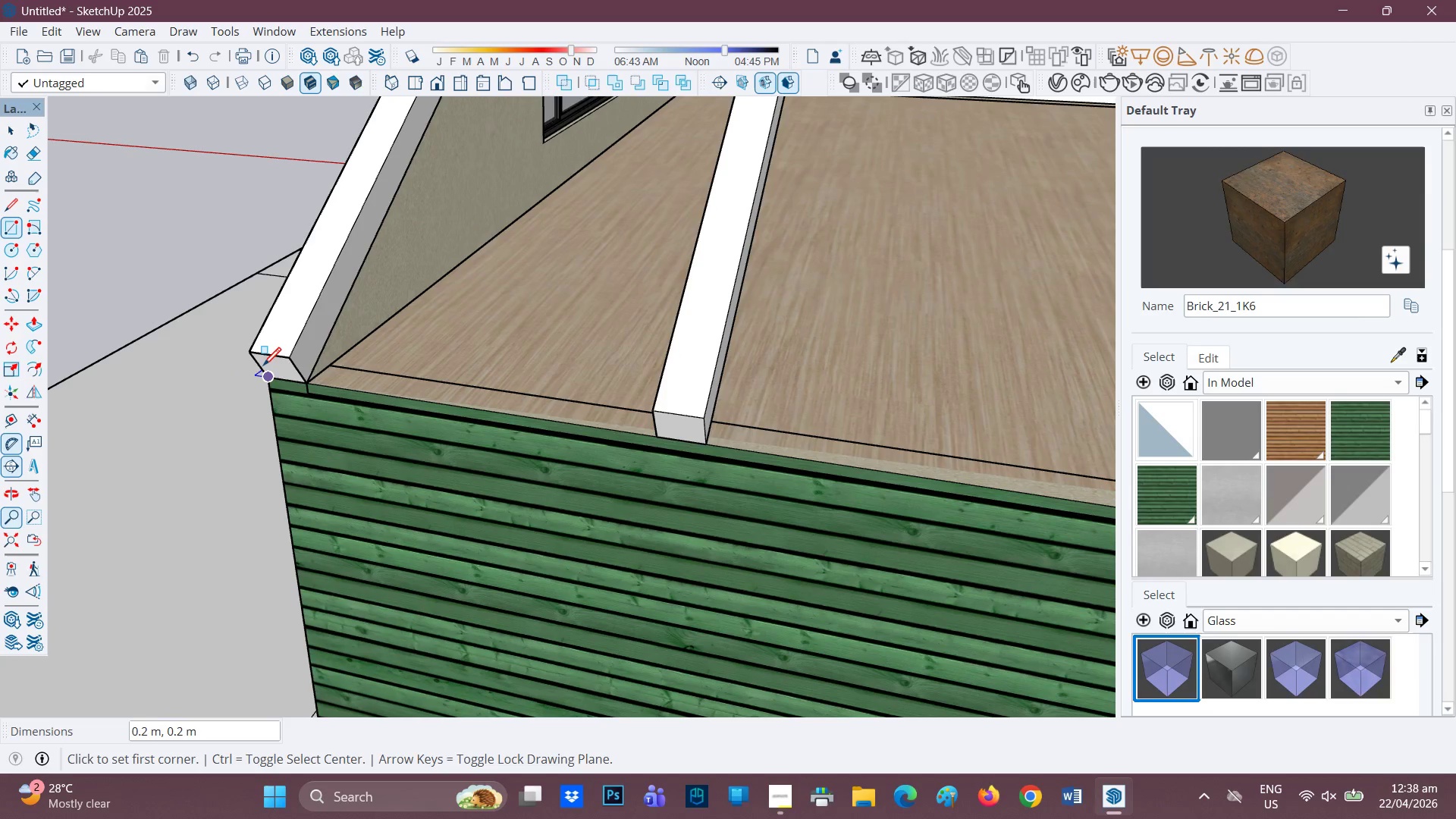 
key(P)
 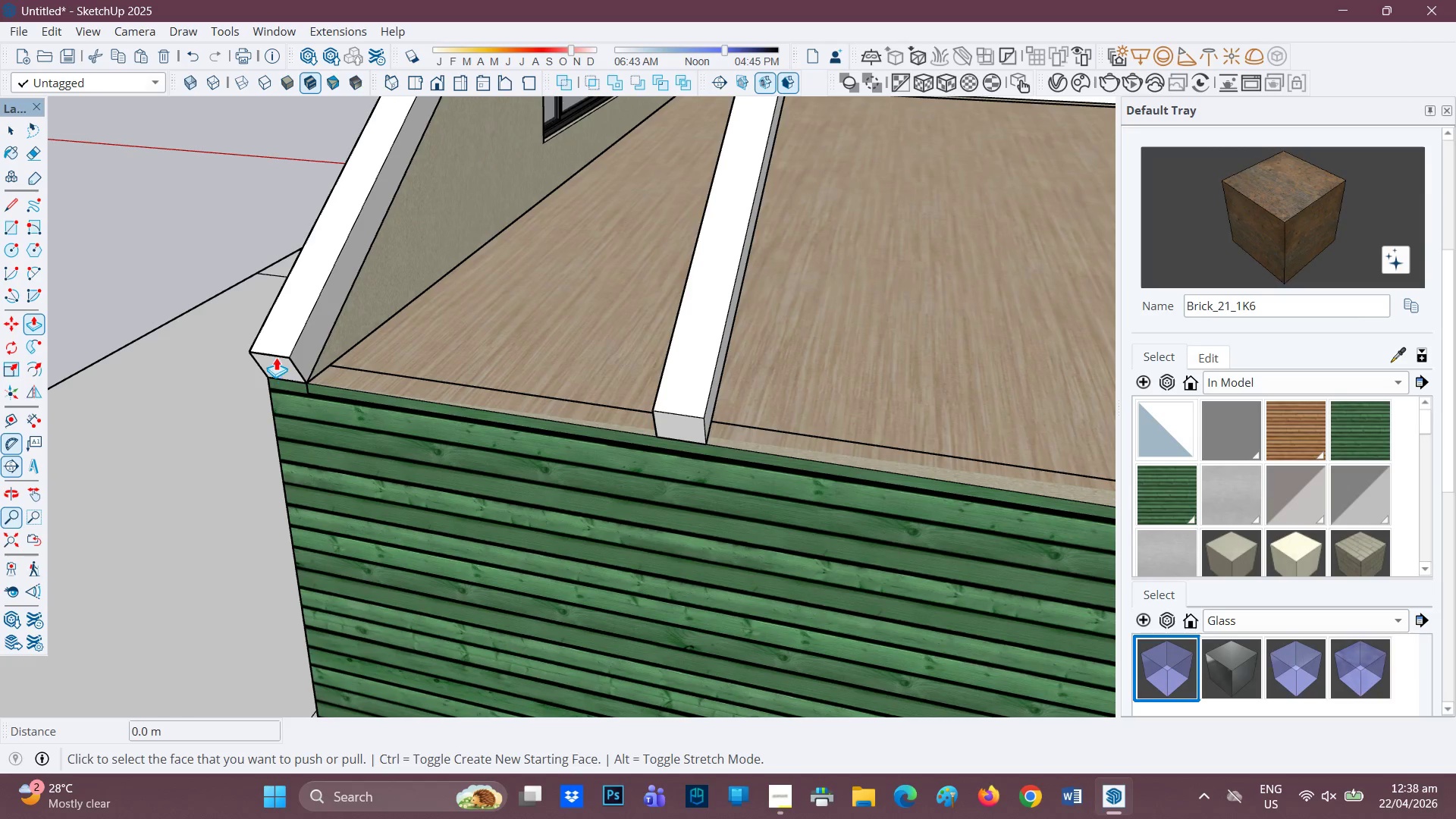 
left_click([277, 357])
 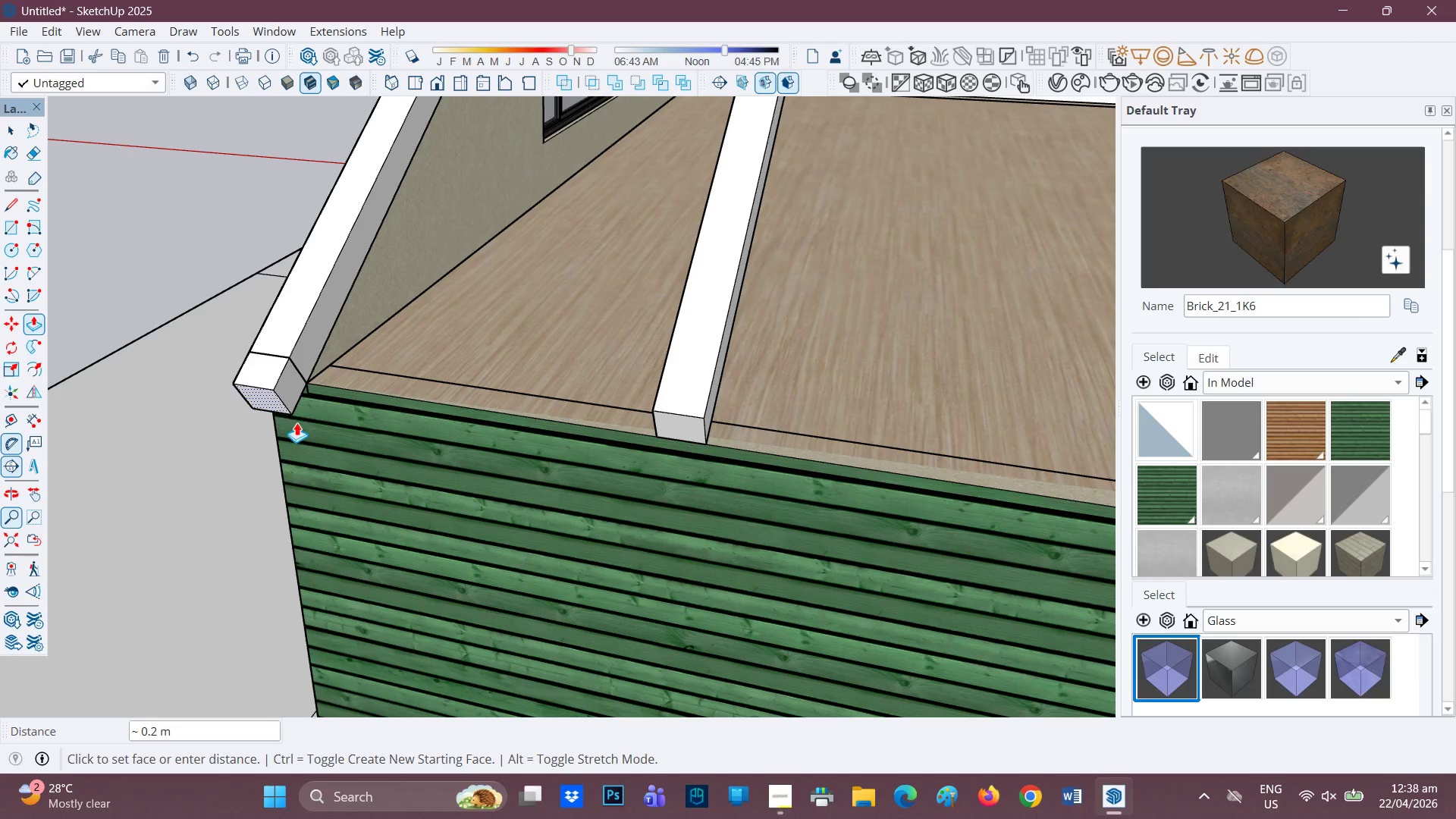 
left_click([266, 424])
 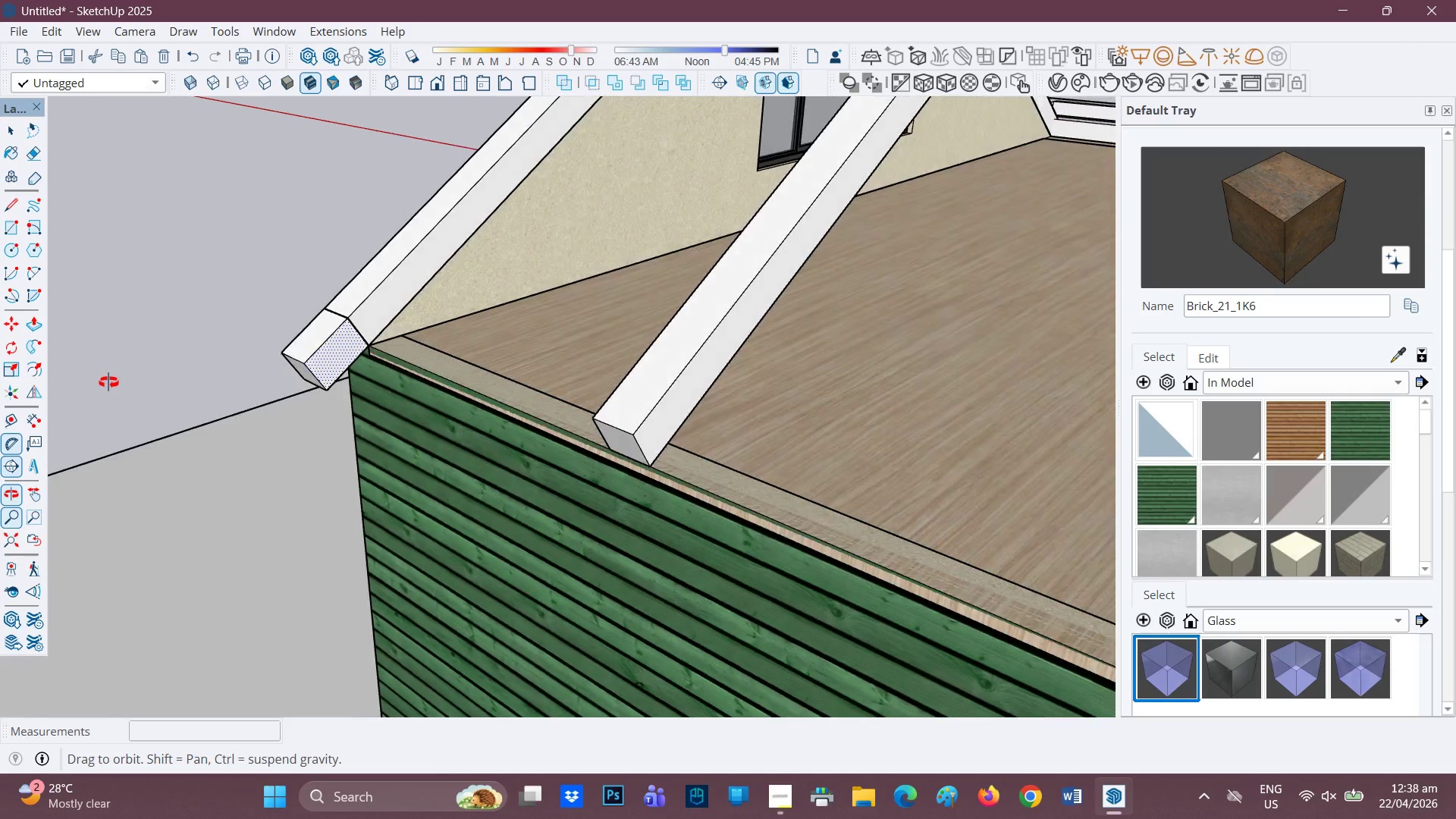 
scroll: coordinate [447, 360], scroll_direction: up, amount: 4.0
 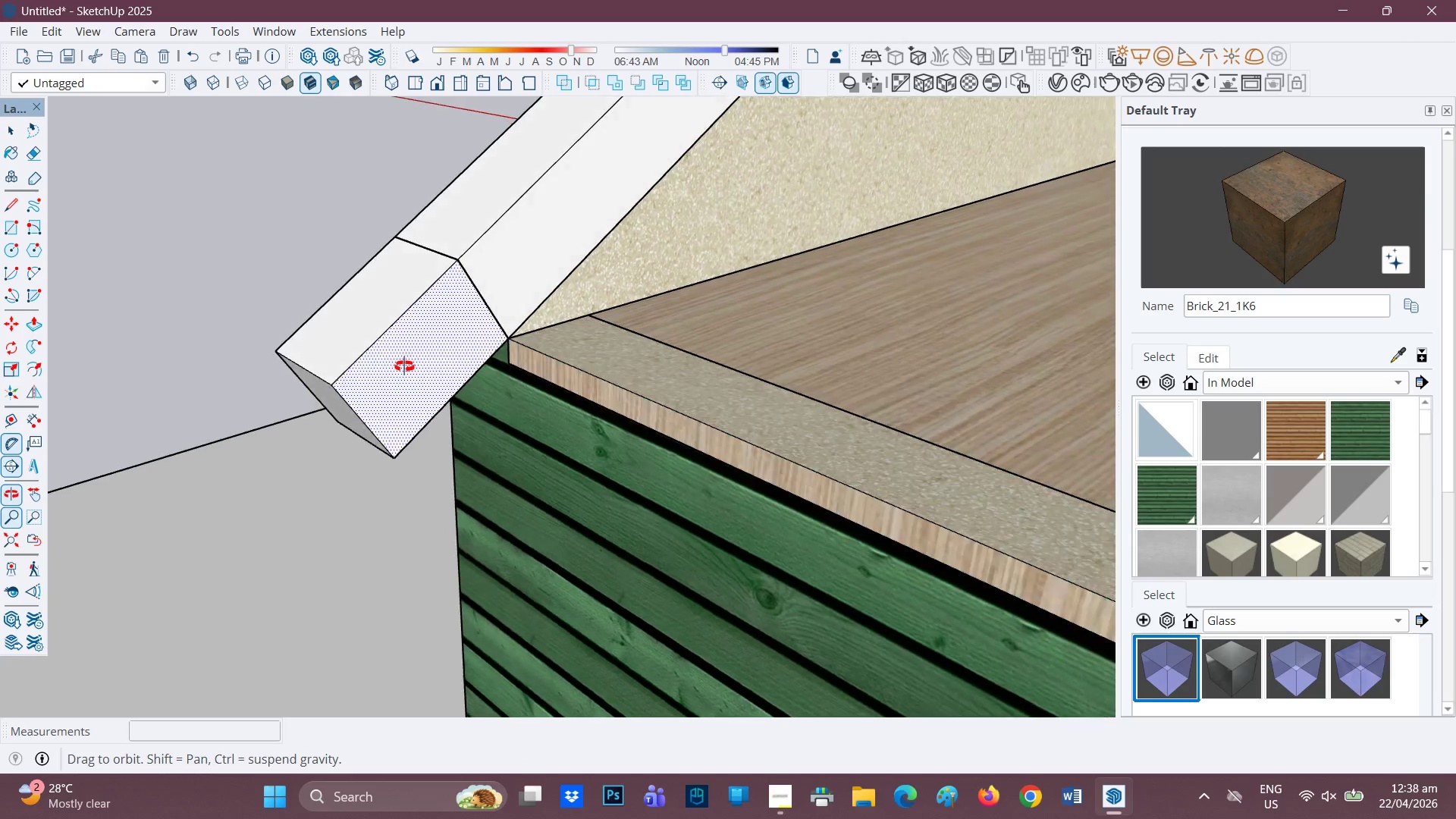 
key(Space)
 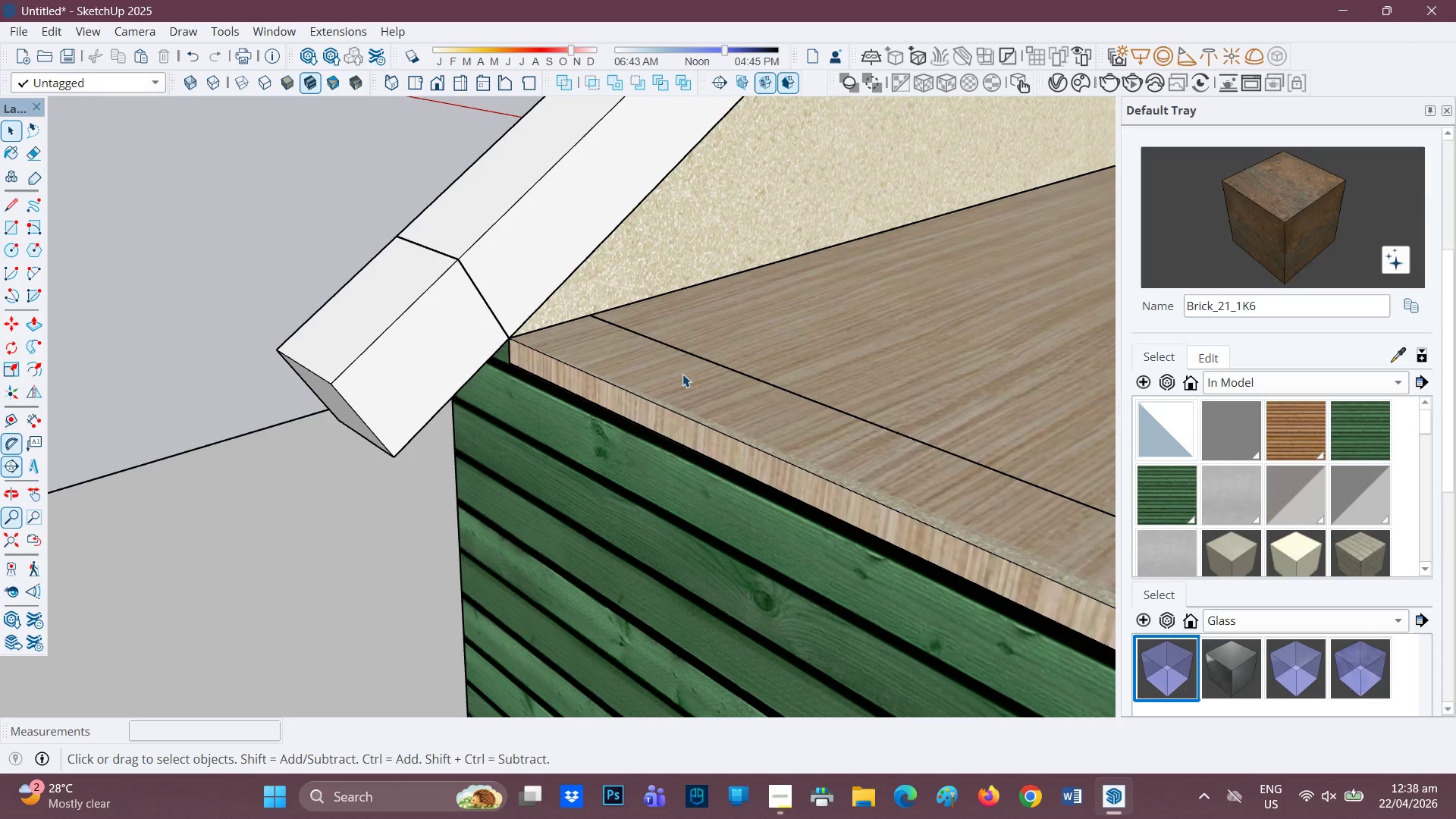 
left_click([682, 375])
 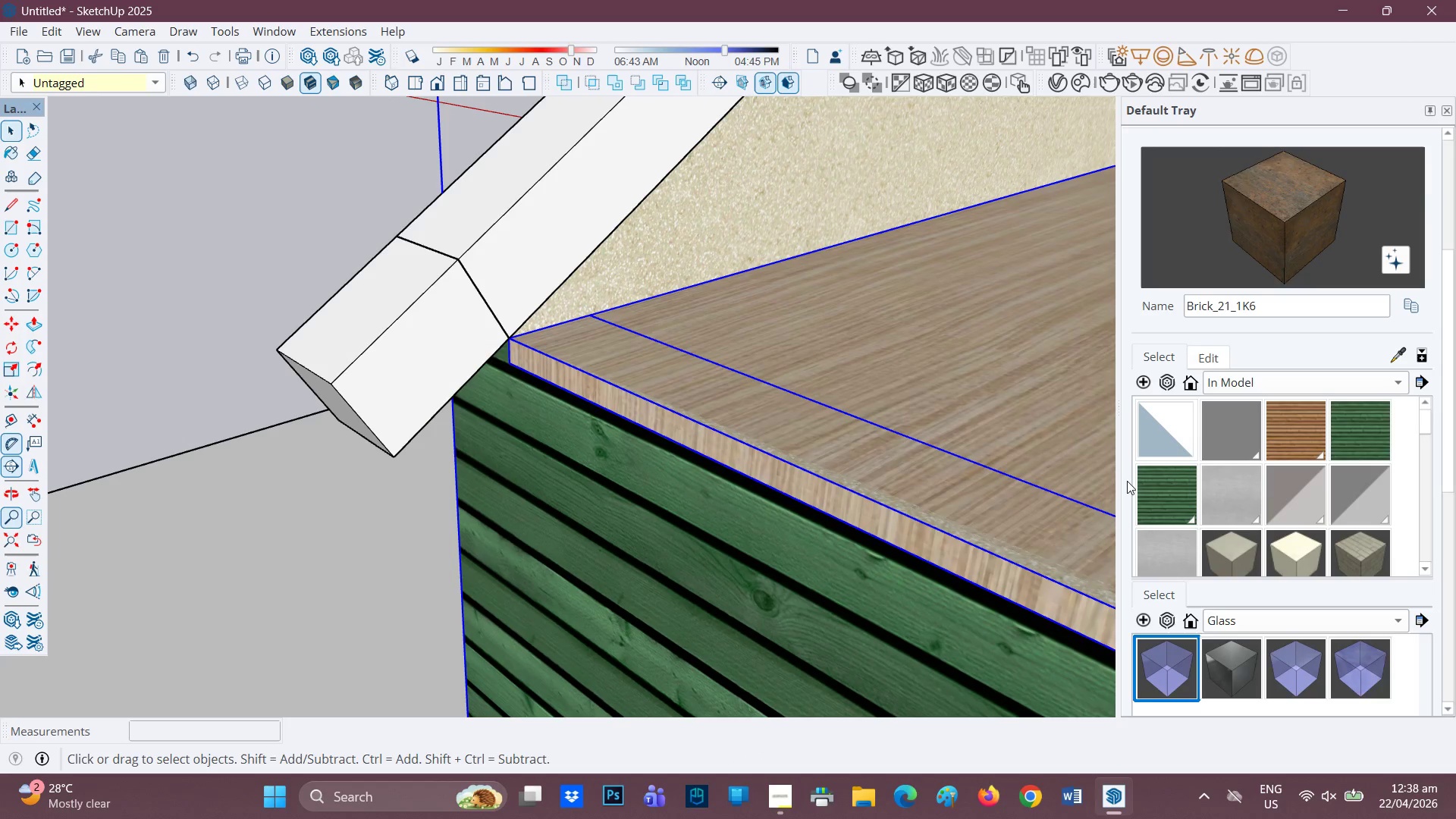 
double_click([986, 445])
 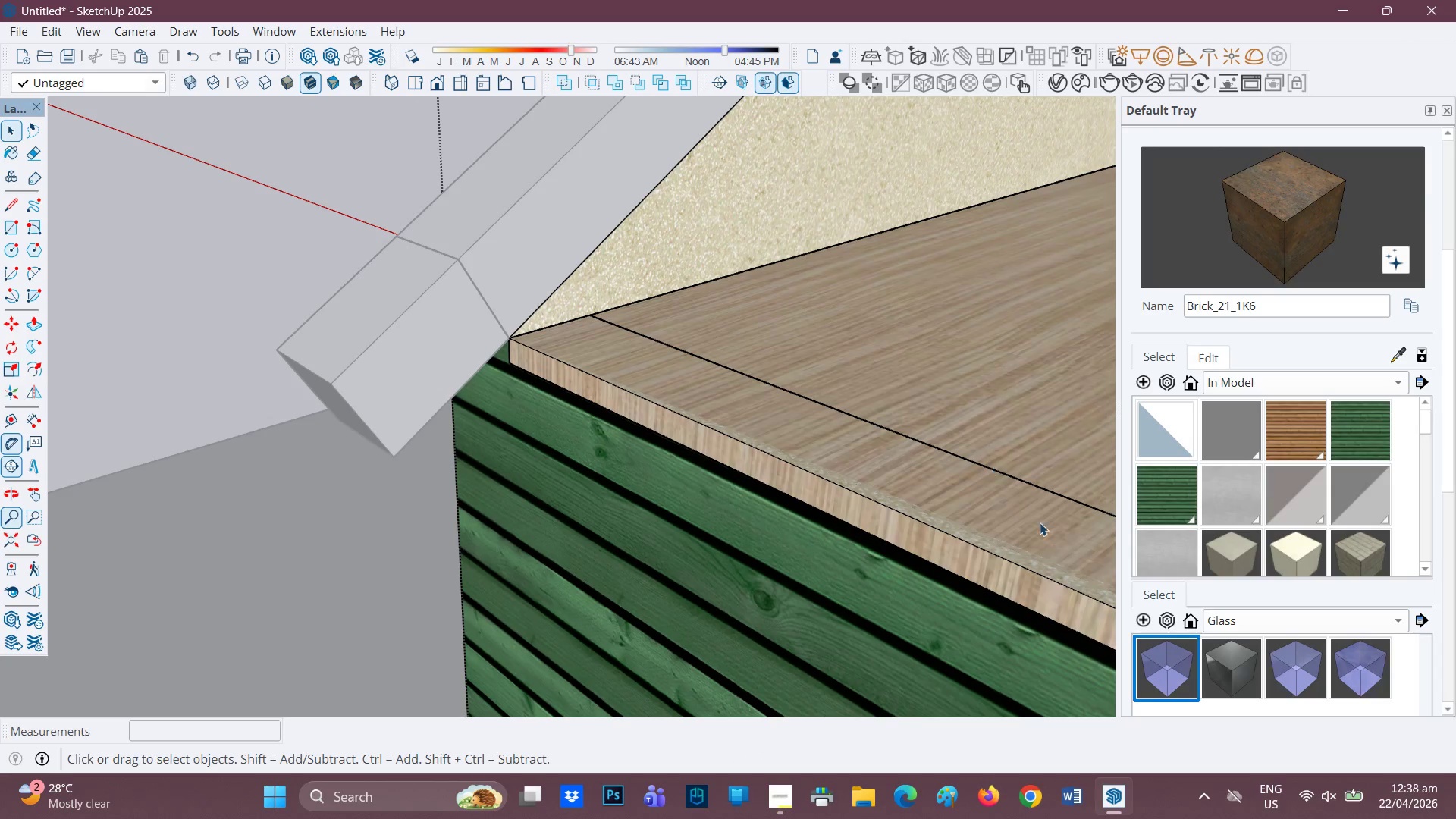 
scroll: coordinate [1455, 632], scroll_direction: down, amount: 4.0
 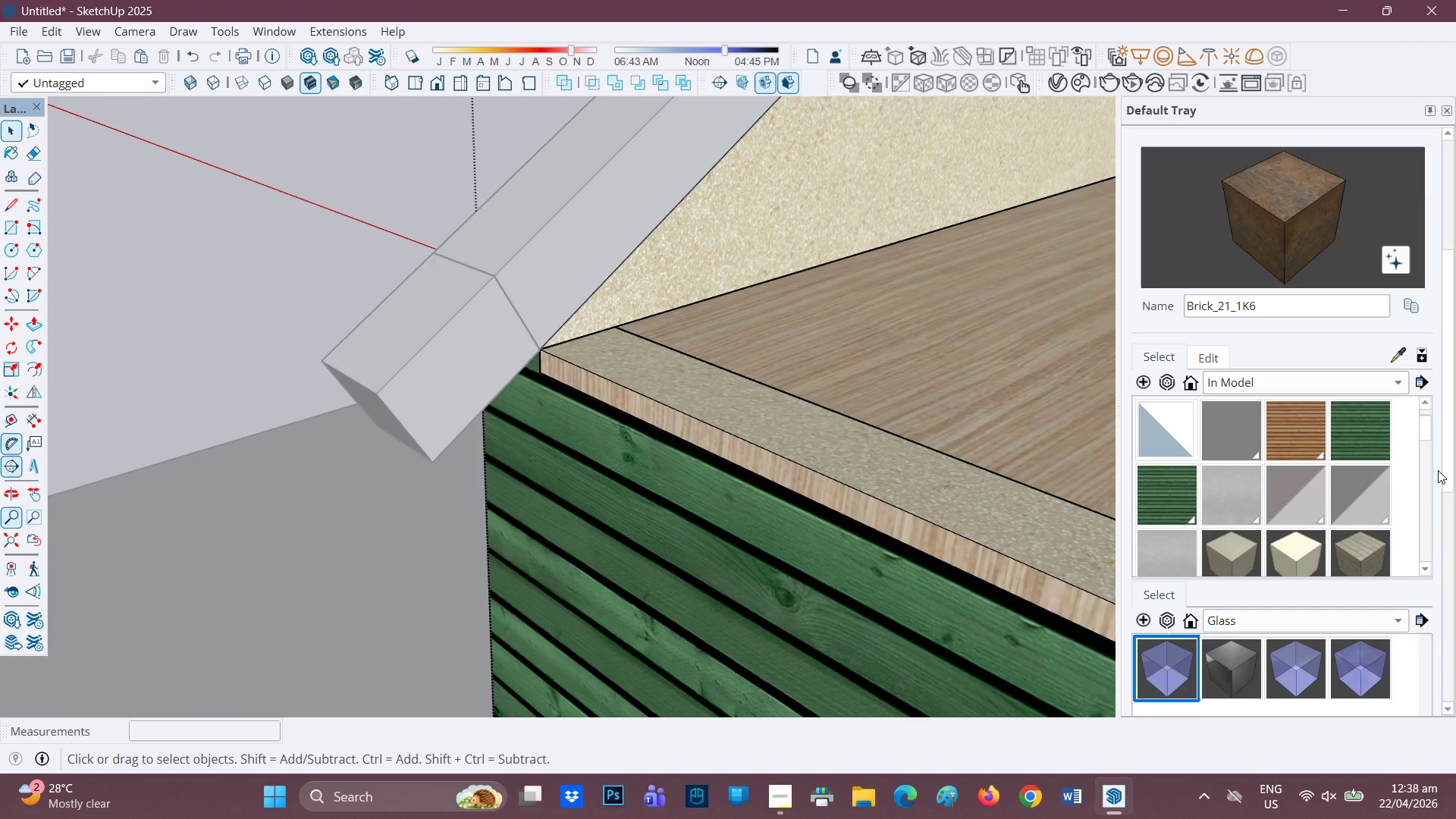 
left_click_drag(start_coordinate=[1443, 455], to_coordinate=[1427, 723])
 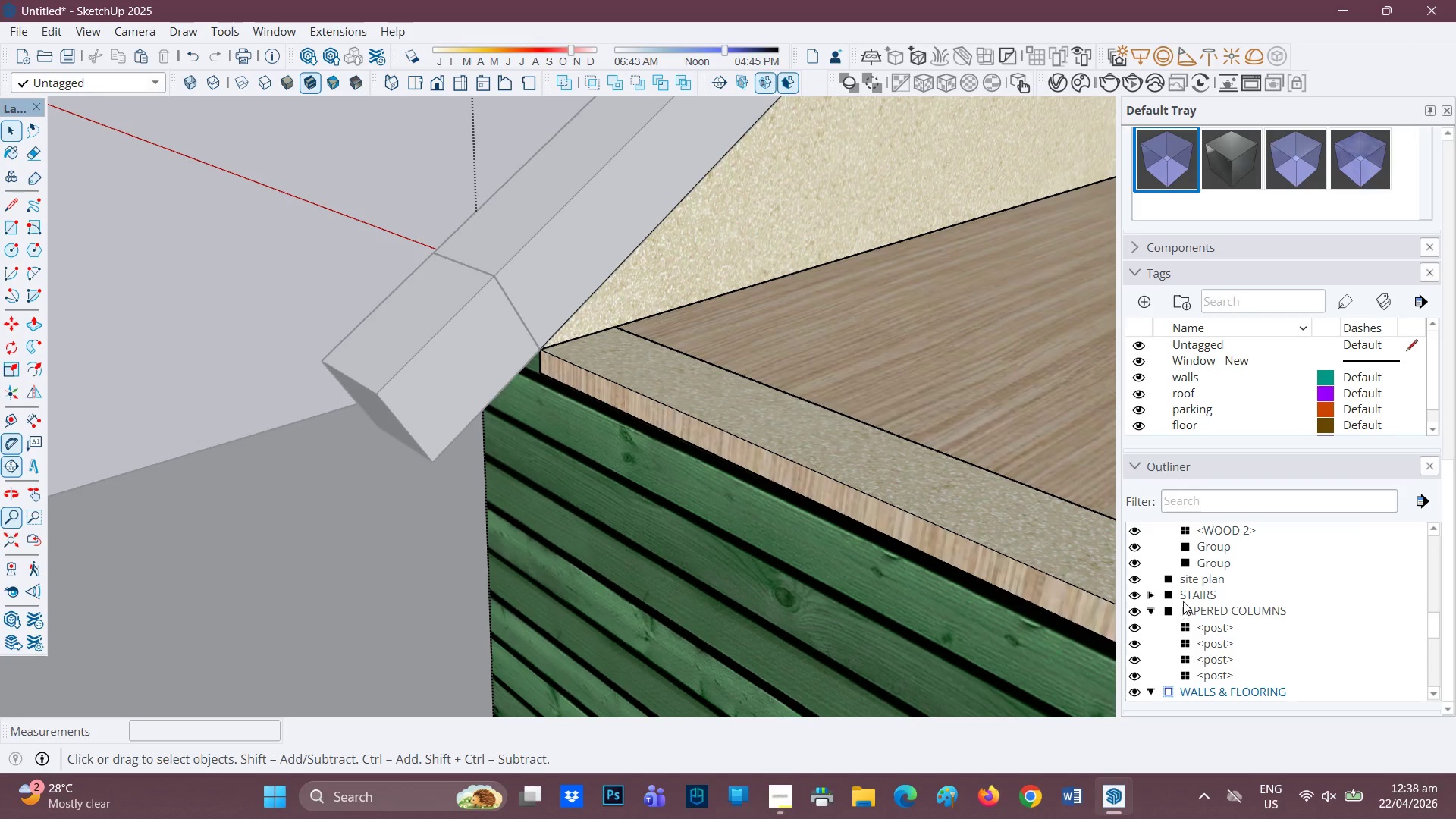 
scroll: coordinate [1205, 579], scroll_direction: up, amount: 14.0
 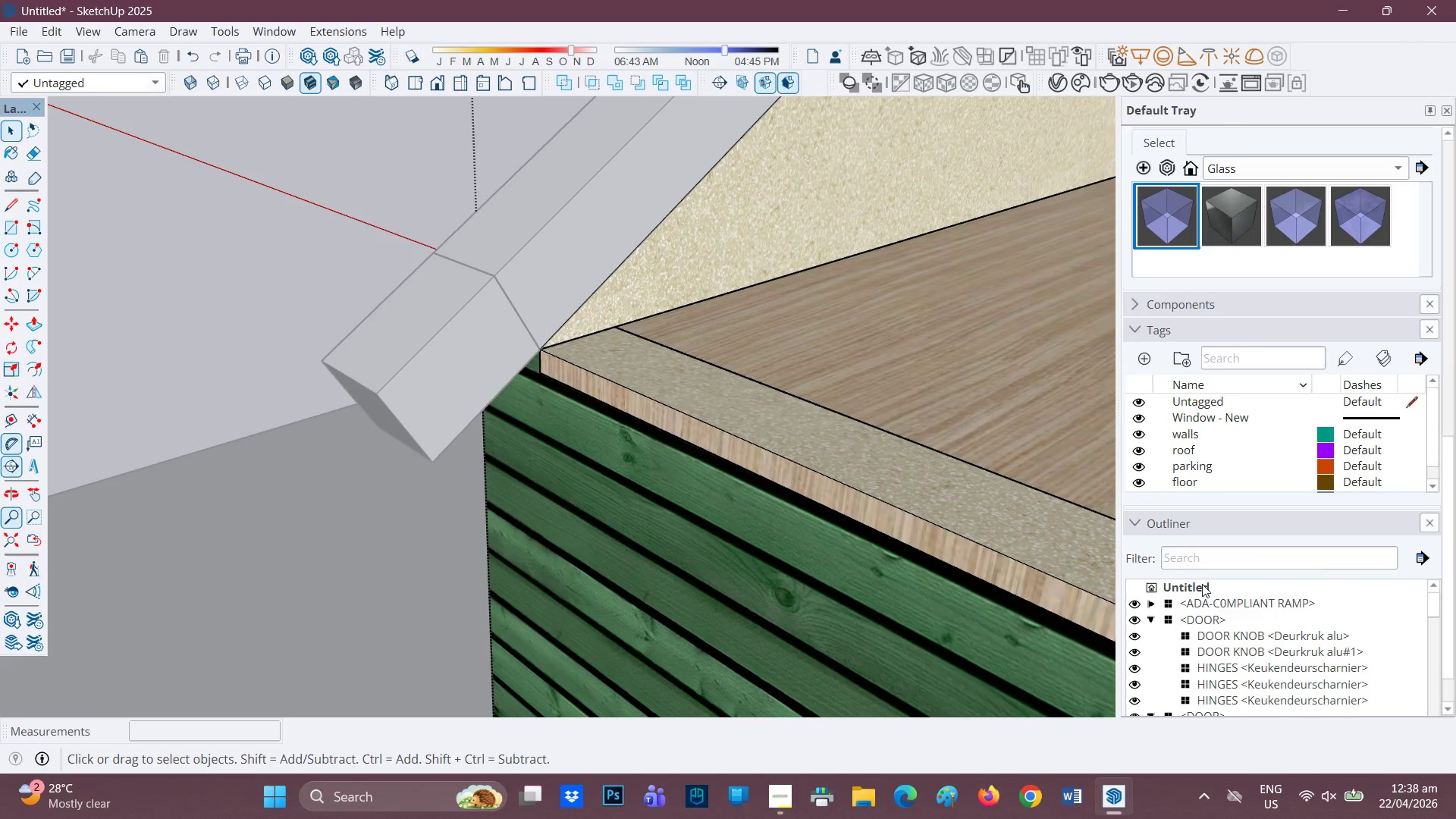 
scroll: coordinate [1178, 659], scroll_direction: down, amount: 15.0
 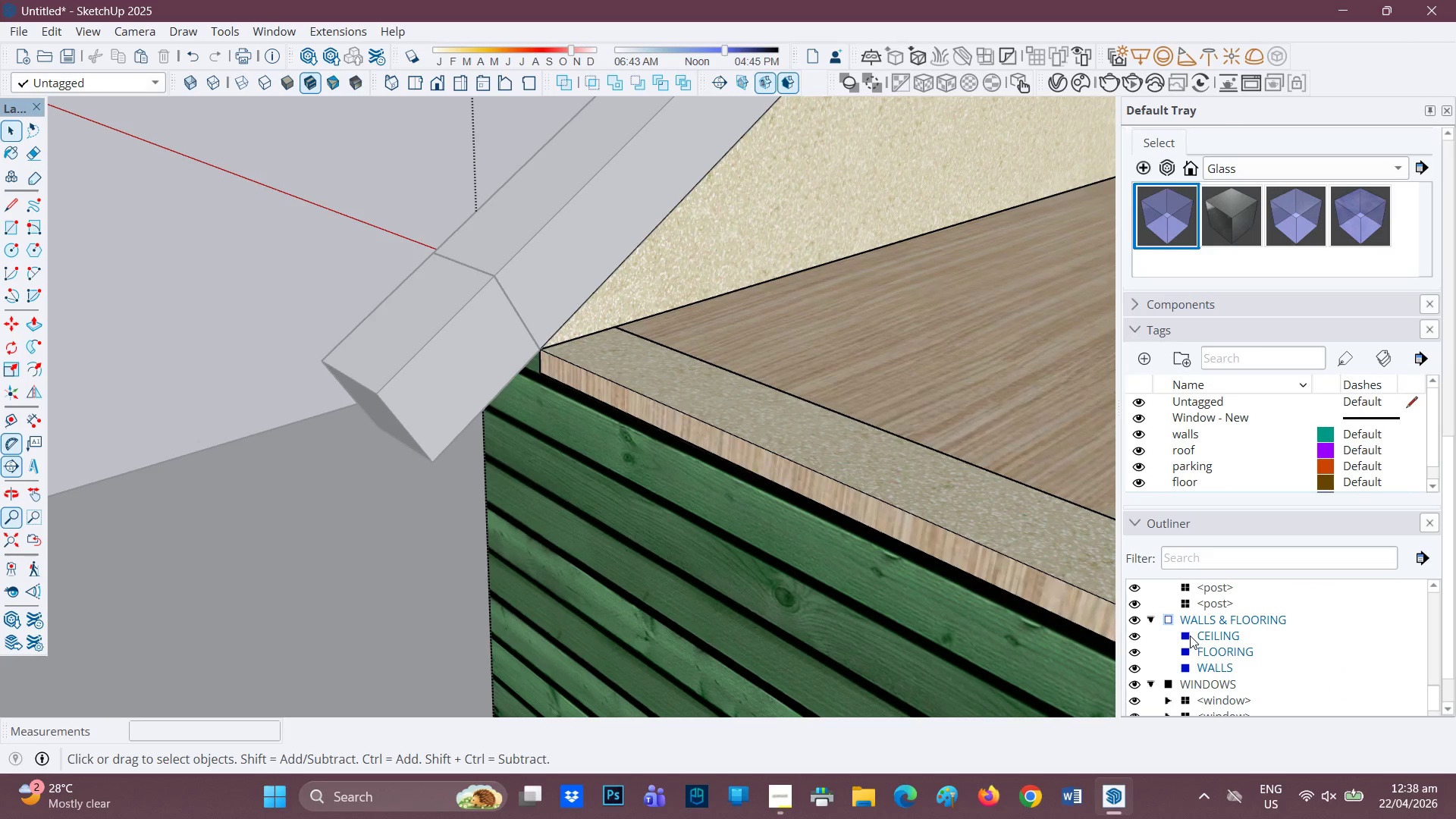 
left_click([1185, 635])
 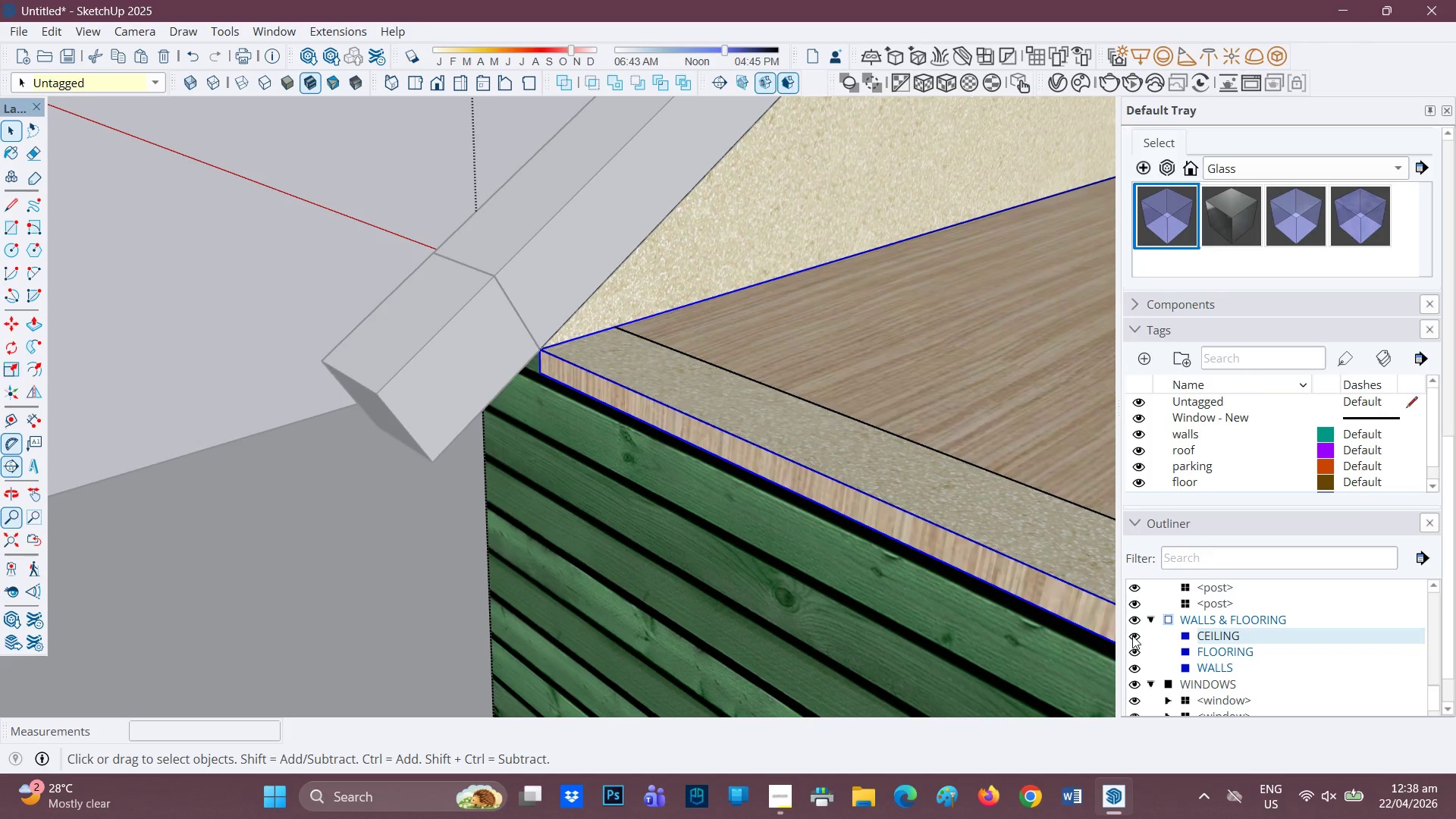 
left_click([1170, 616])
 